 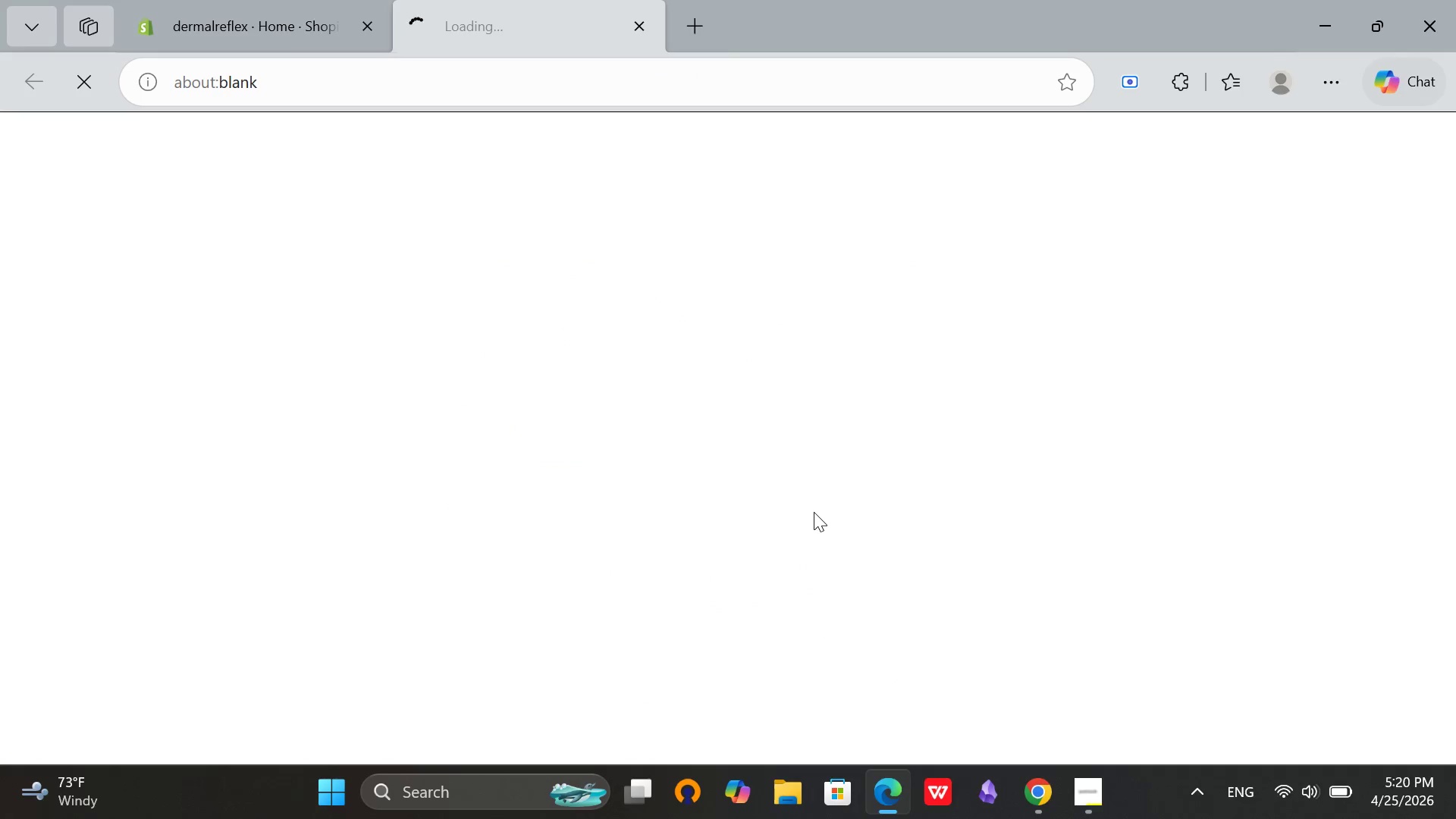 
left_click([1264, 145])
 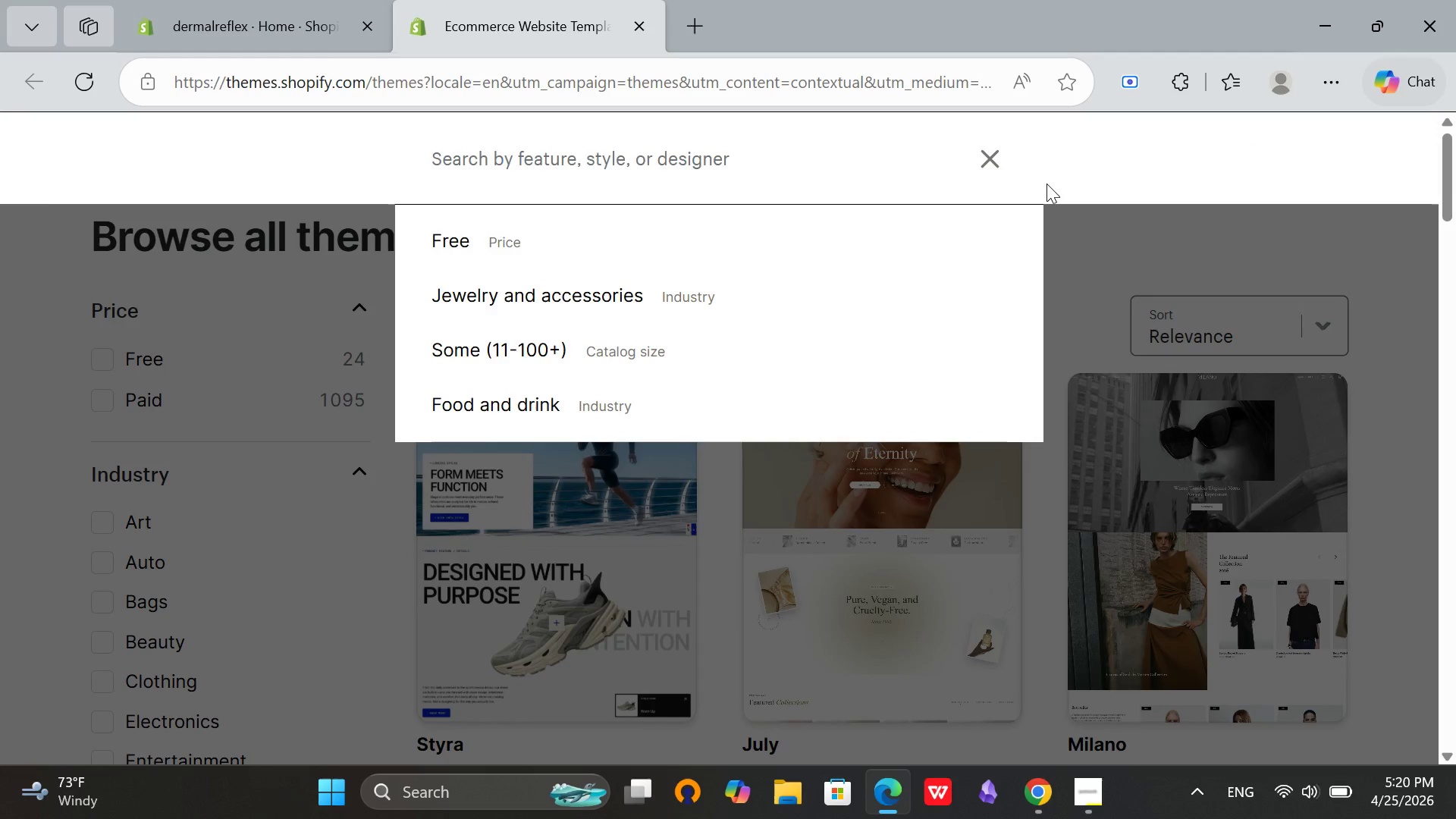 
type(sense)
 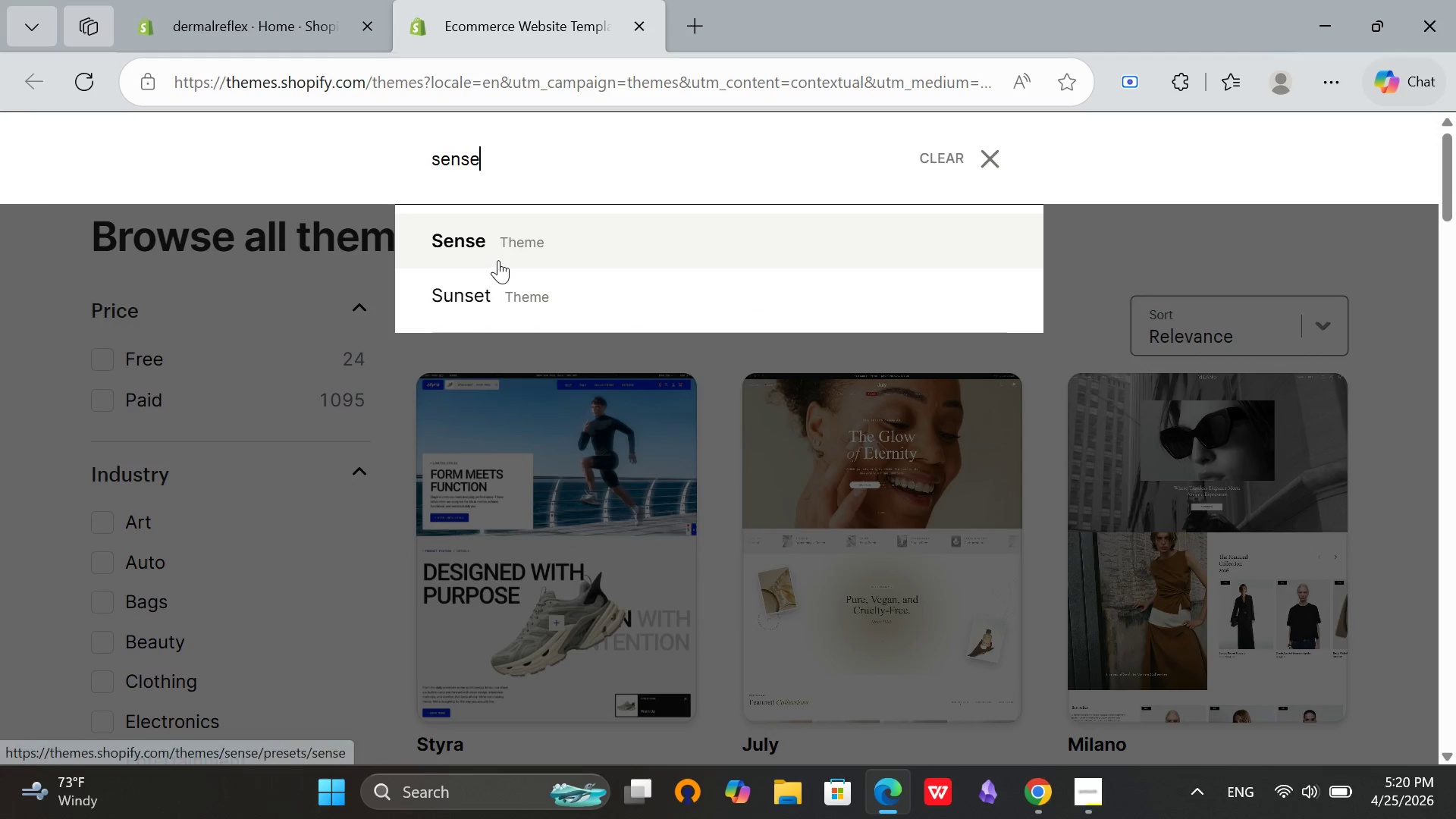 
left_click([498, 256])
 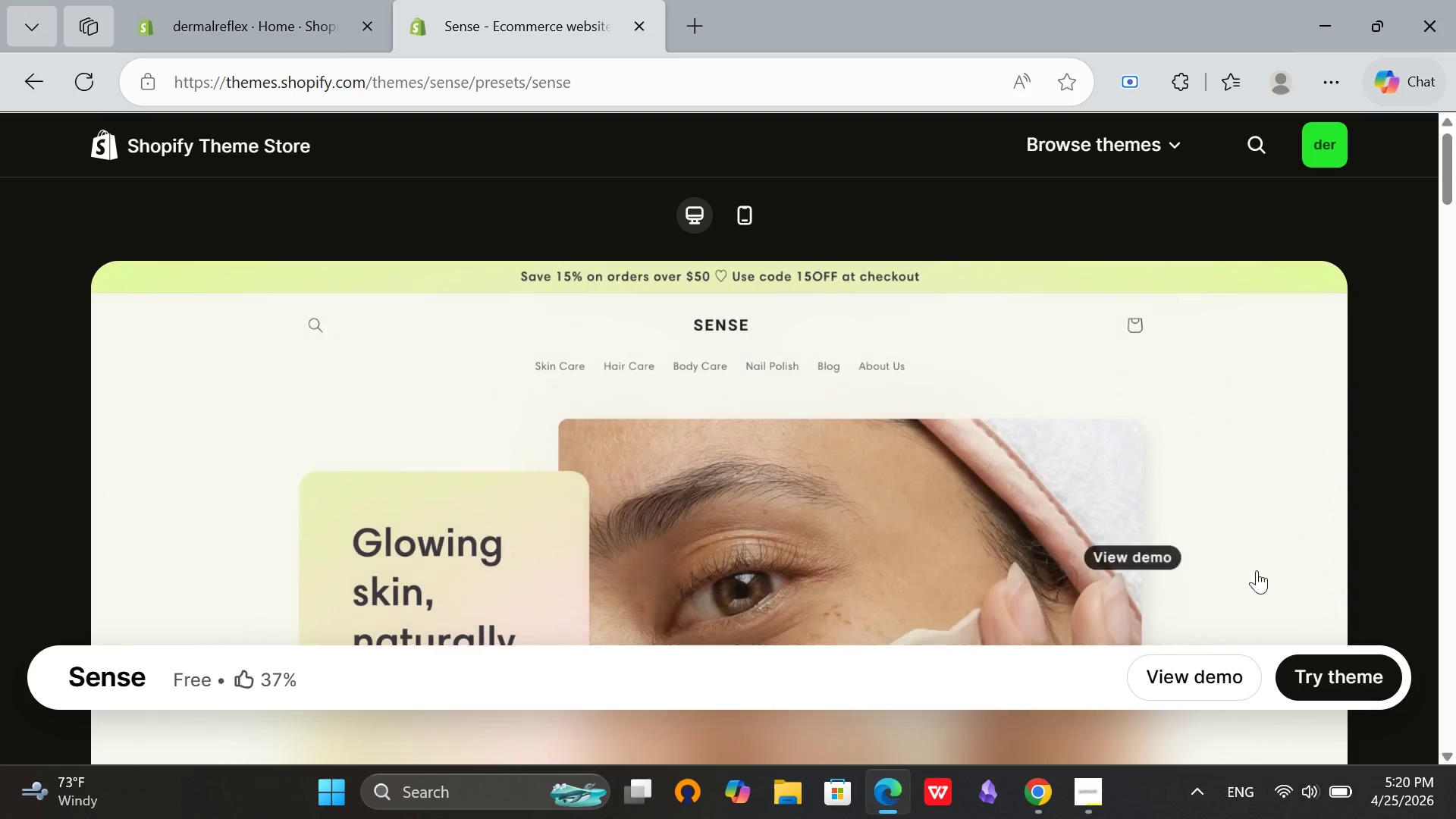 
left_click([1366, 684])
 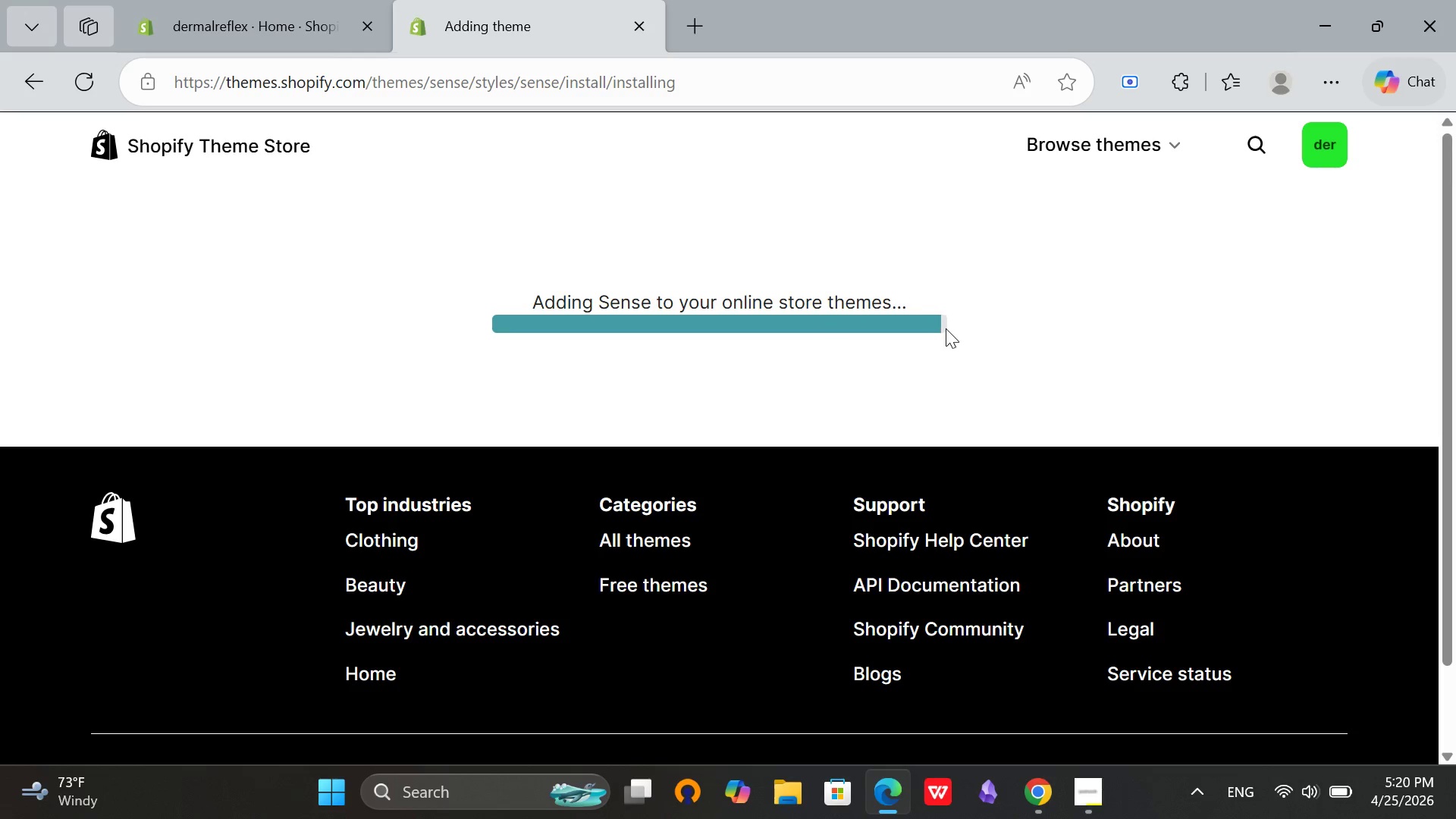 
wait(7.38)
 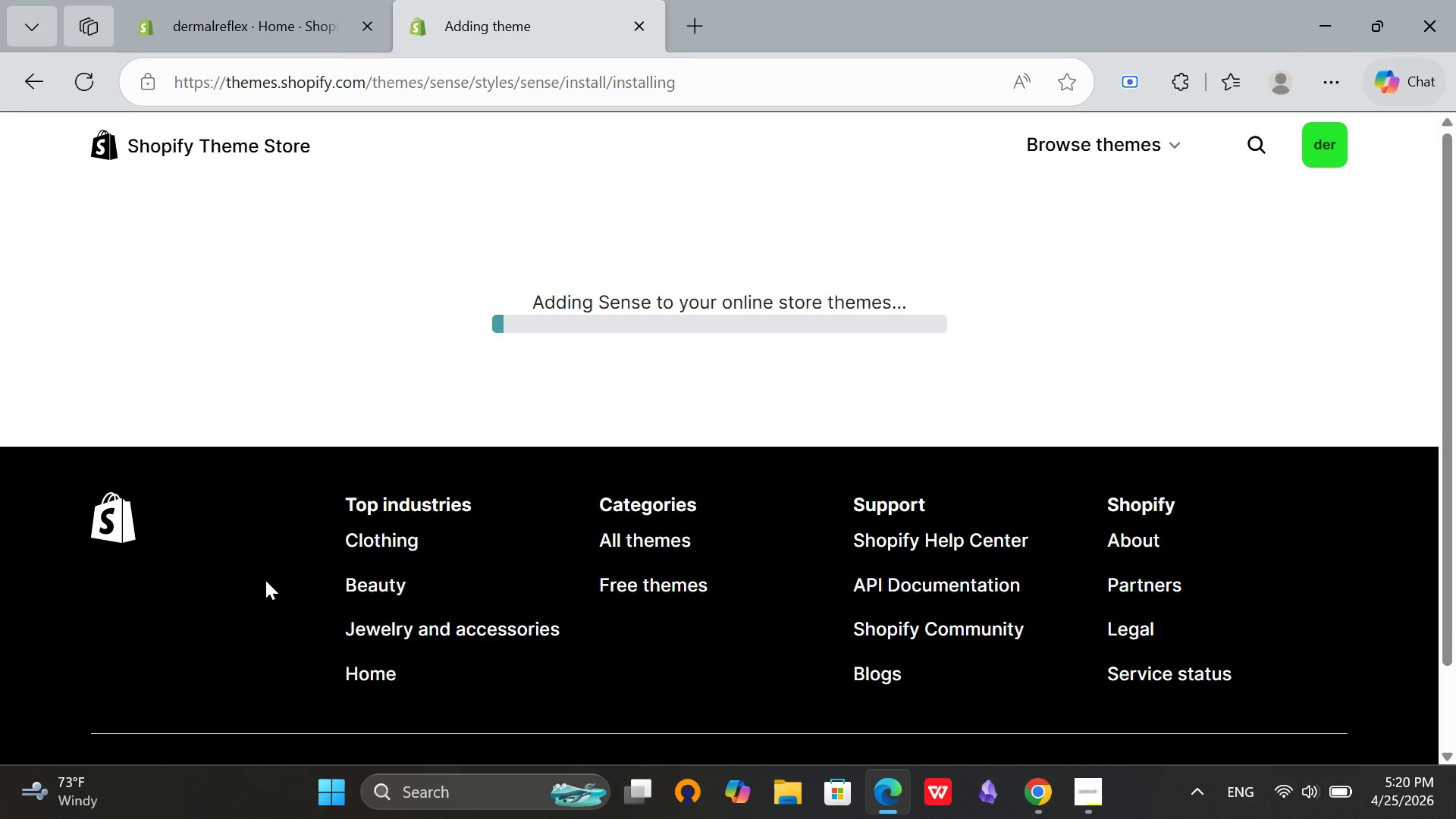 
scroll: coordinate [1225, 559], scroll_direction: down, amount: 3.0
 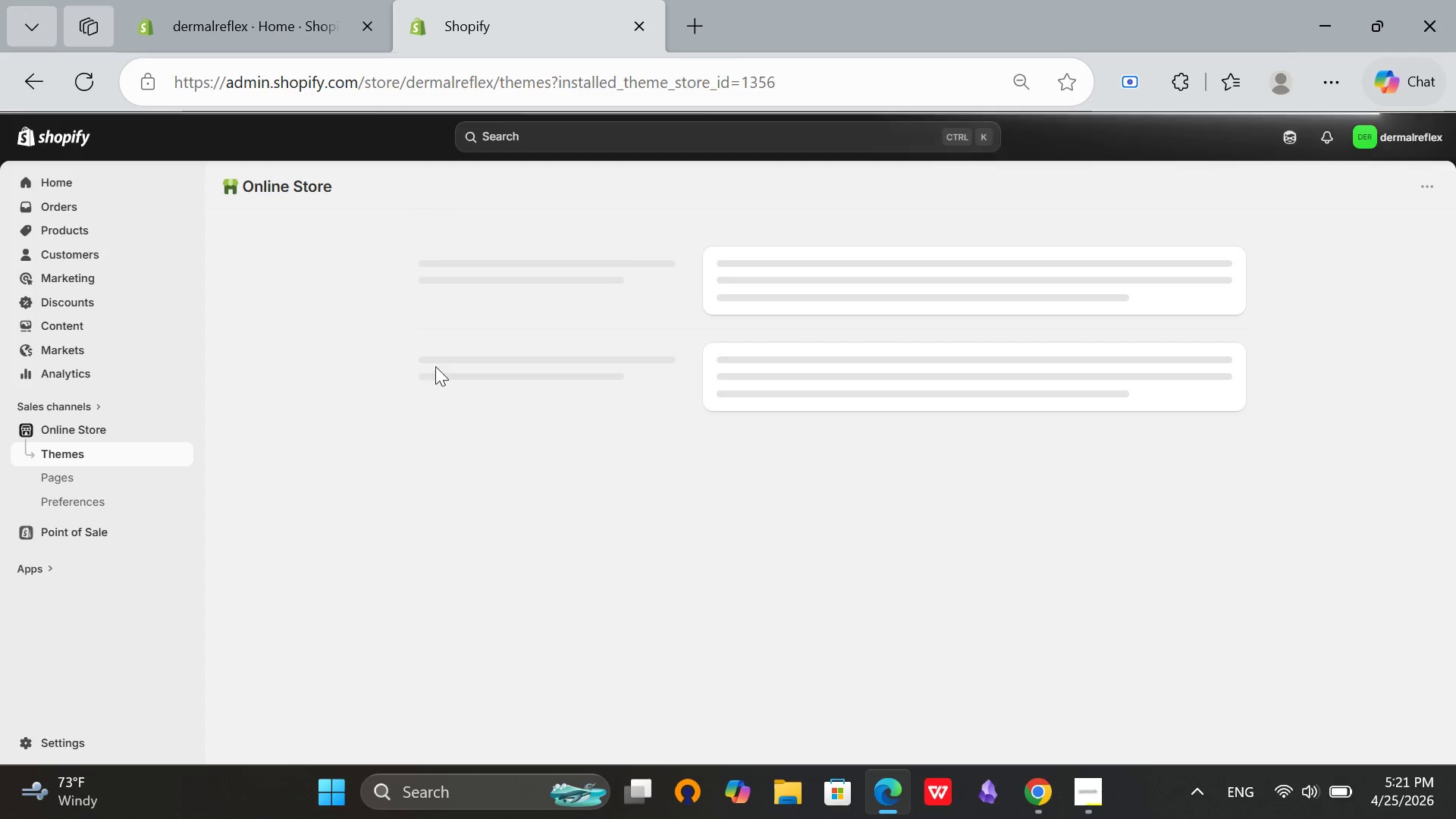 
wait(12.47)
 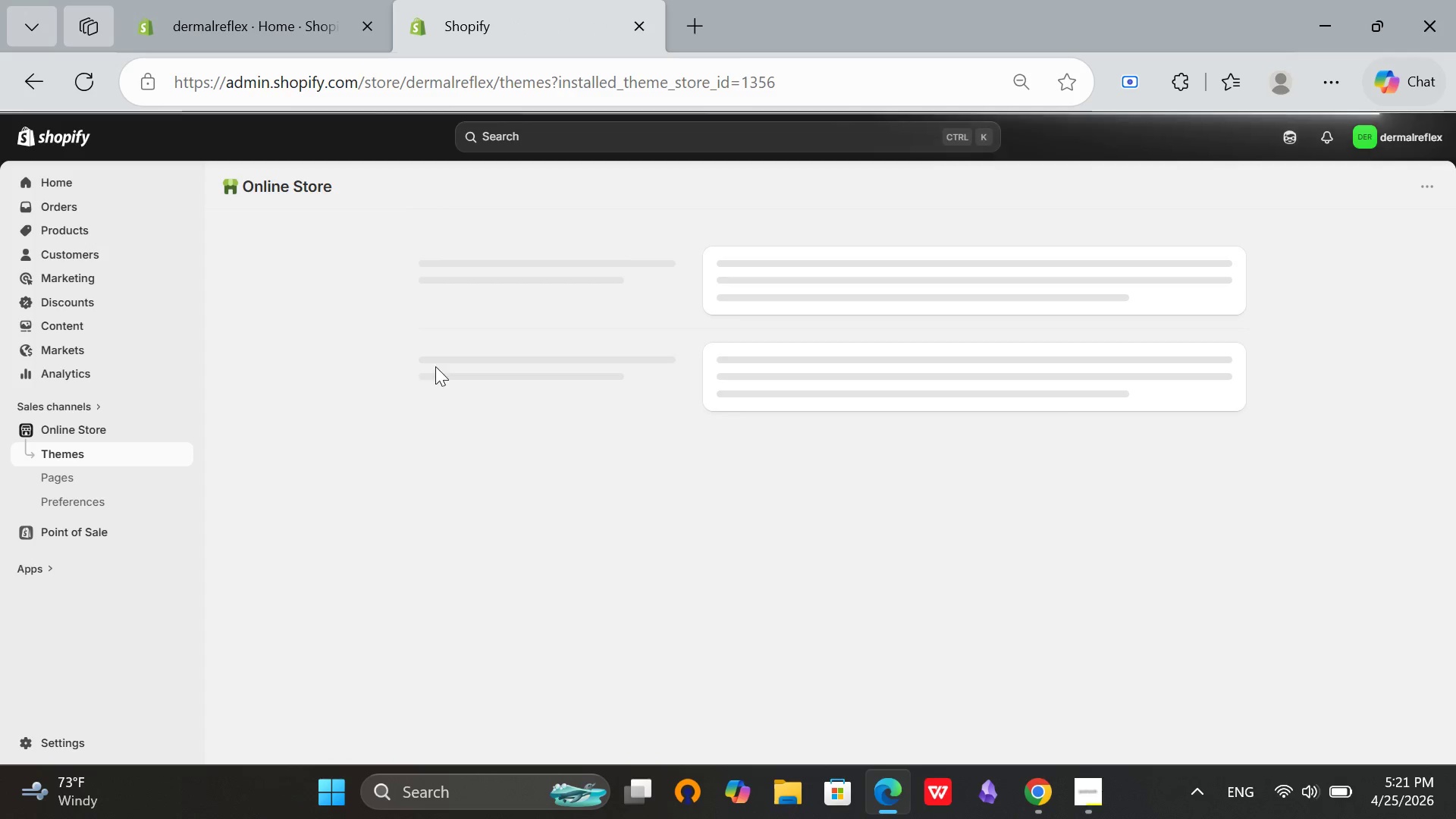 
scroll: coordinate [1222, 513], scroll_direction: down, amount: 4.0
 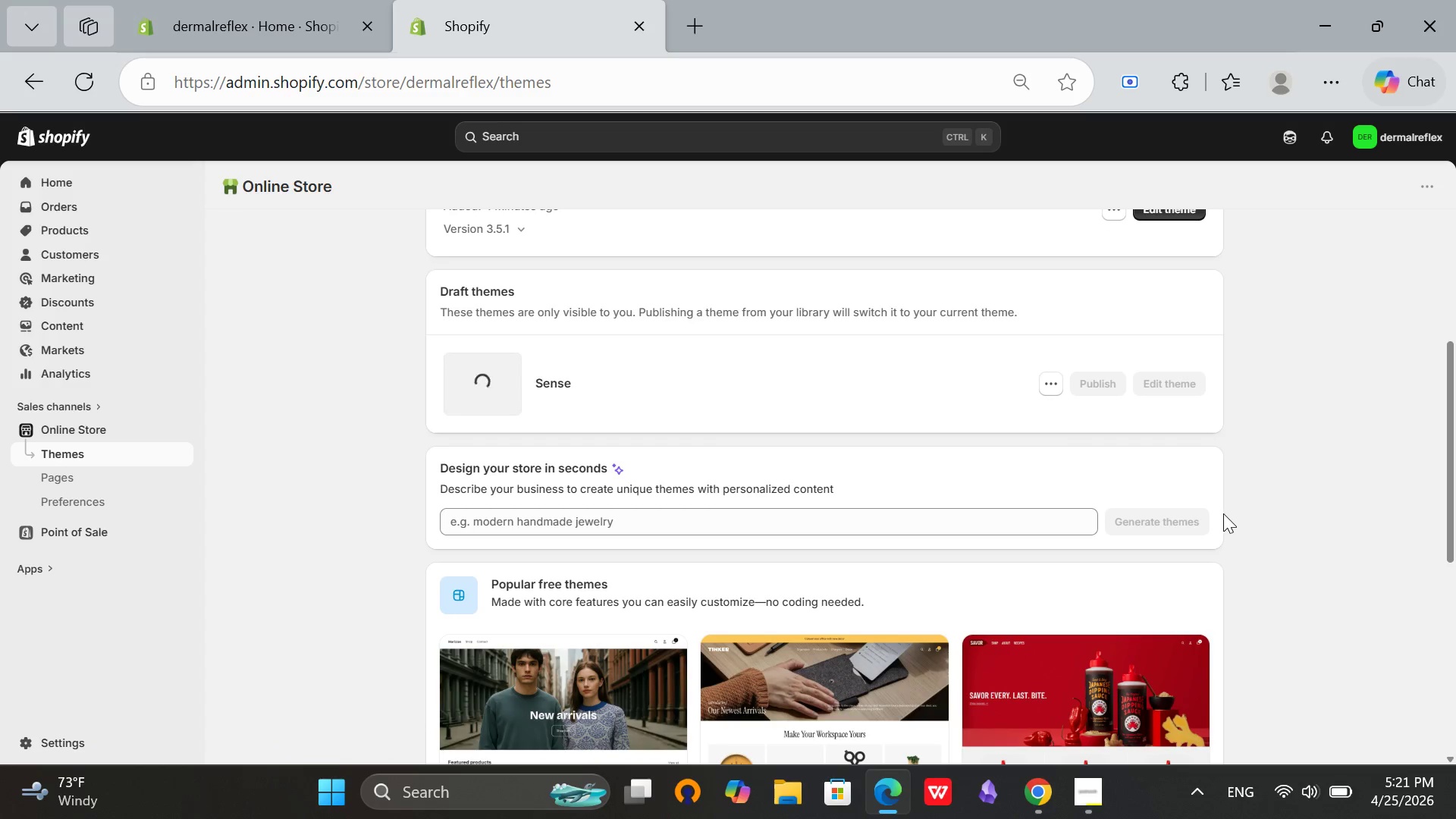 
scroll: coordinate [1223, 513], scroll_direction: up, amount: 2.0
 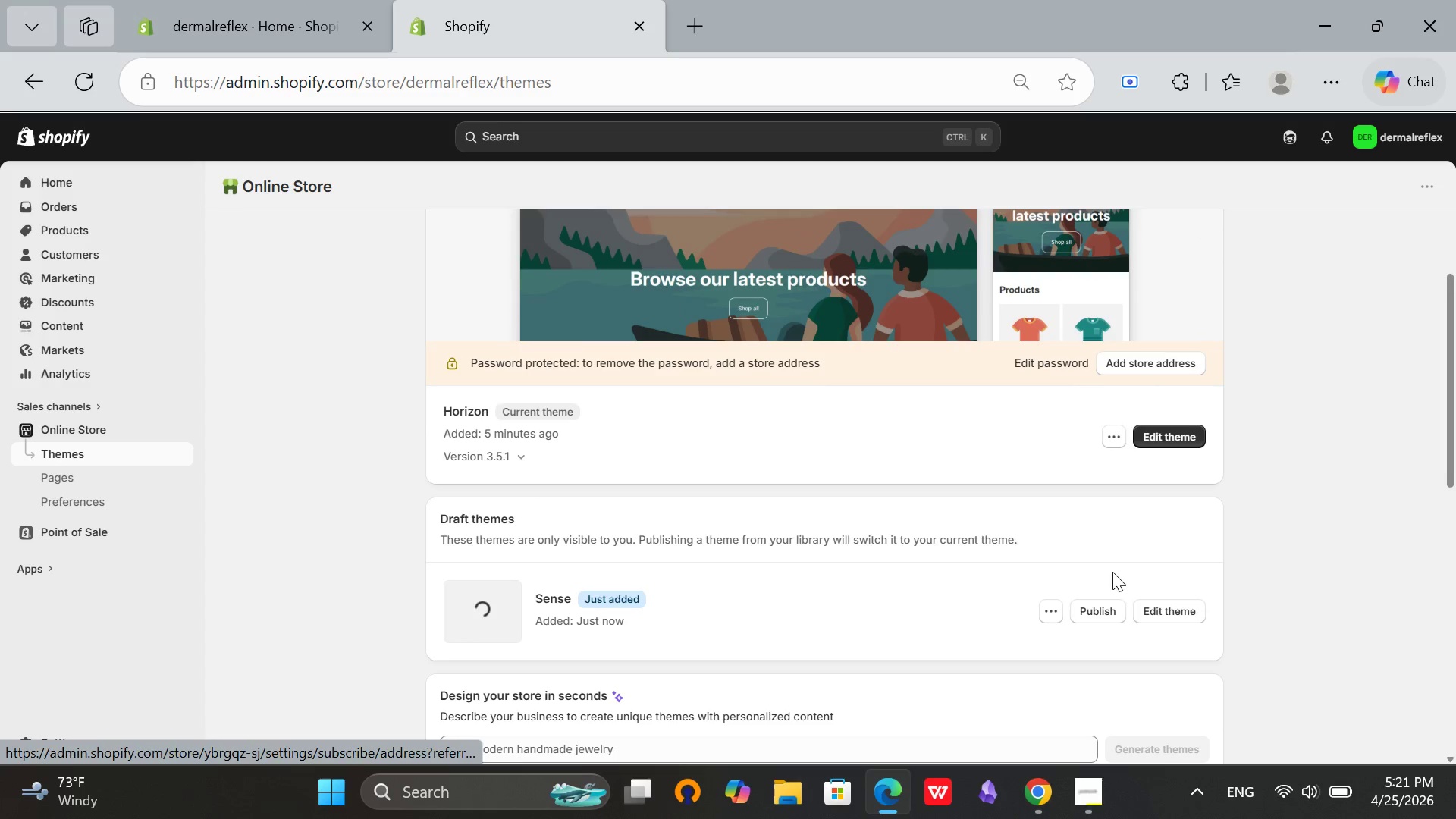 
left_click([1103, 617])
 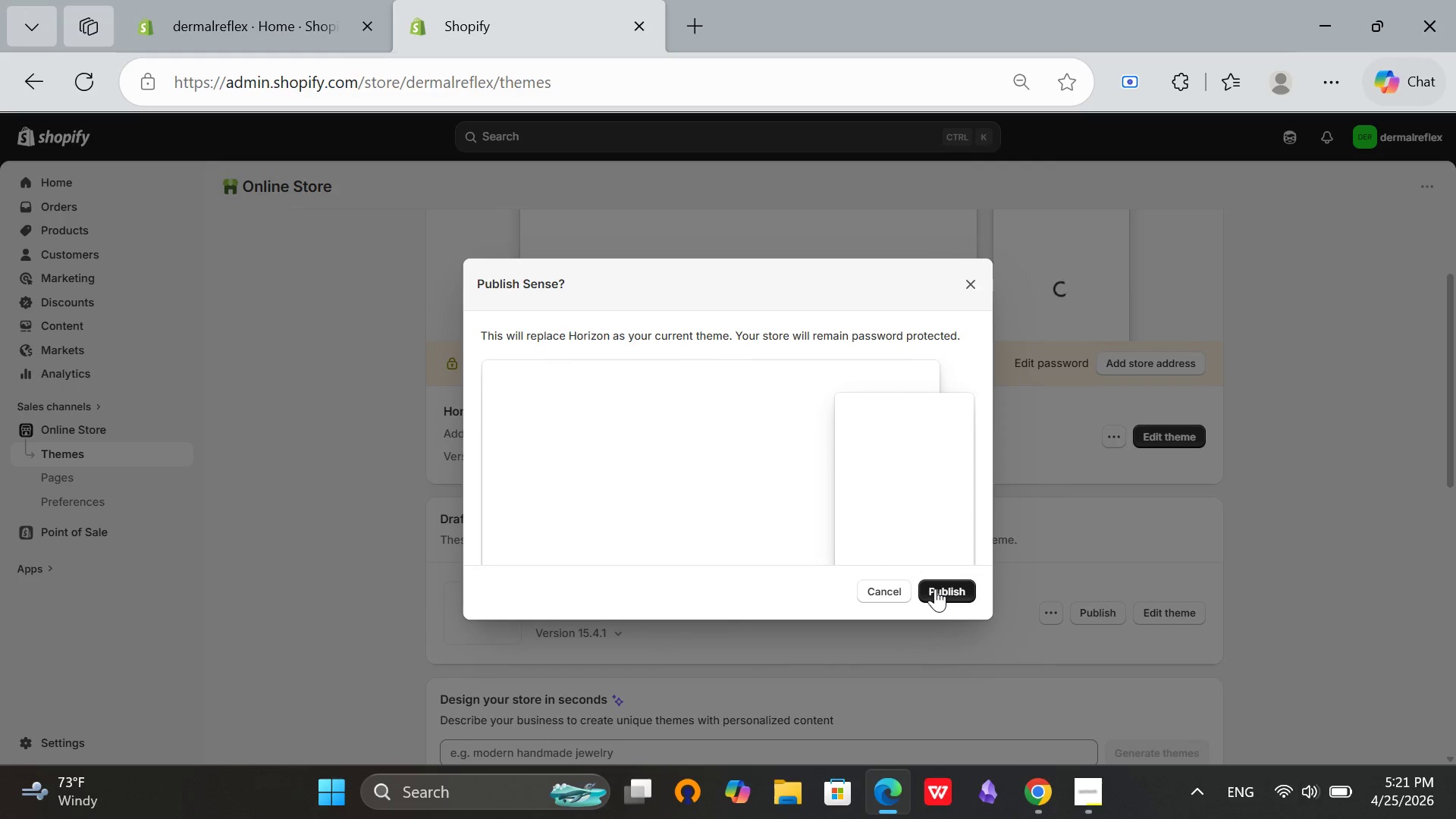 
left_click([935, 588])
 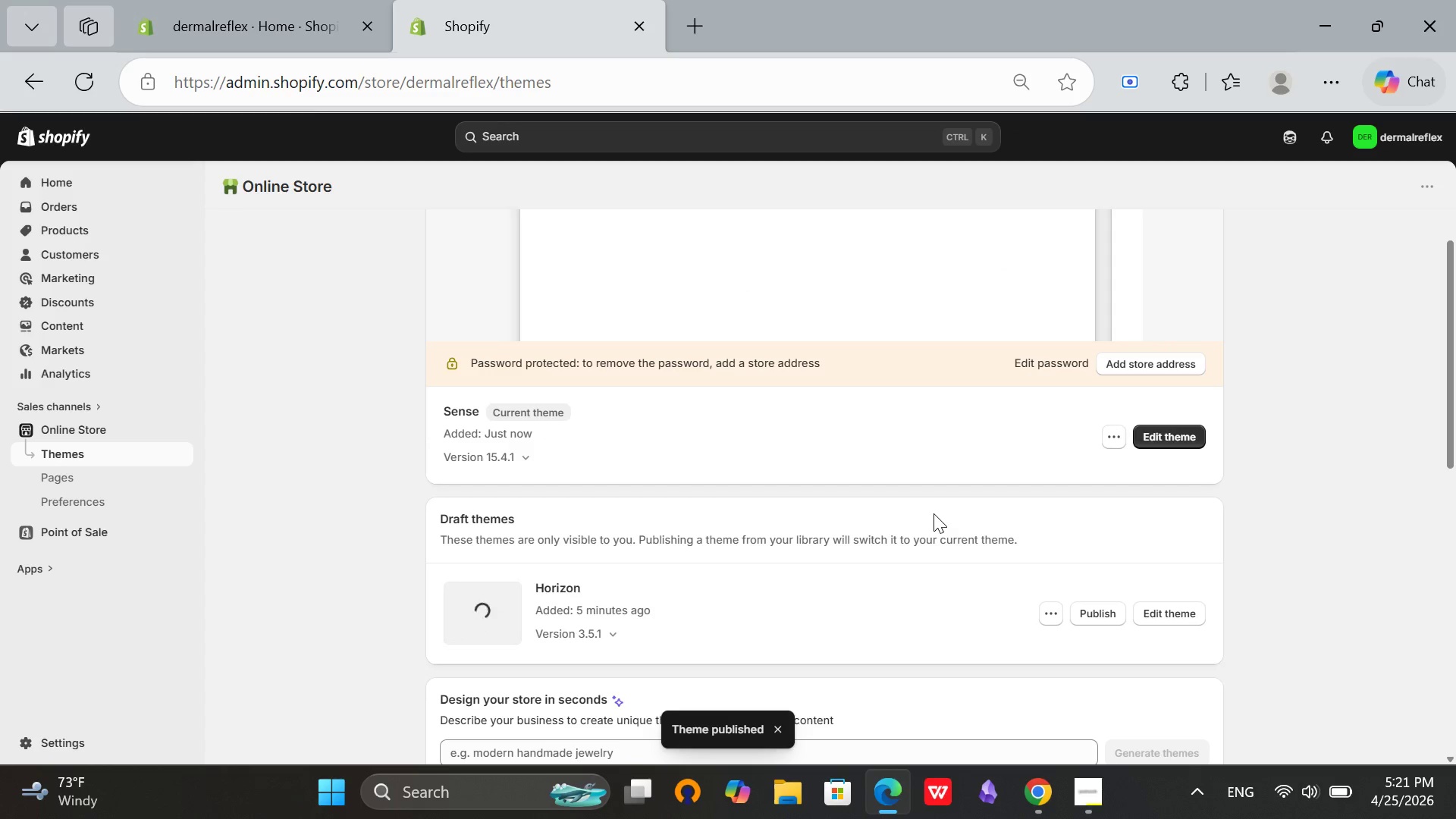 
scroll: coordinate [934, 513], scroll_direction: up, amount: 4.0
 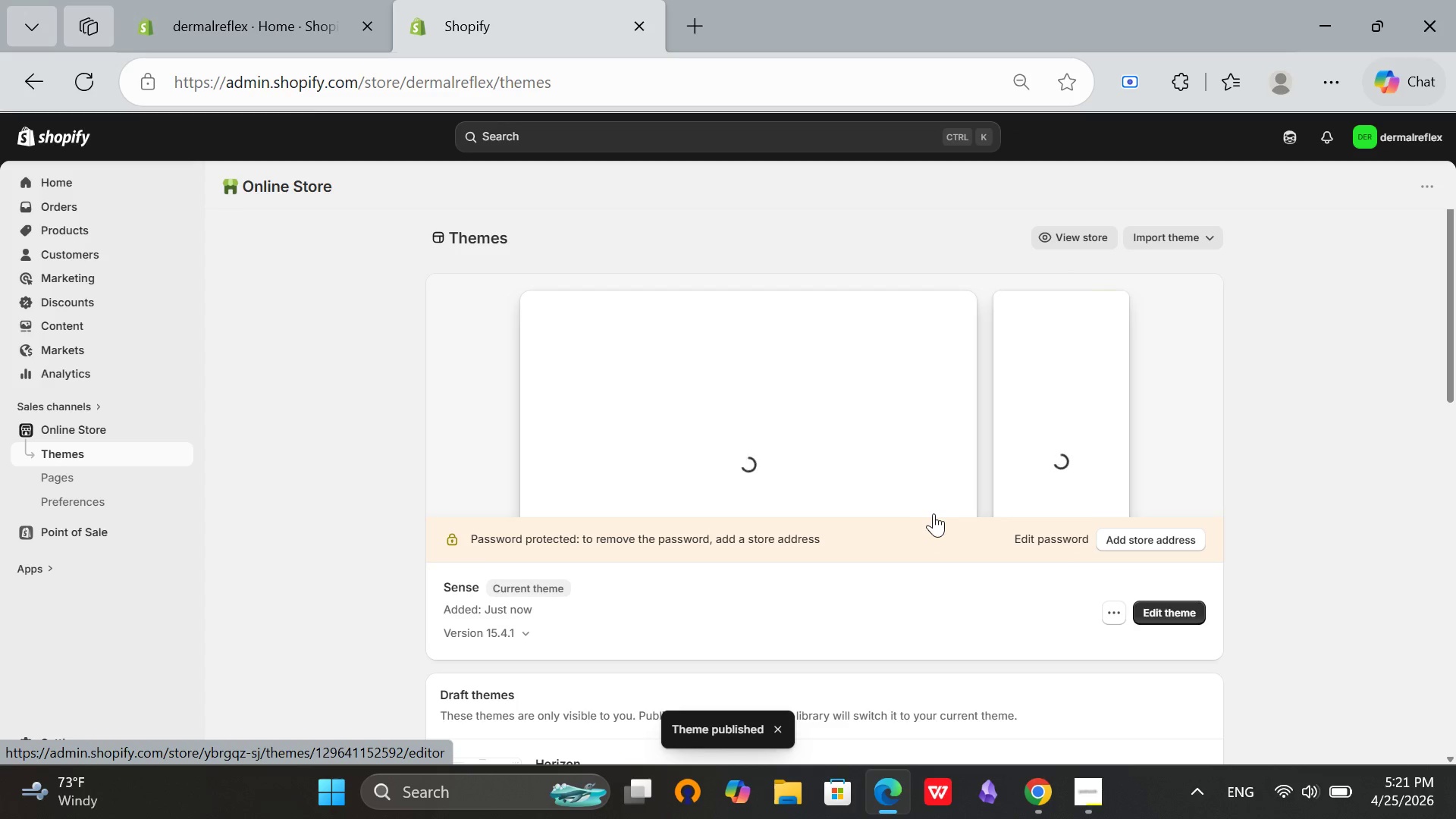 
scroll: coordinate [934, 513], scroll_direction: down, amount: 2.0
 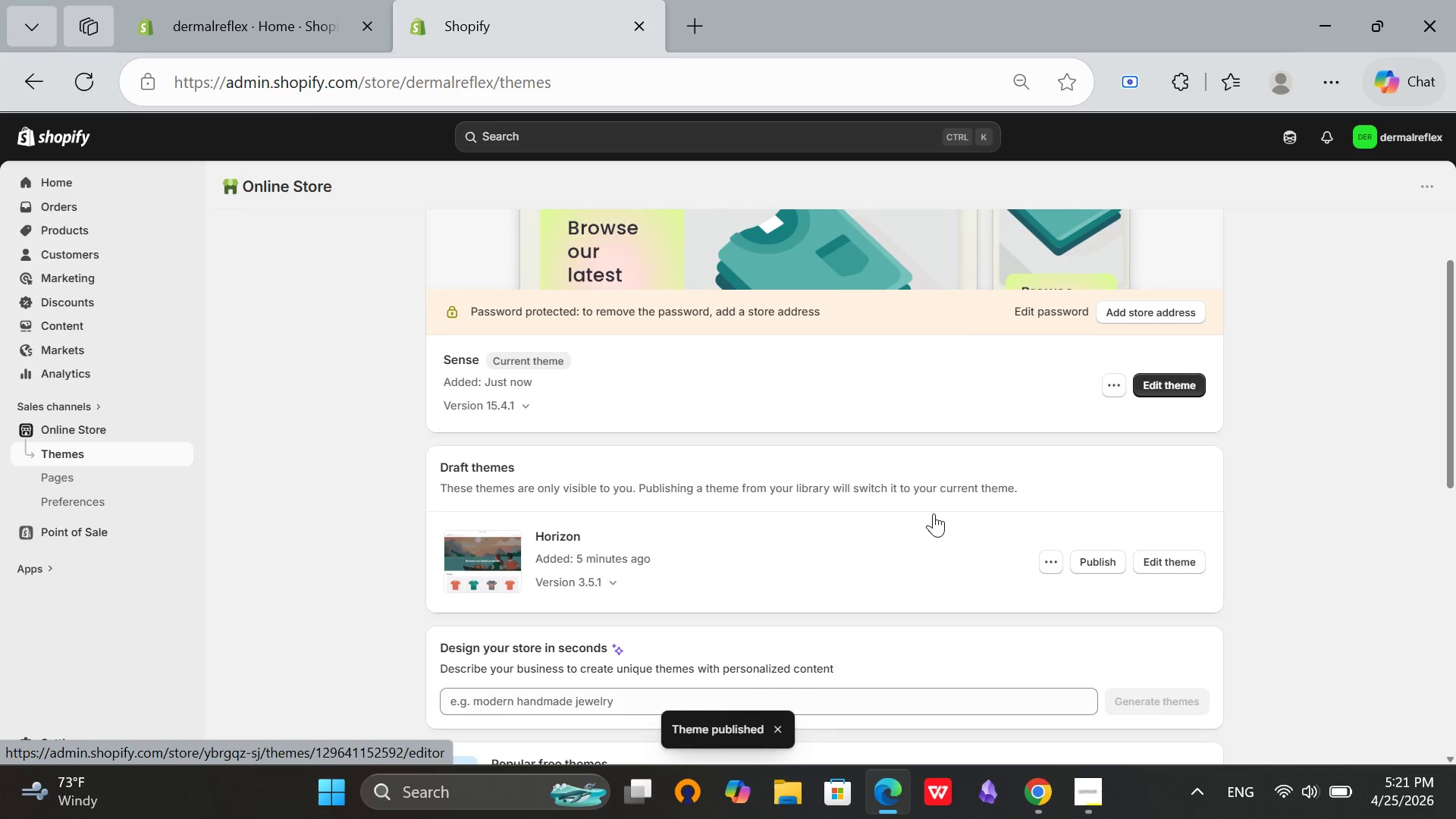 
scroll: coordinate [934, 513], scroll_direction: up, amount: 4.0
 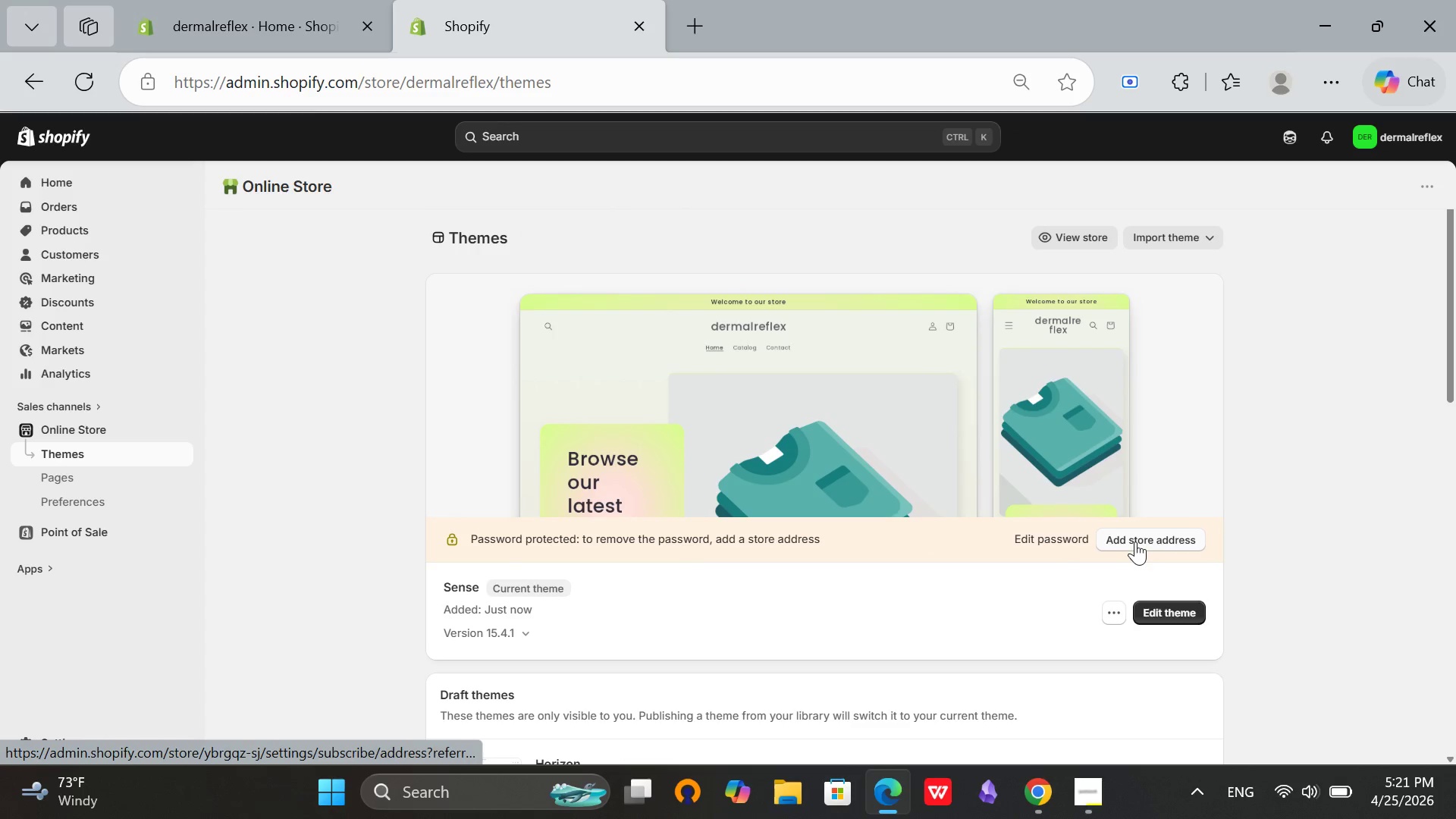 
left_click([1135, 541])
 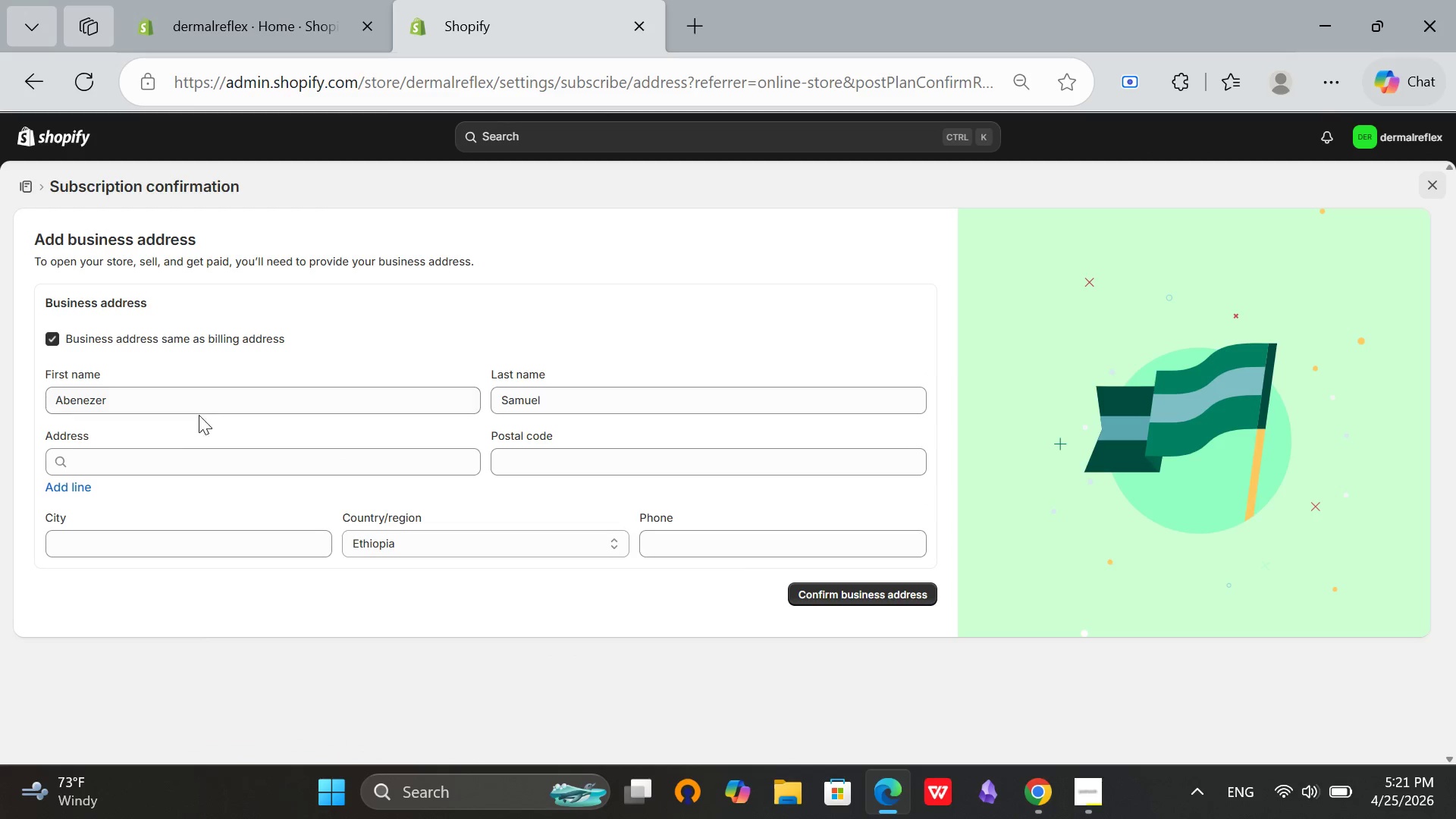 
wait(5.12)
 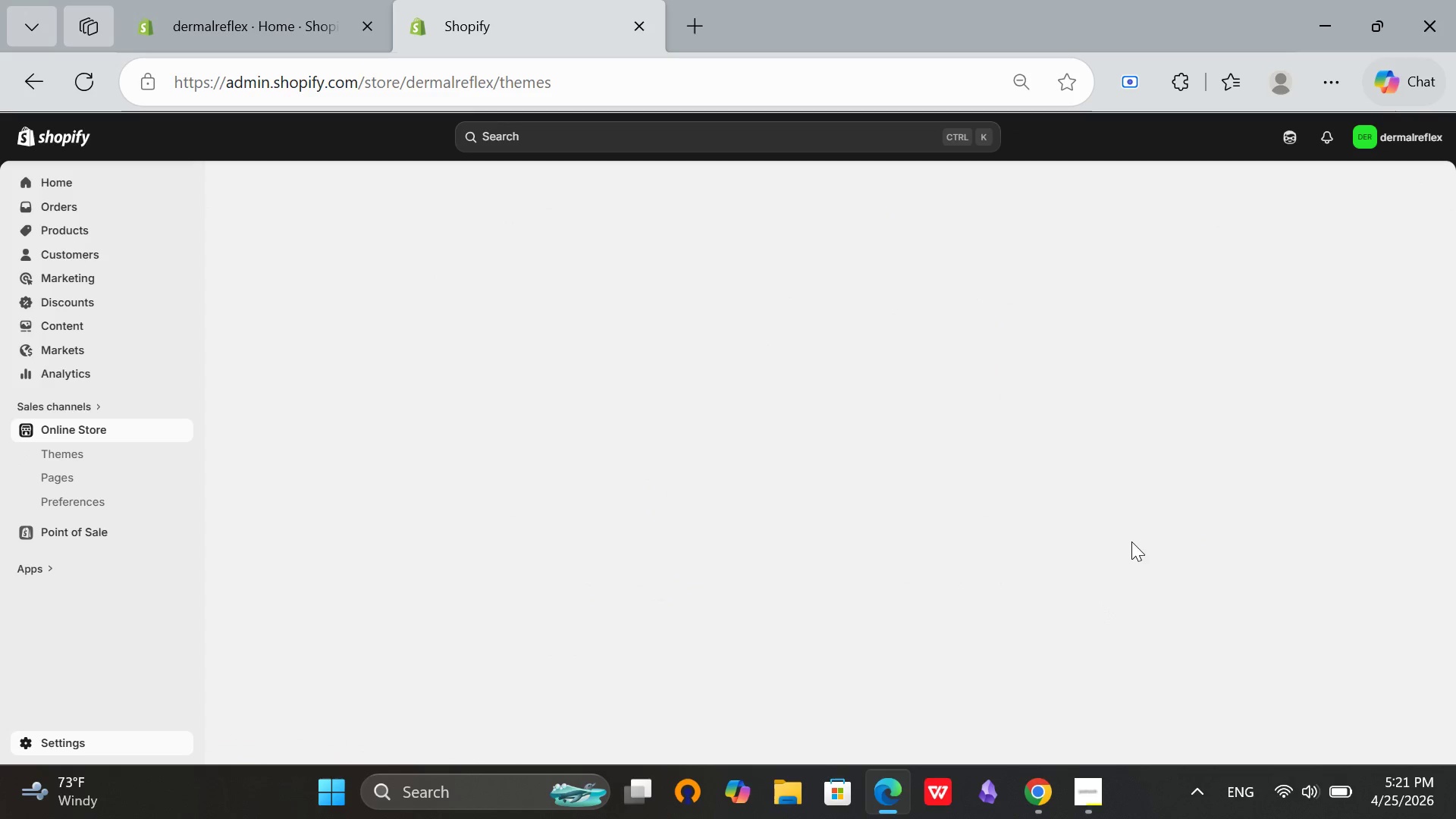 
left_click([525, 551])
 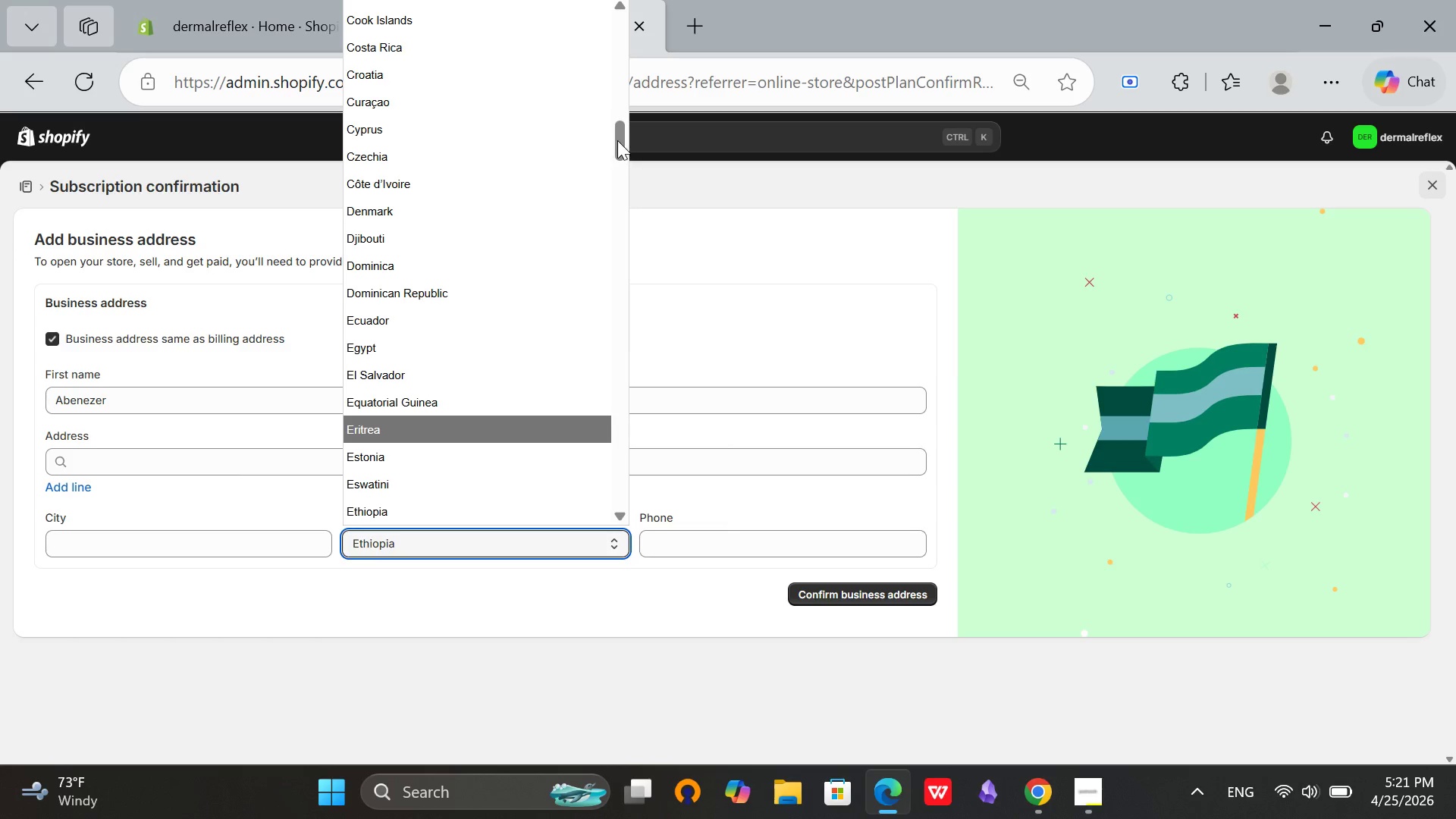 
left_click_drag(start_coordinate=[617, 140], to_coordinate=[608, 500])
 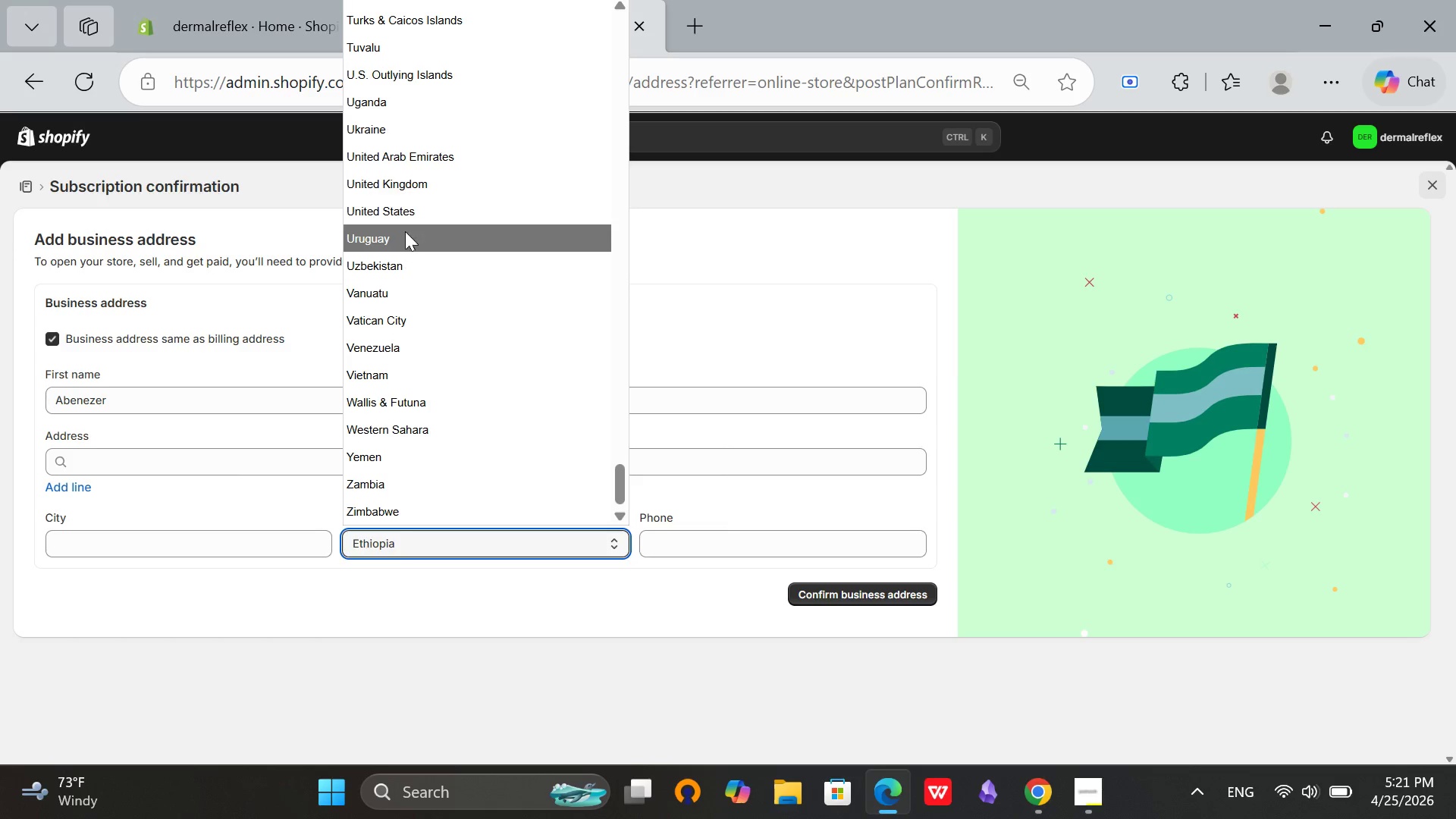 
left_click([409, 218])
 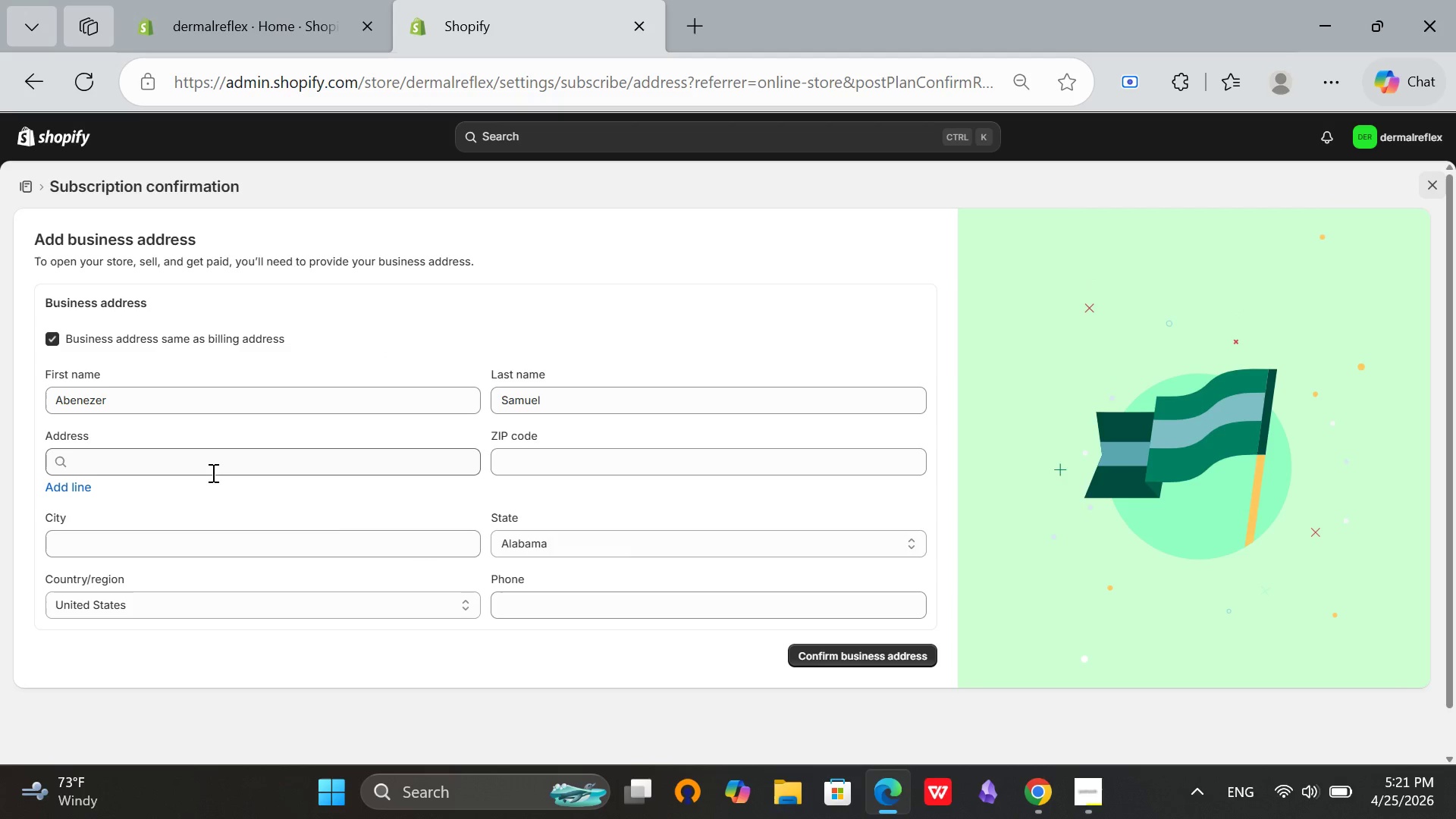 
left_click([208, 472])
 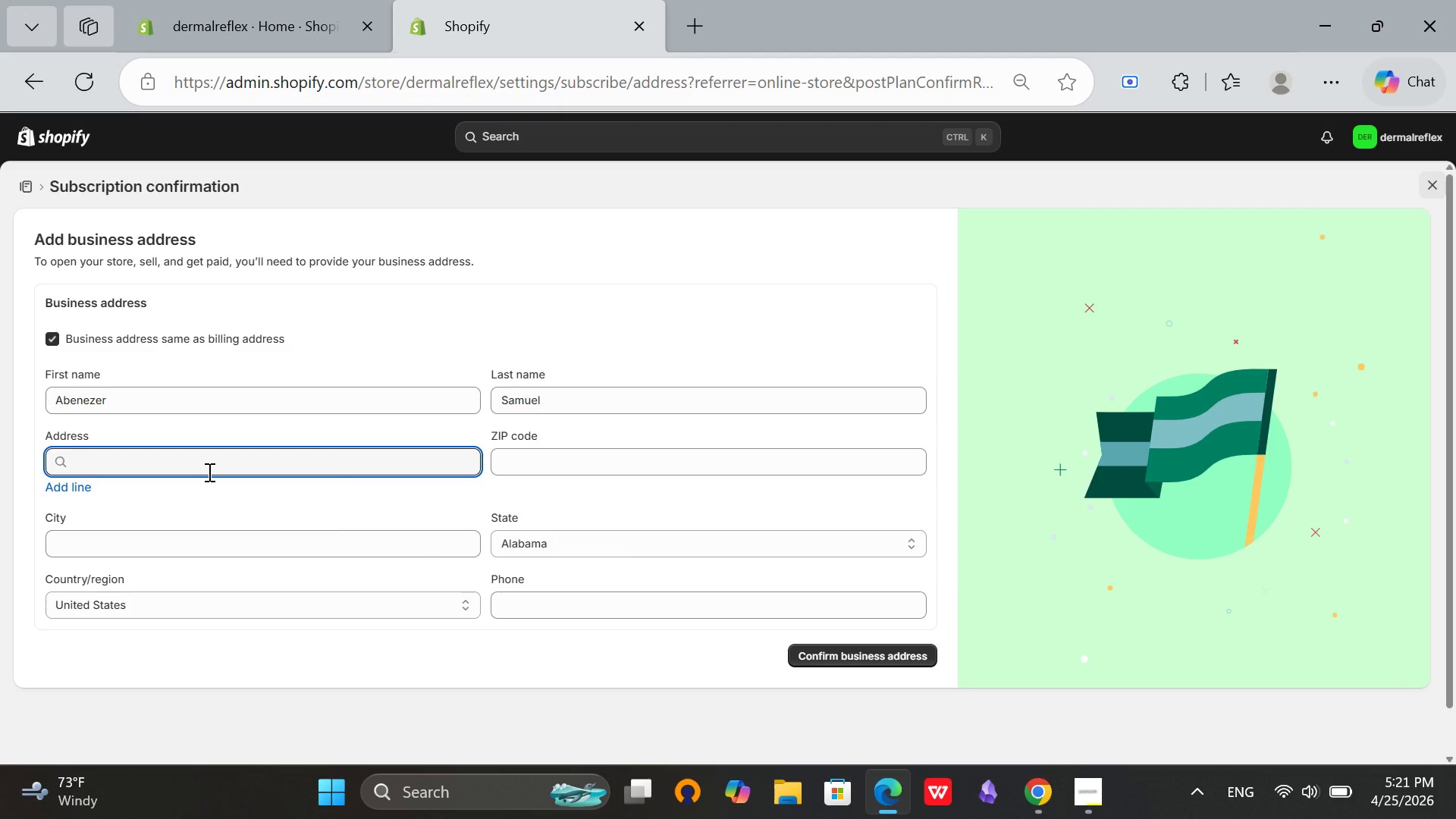 
type(123 bever)
 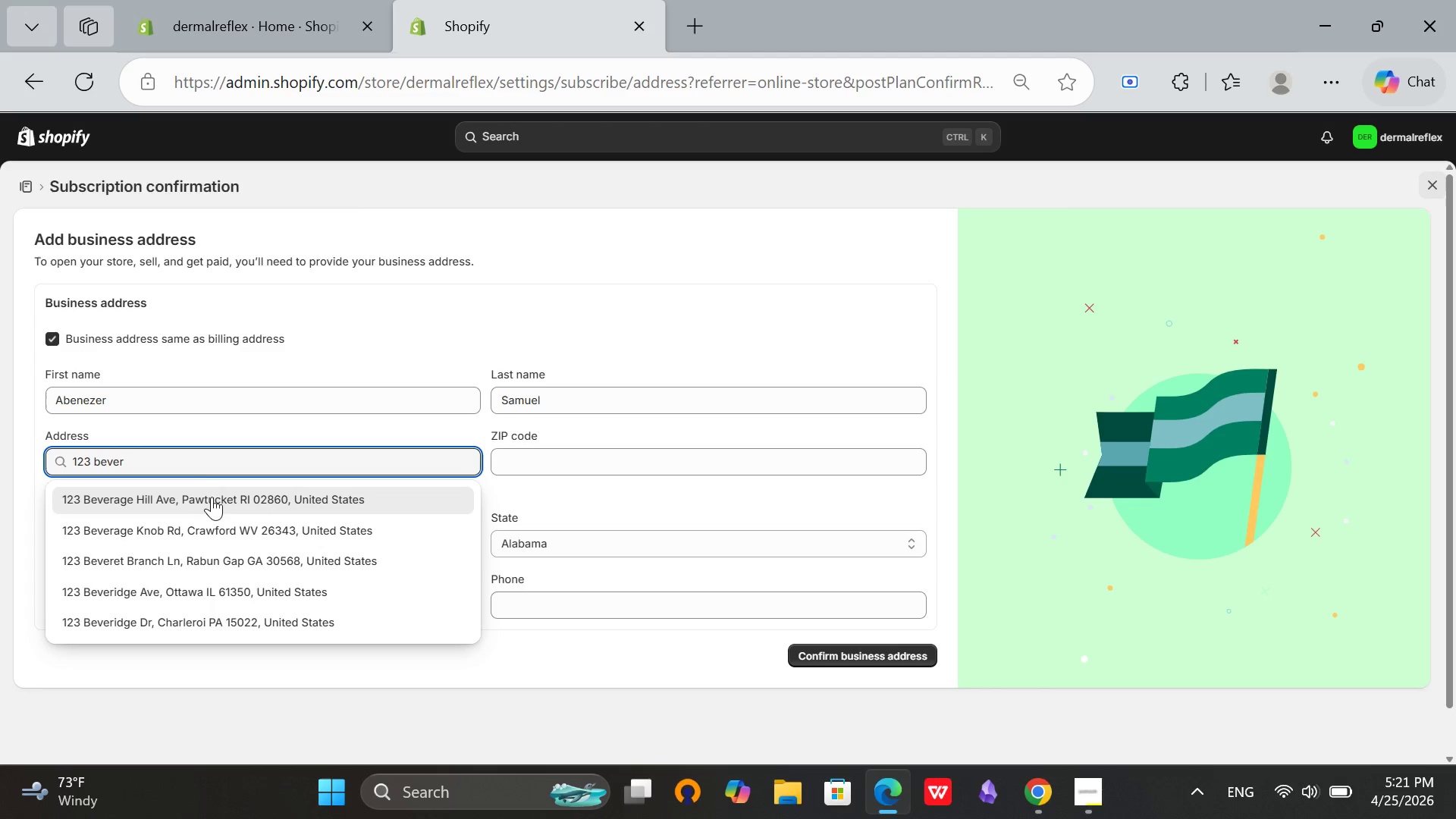 
left_click([210, 501])
 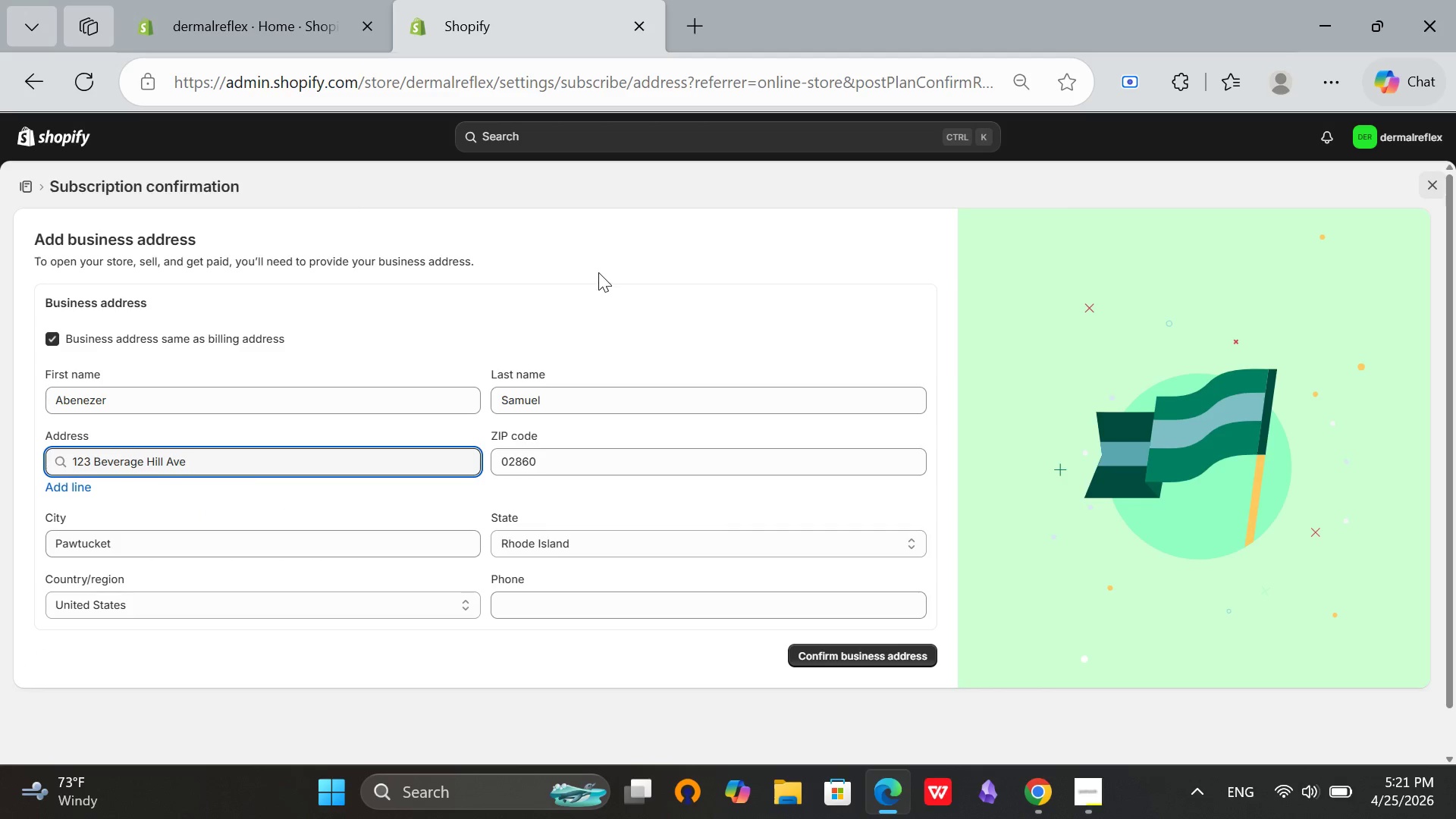 
left_click([600, 272])
 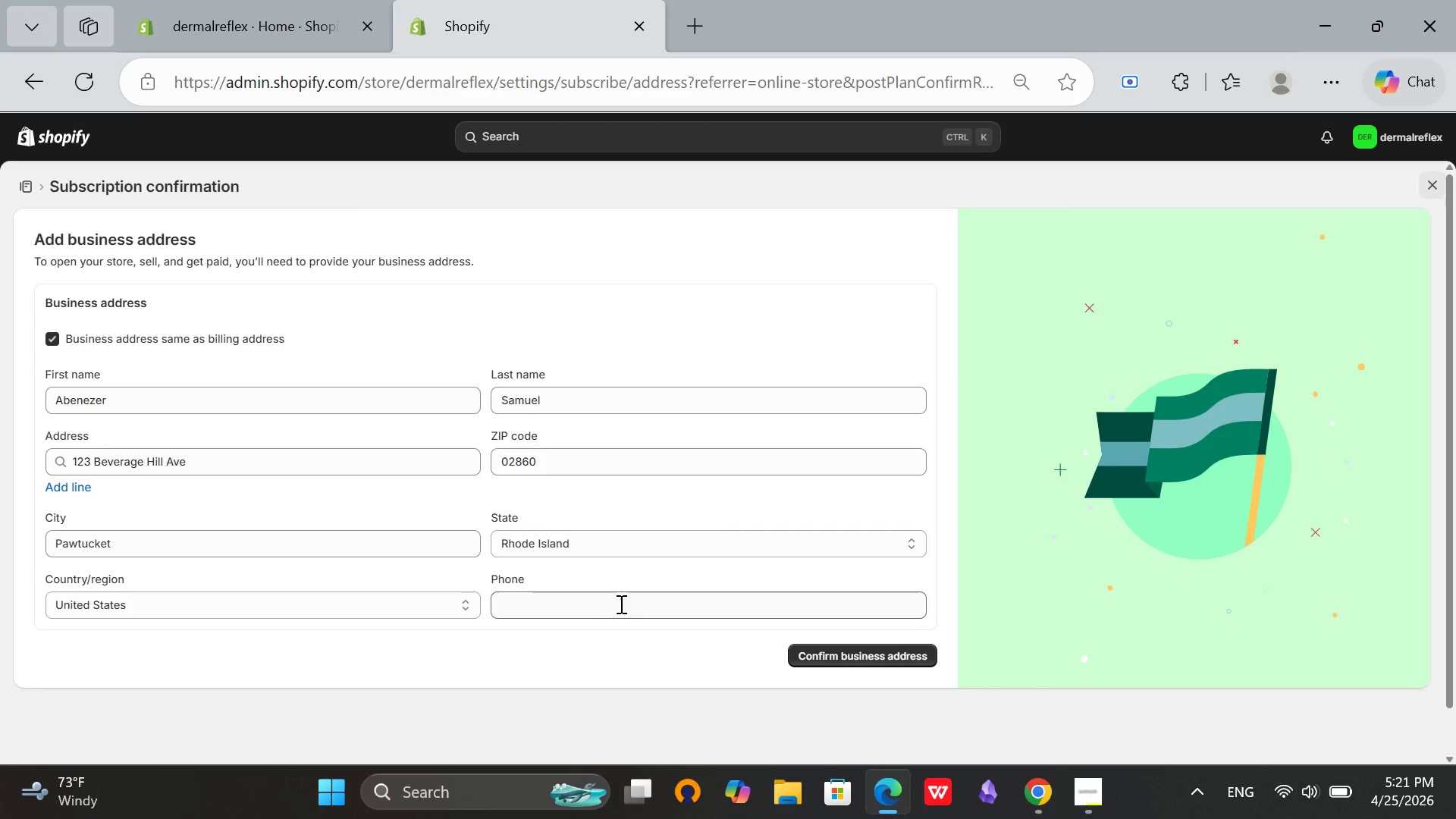 
left_click([620, 603])
 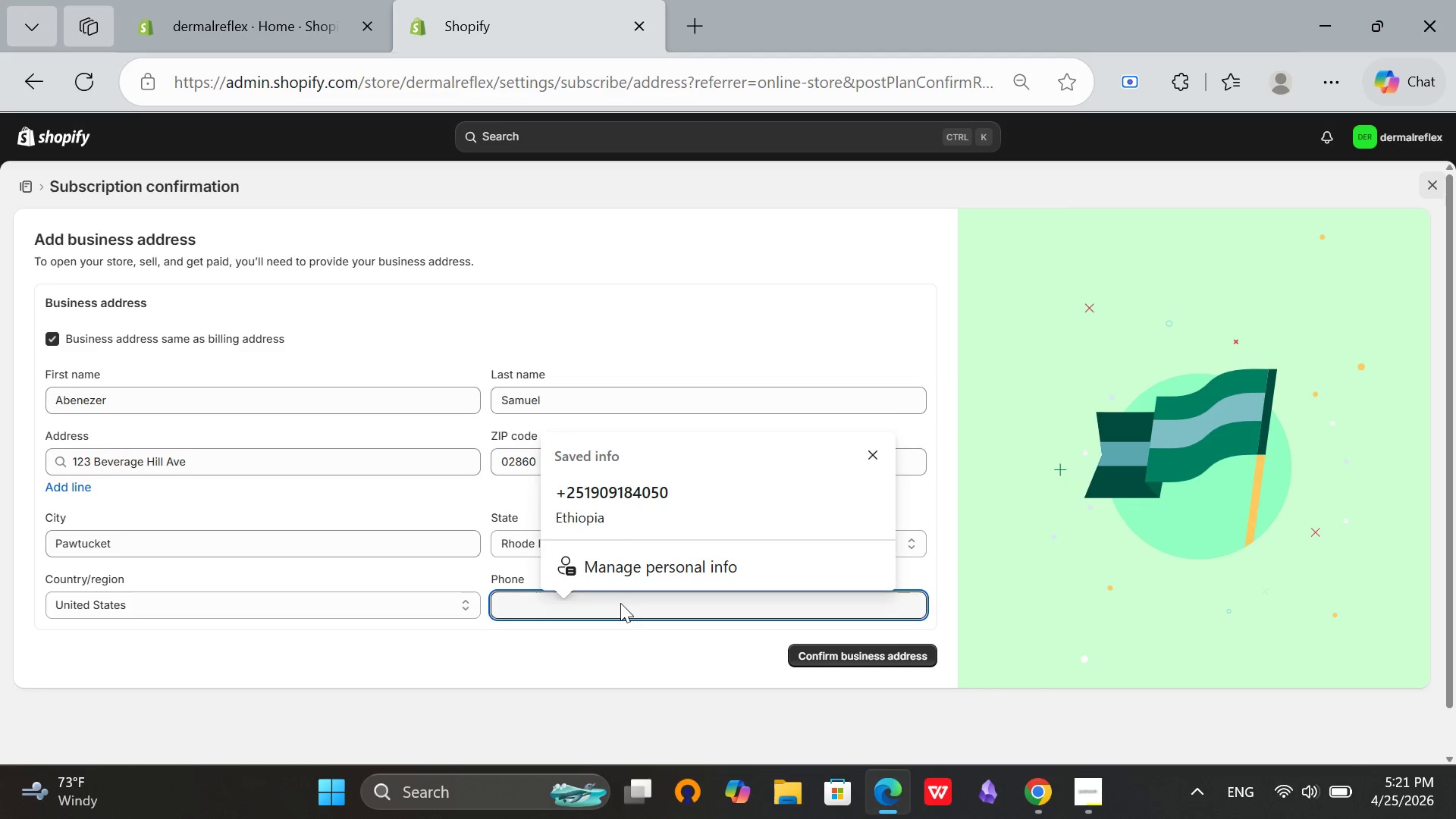 
type(55)
 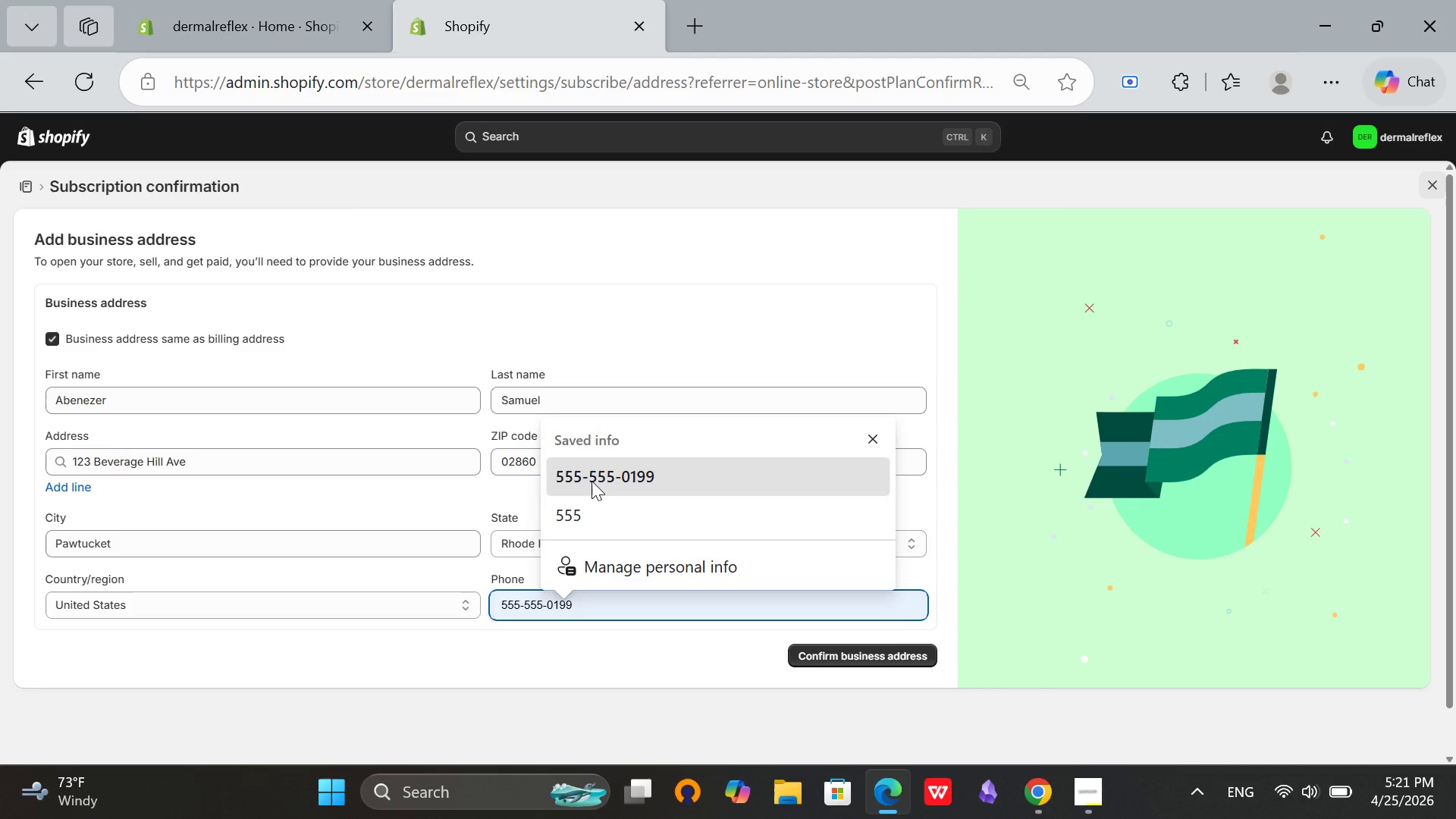 
left_click([592, 481])
 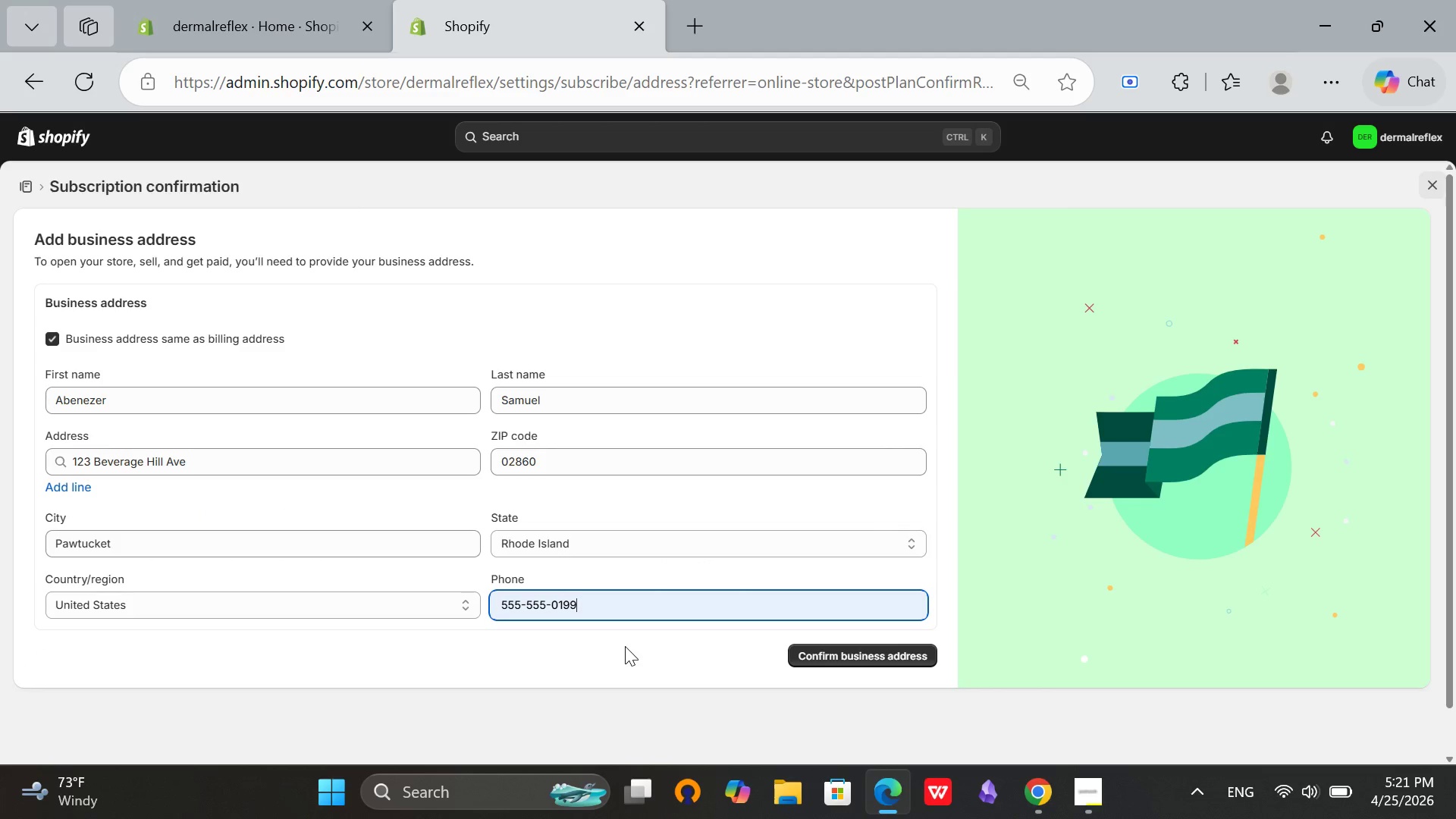 
left_click([625, 646])
 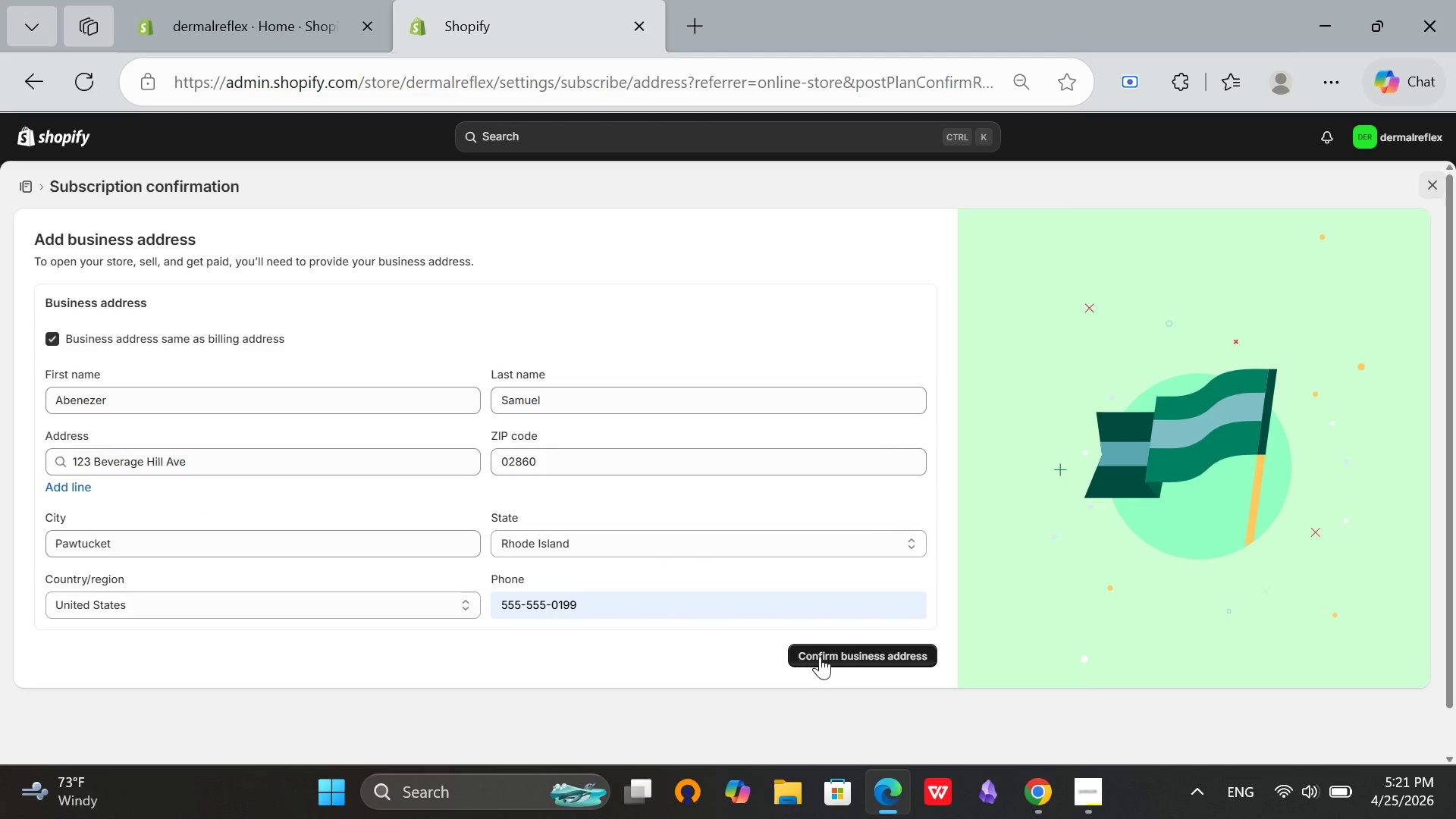 
left_click([821, 656])
 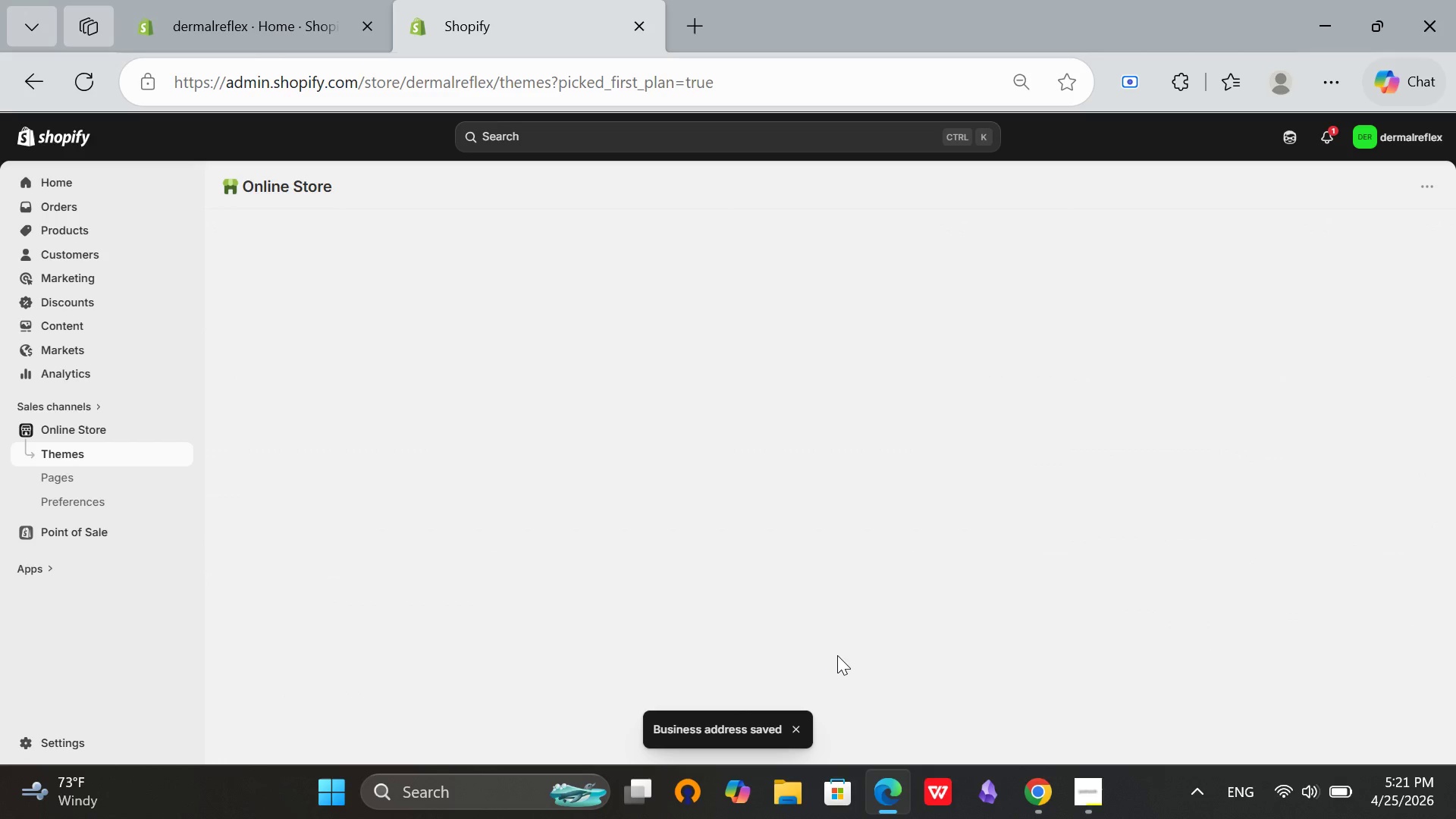 
wait(10.08)
 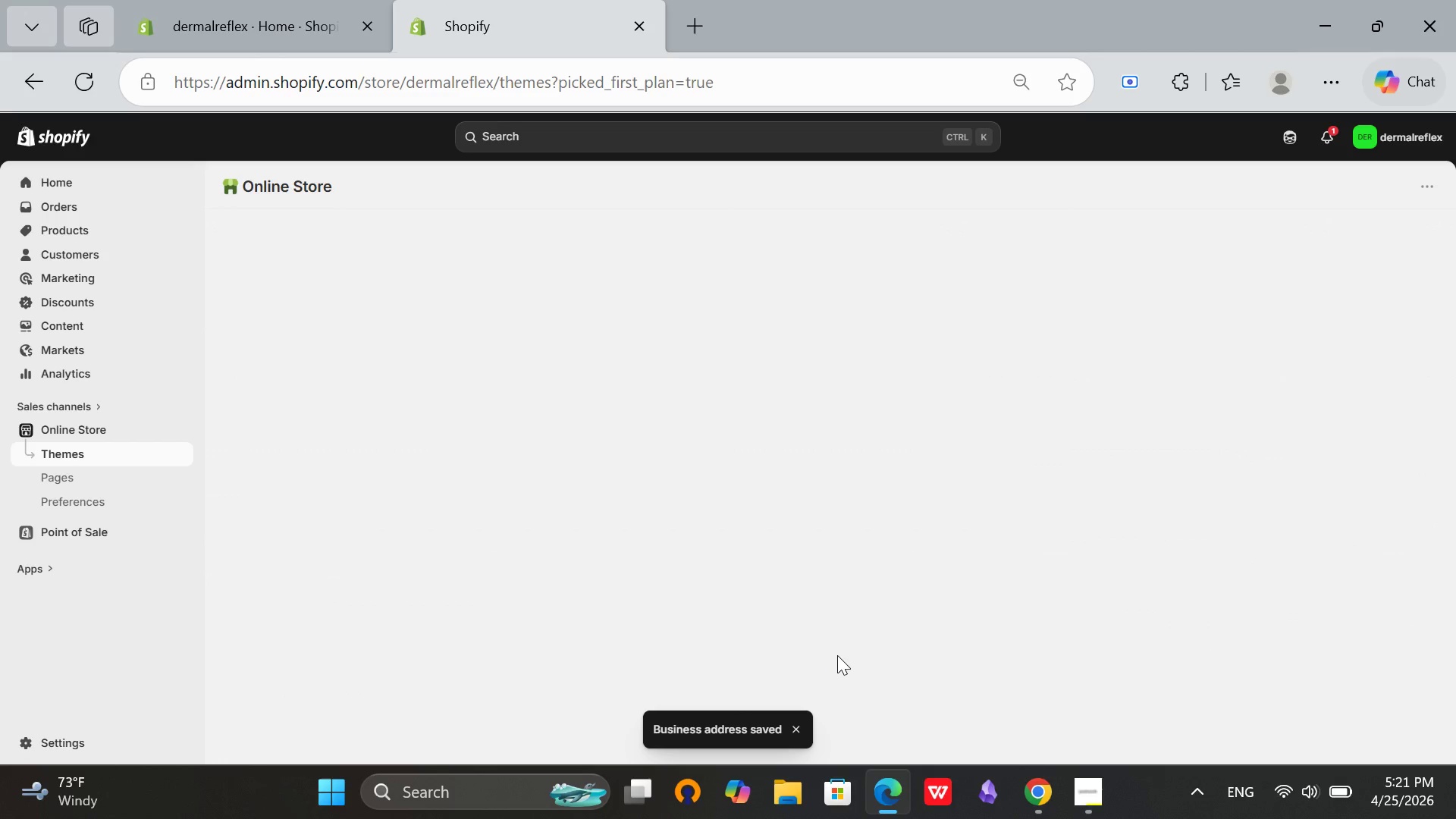 
left_click([1150, 545])
 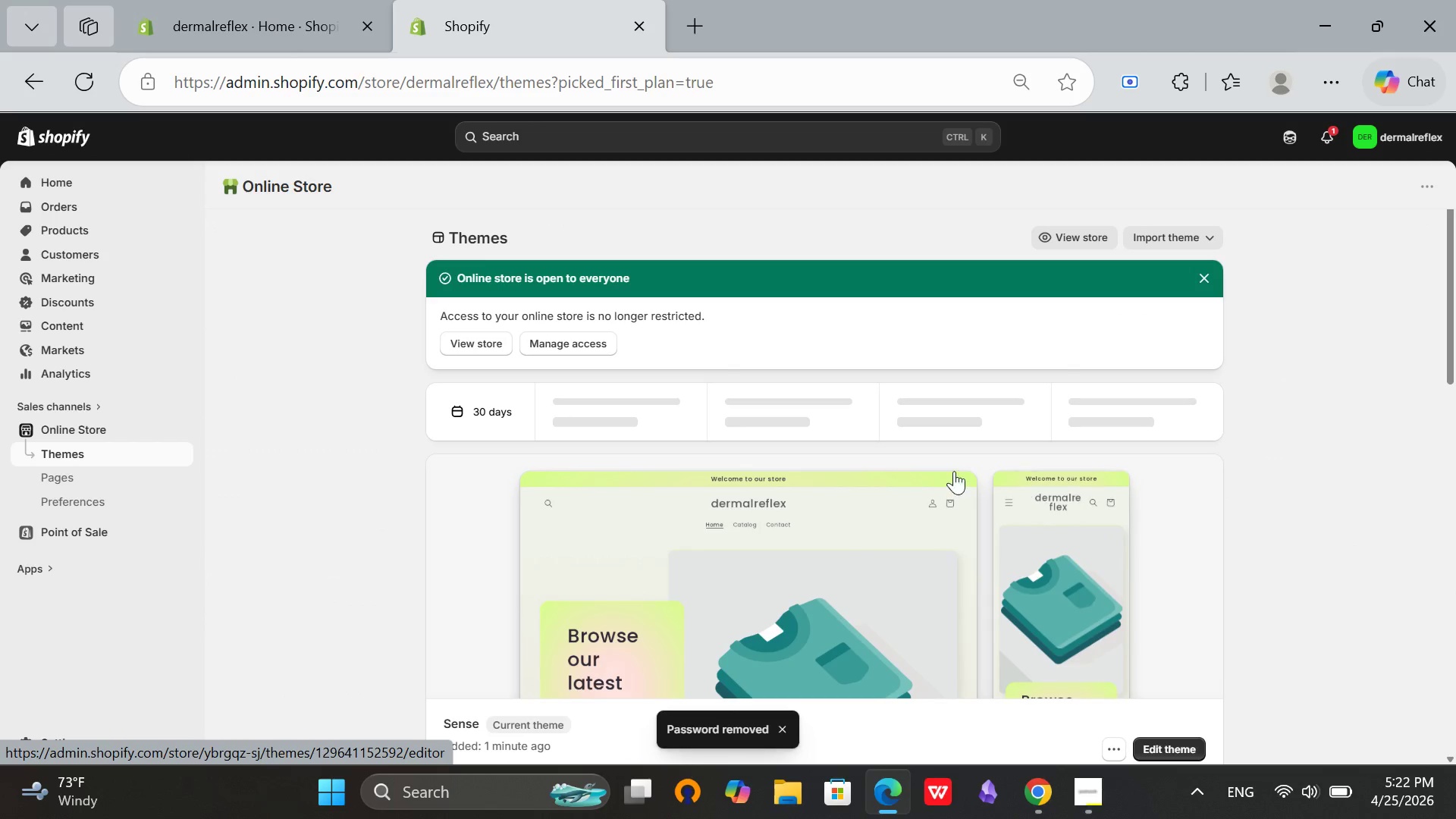 
scroll: coordinate [854, 601], scroll_direction: none, amount: 0.0
 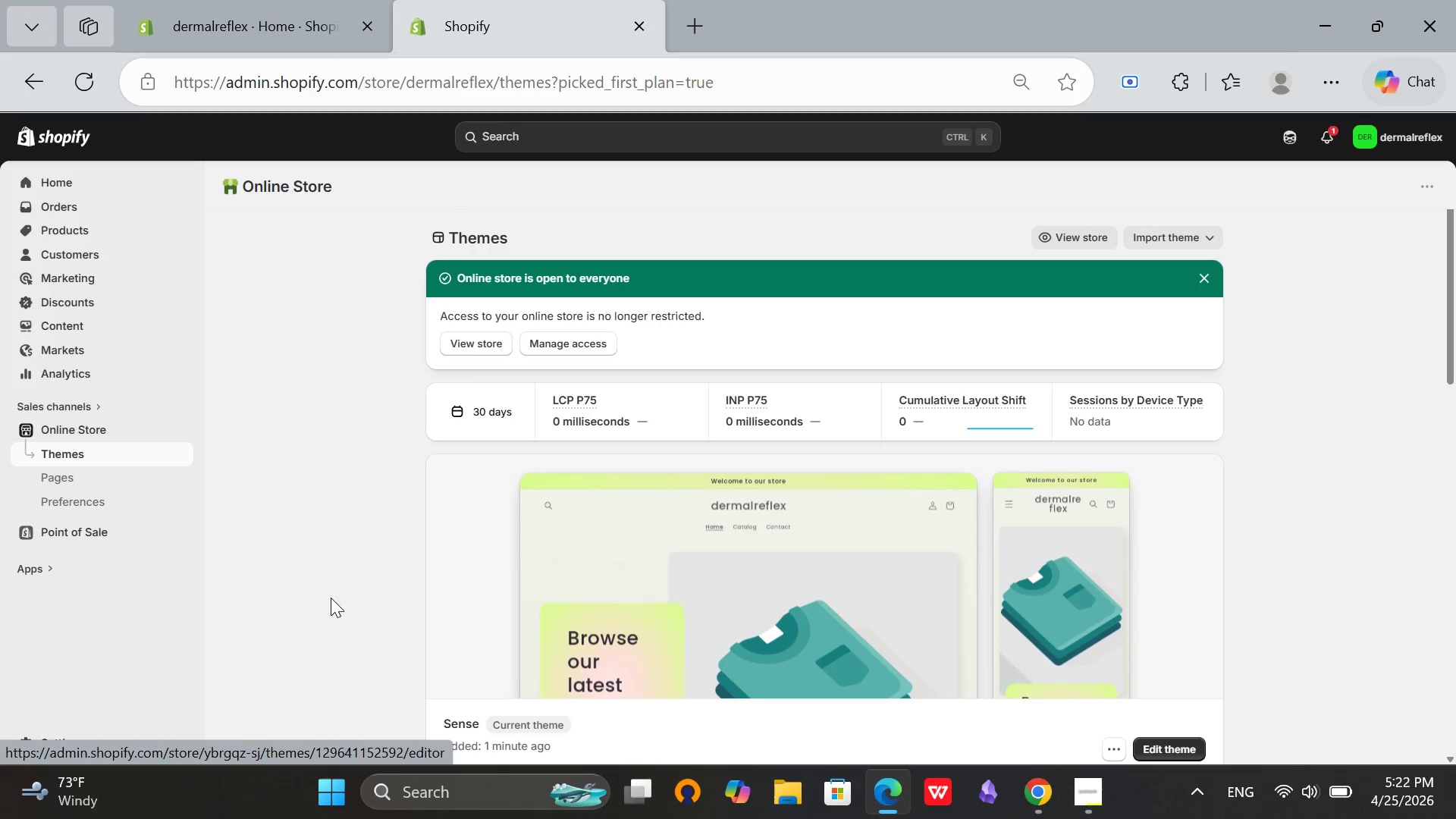 
scroll: coordinate [924, 580], scroll_direction: down, amount: 1.0
 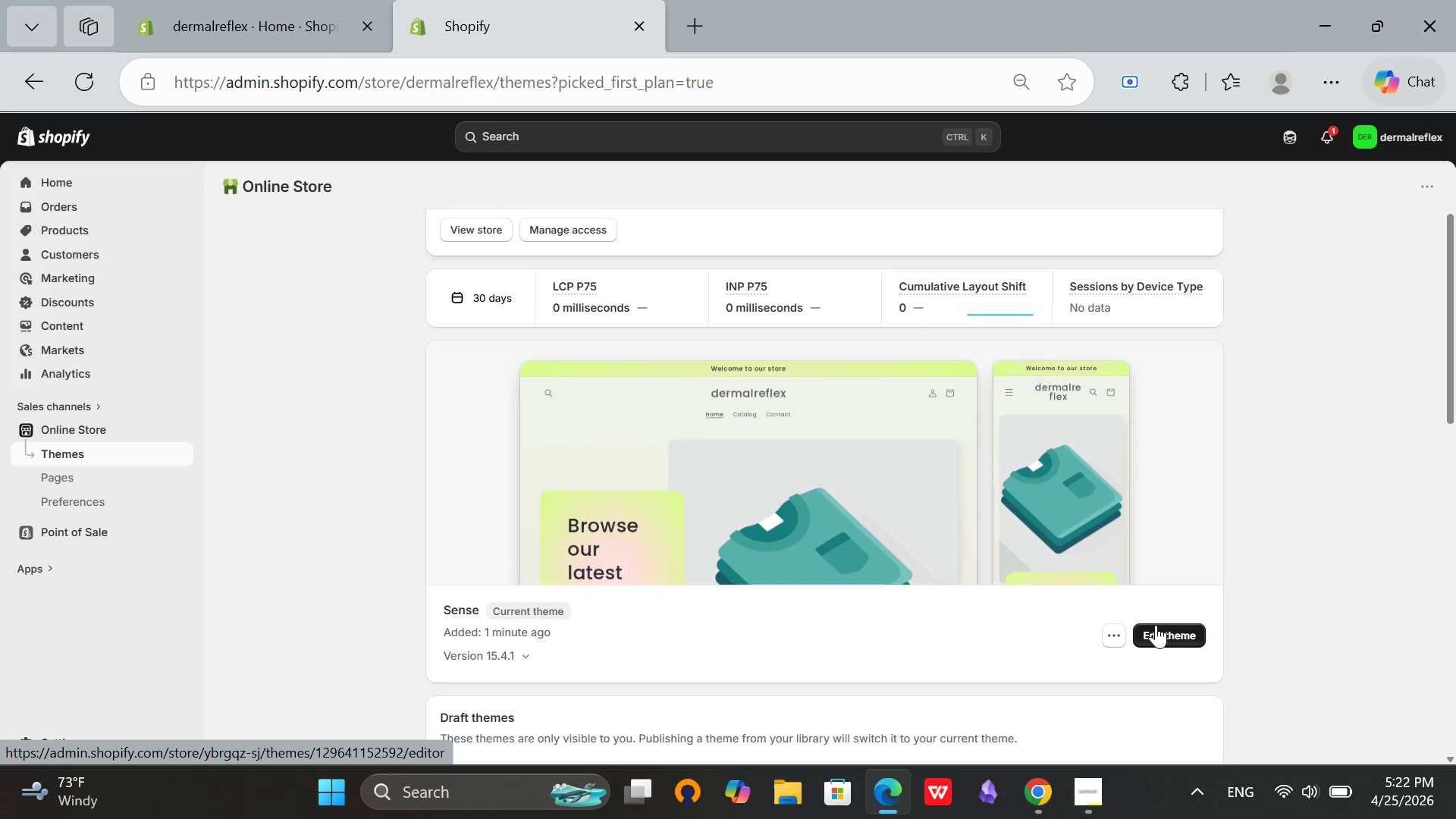 
left_click([1156, 625])
 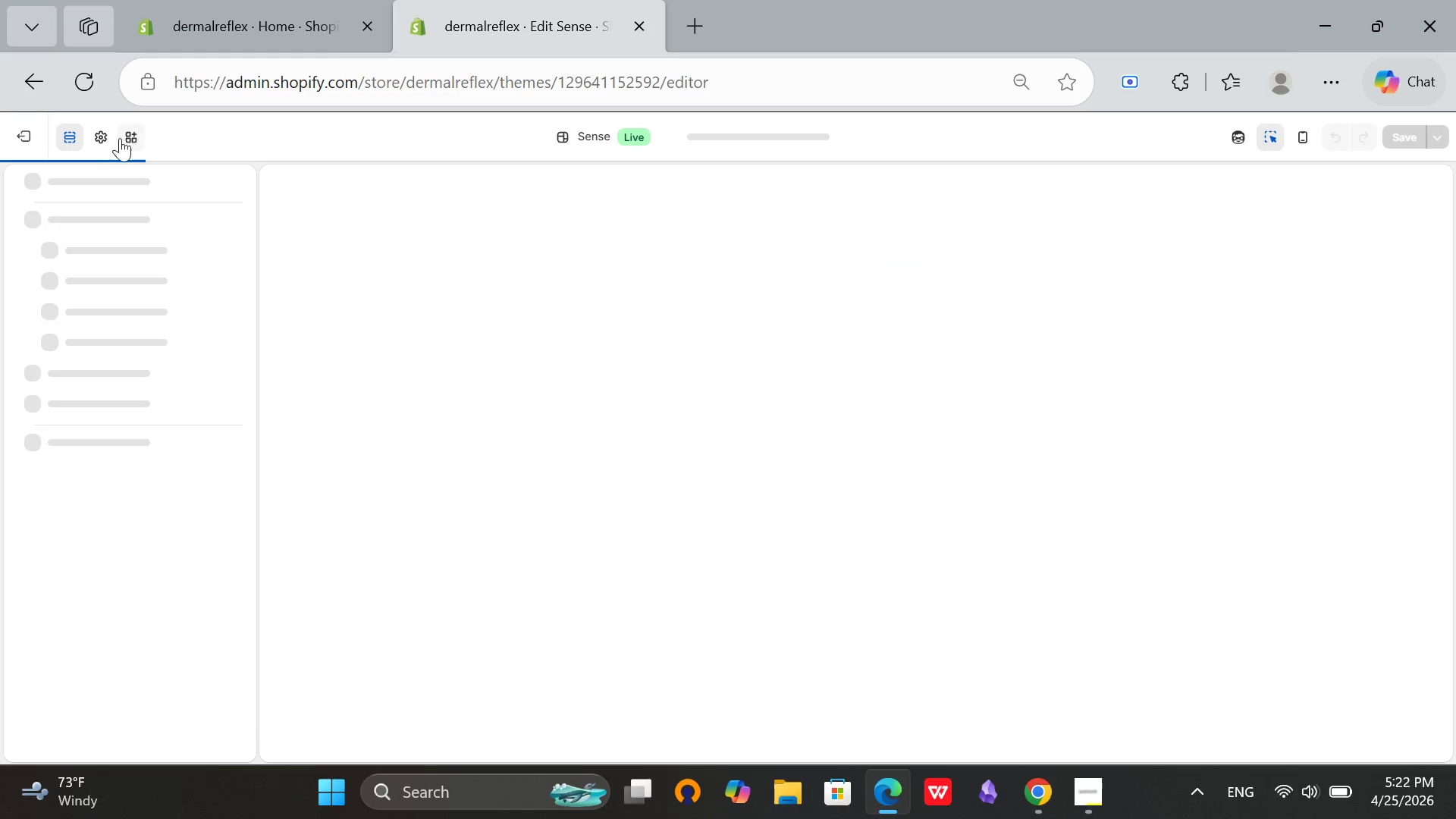 
left_click([96, 136])
 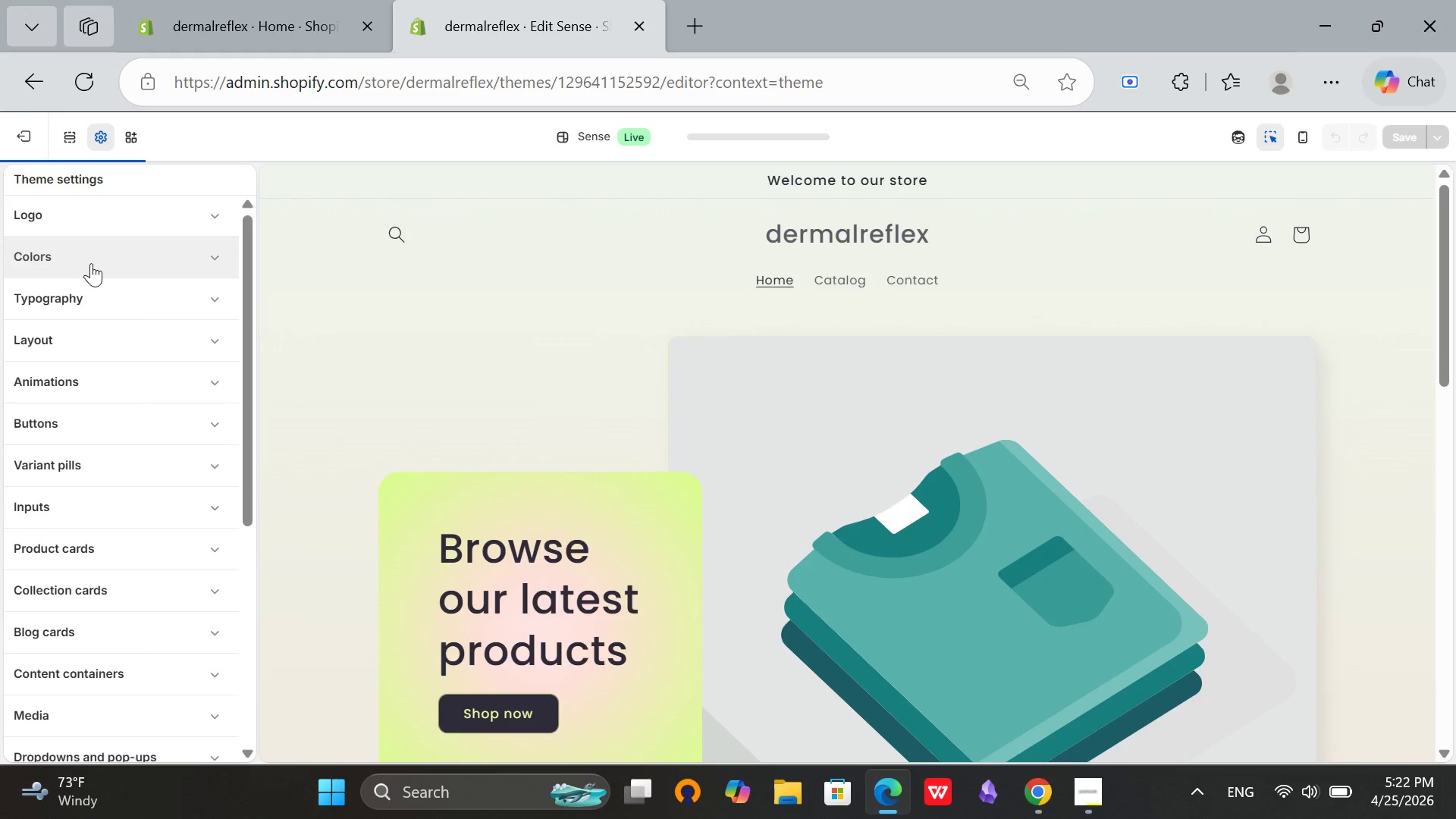 
left_click([91, 263])
 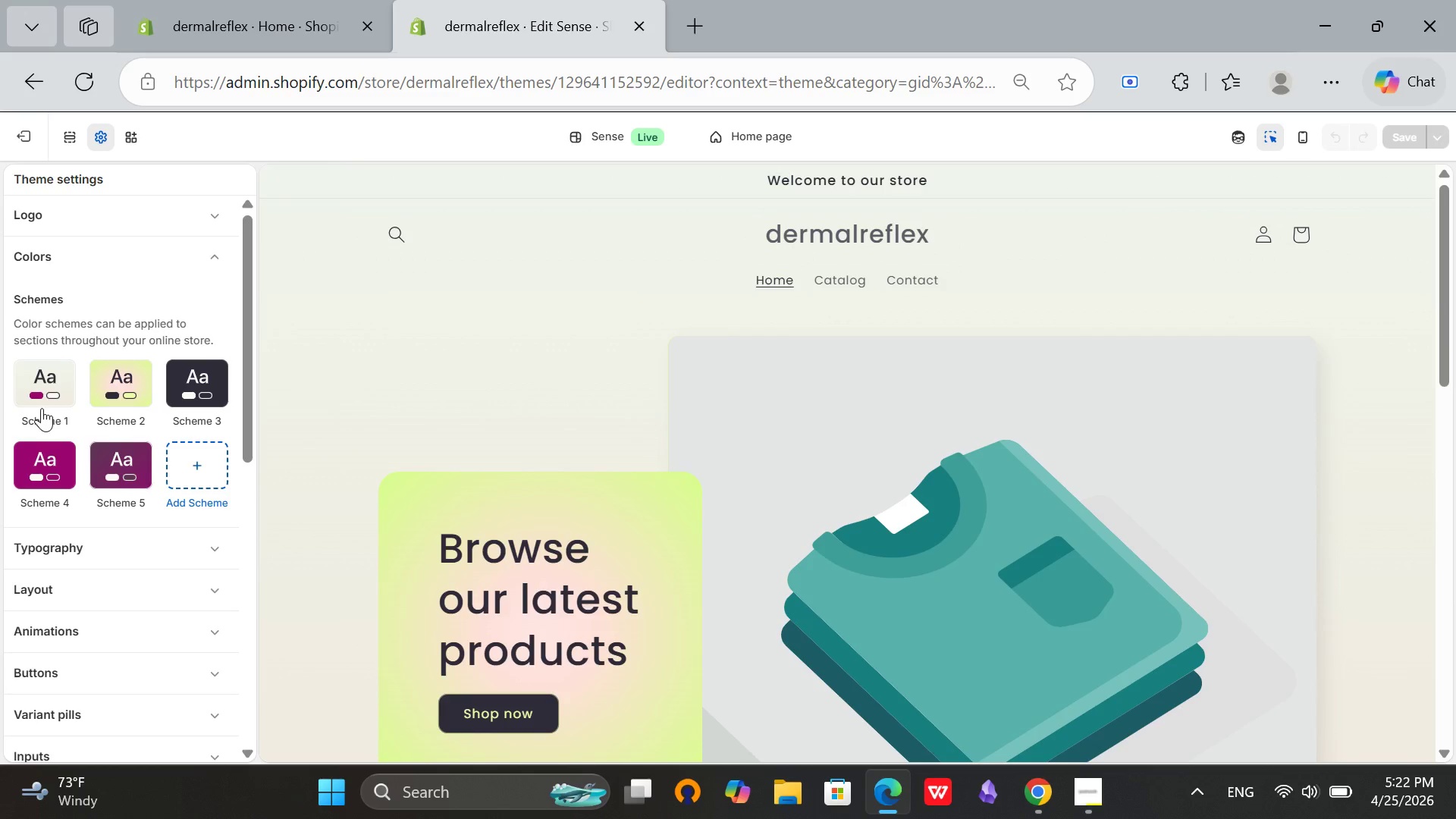 
left_click([47, 377])
 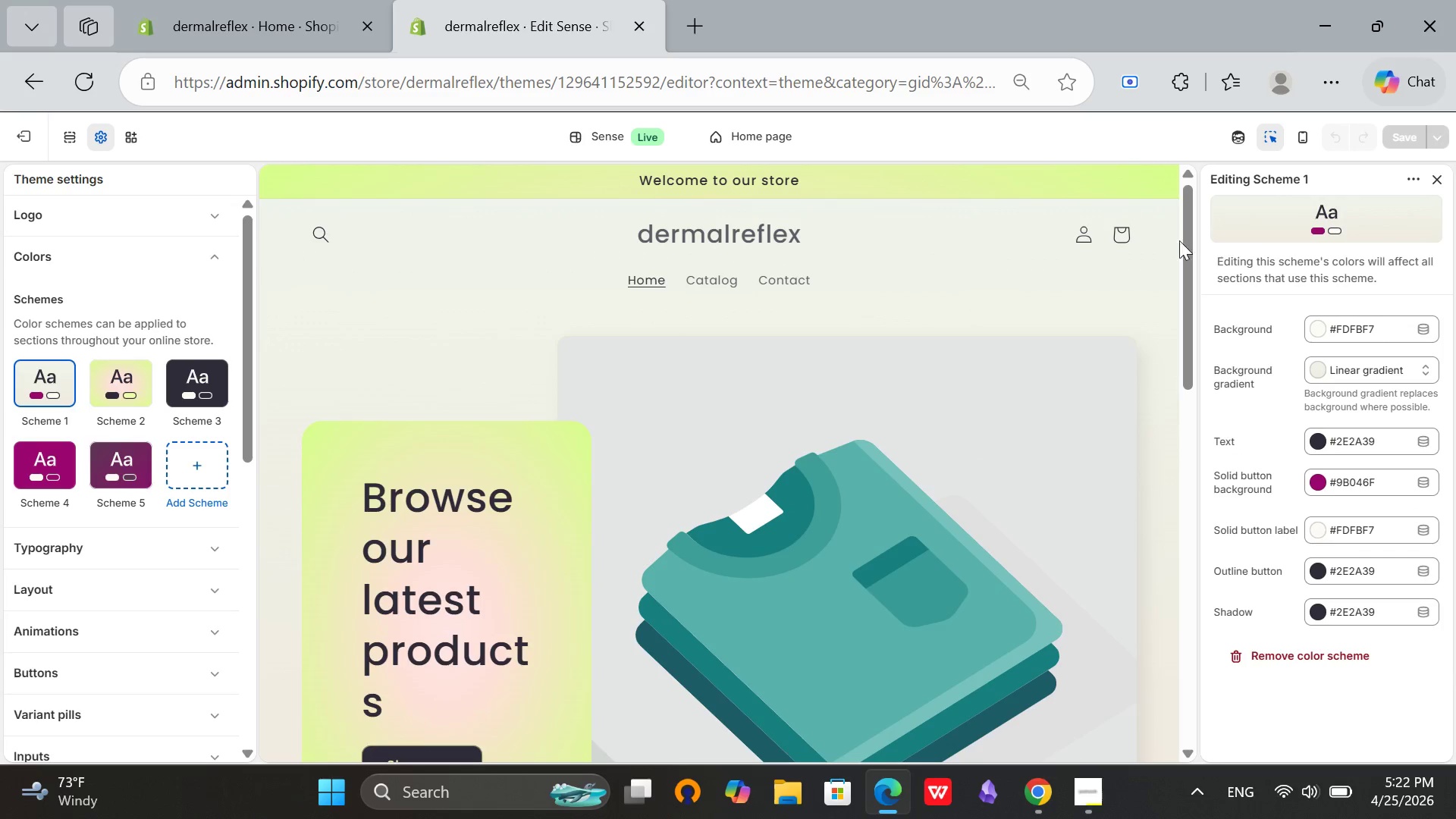 
left_click([1387, 329])
 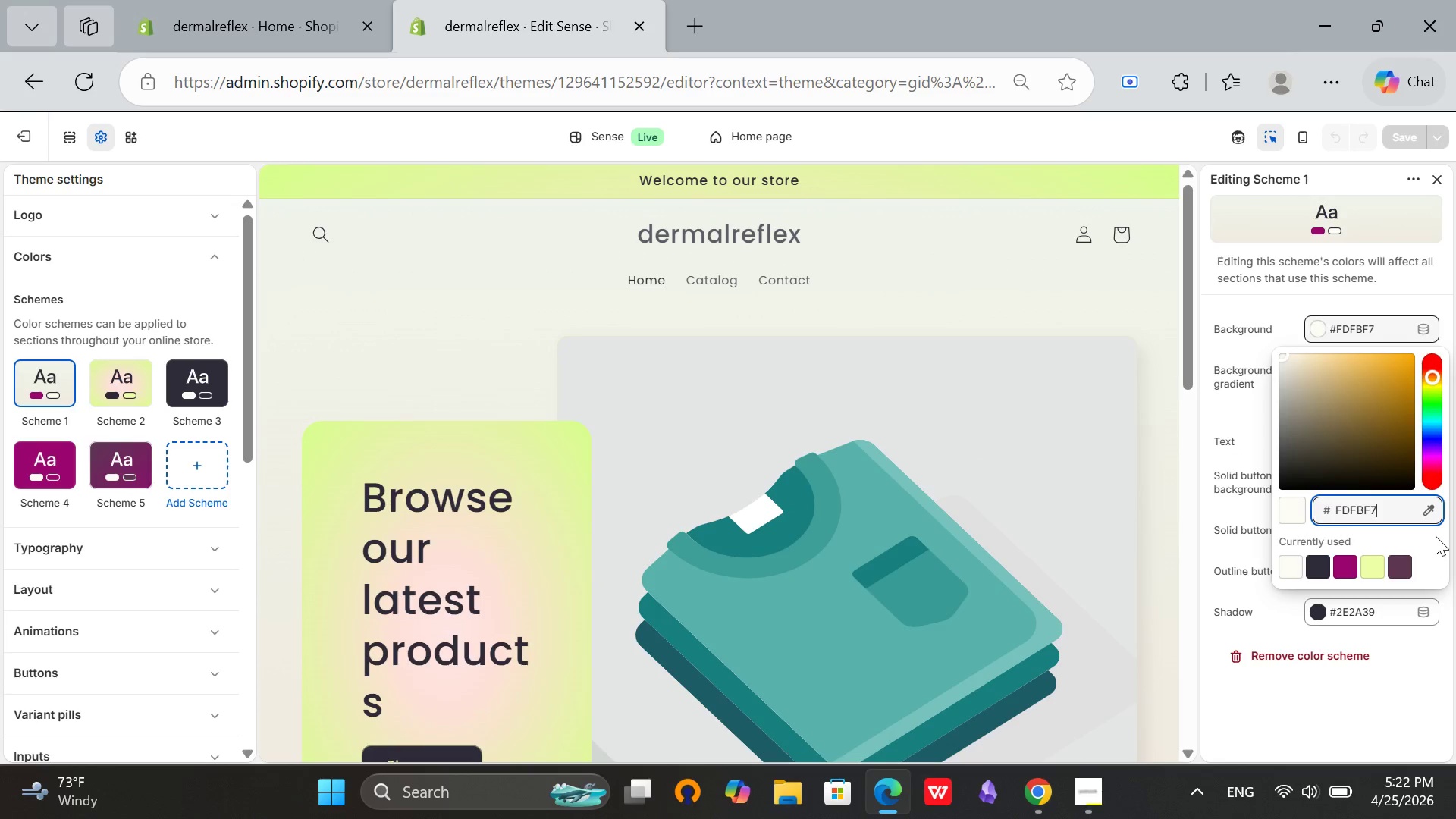 
hold_key(key=Backspace, duration=0.86)
 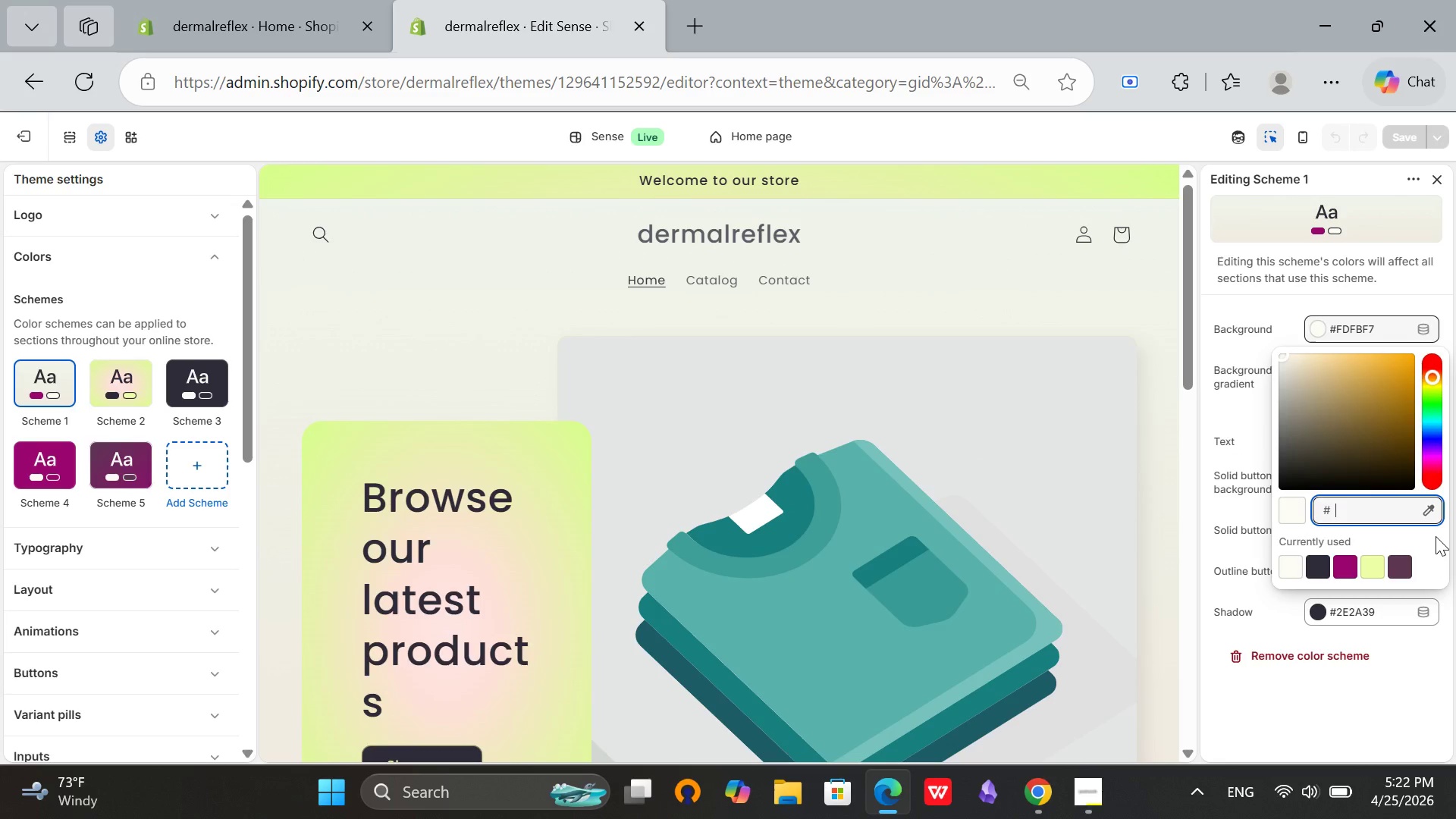 
type(FDF8F5)
 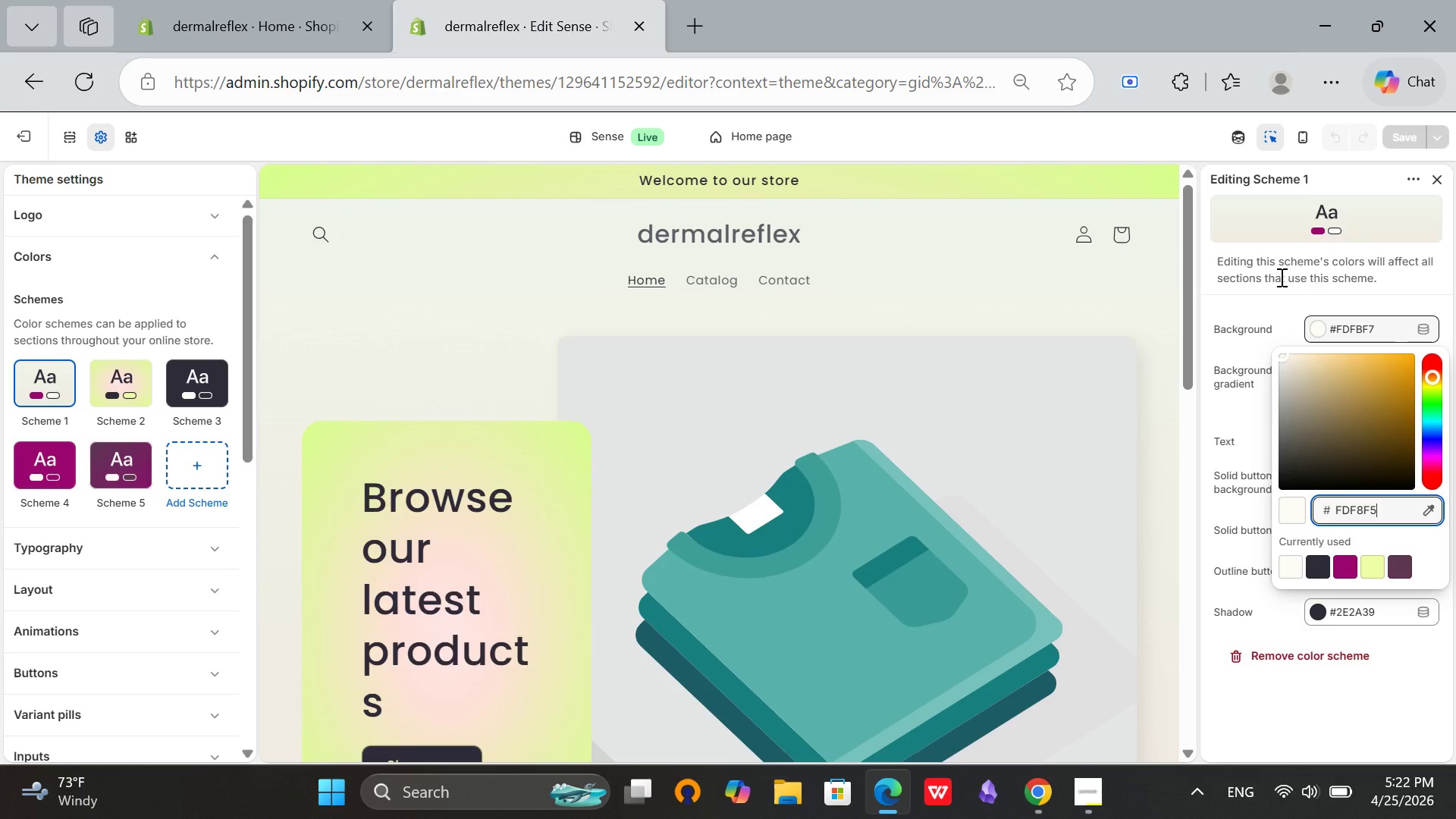 
left_click([1275, 281])
 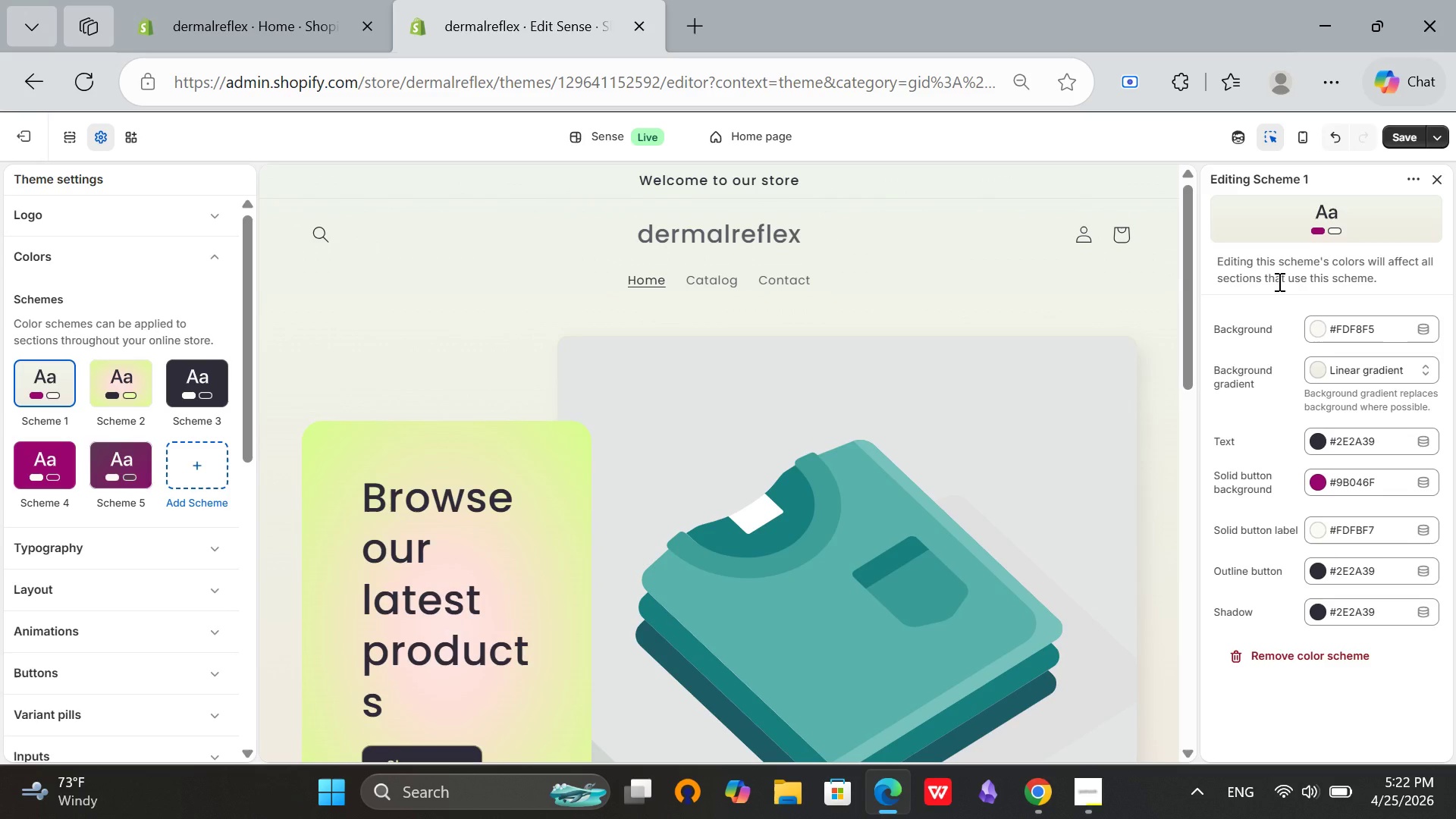 
wait(10.52)
 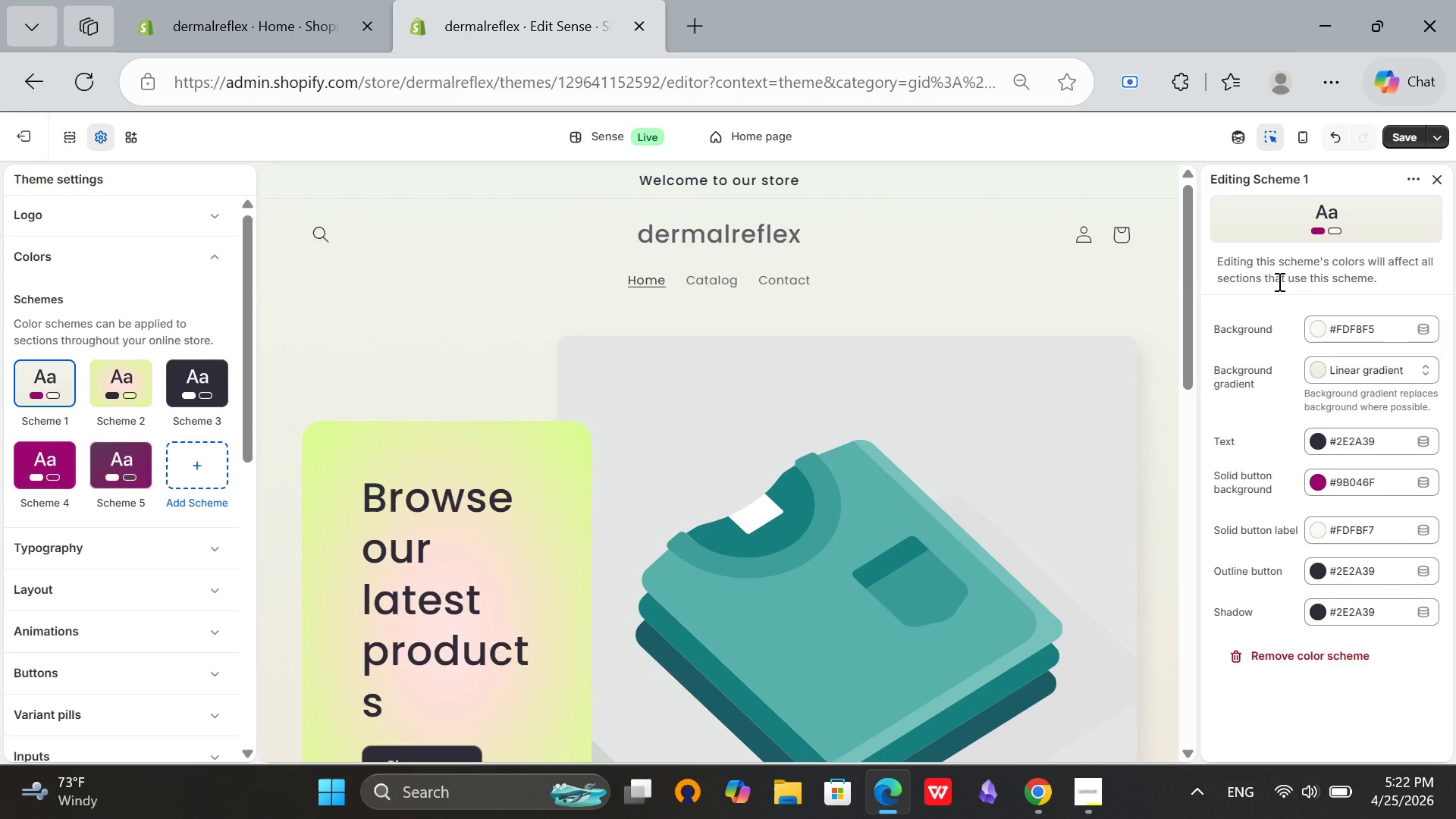 
left_click([1365, 442])
 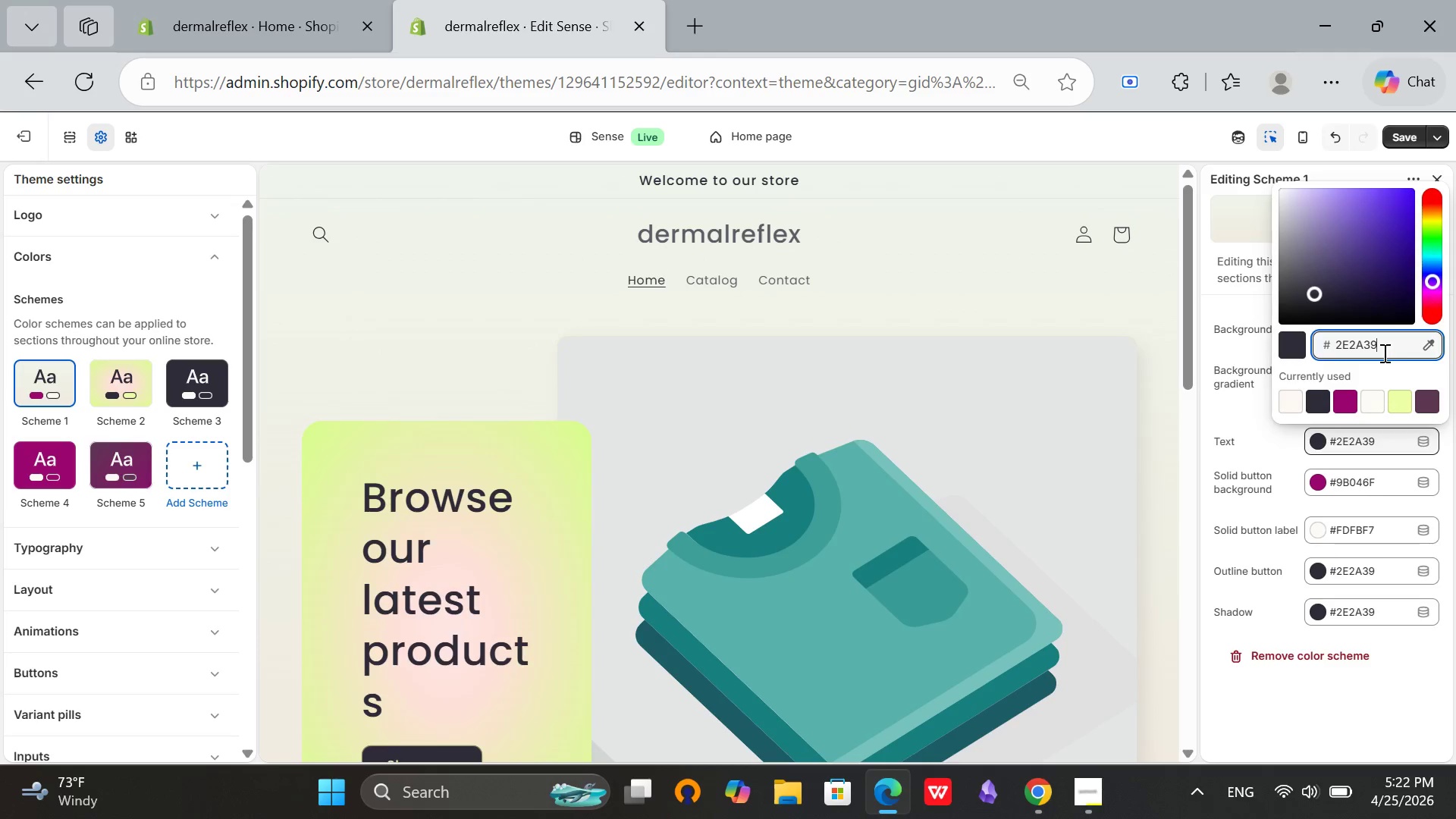 
hold_key(key=Backspace, duration=1.27)
 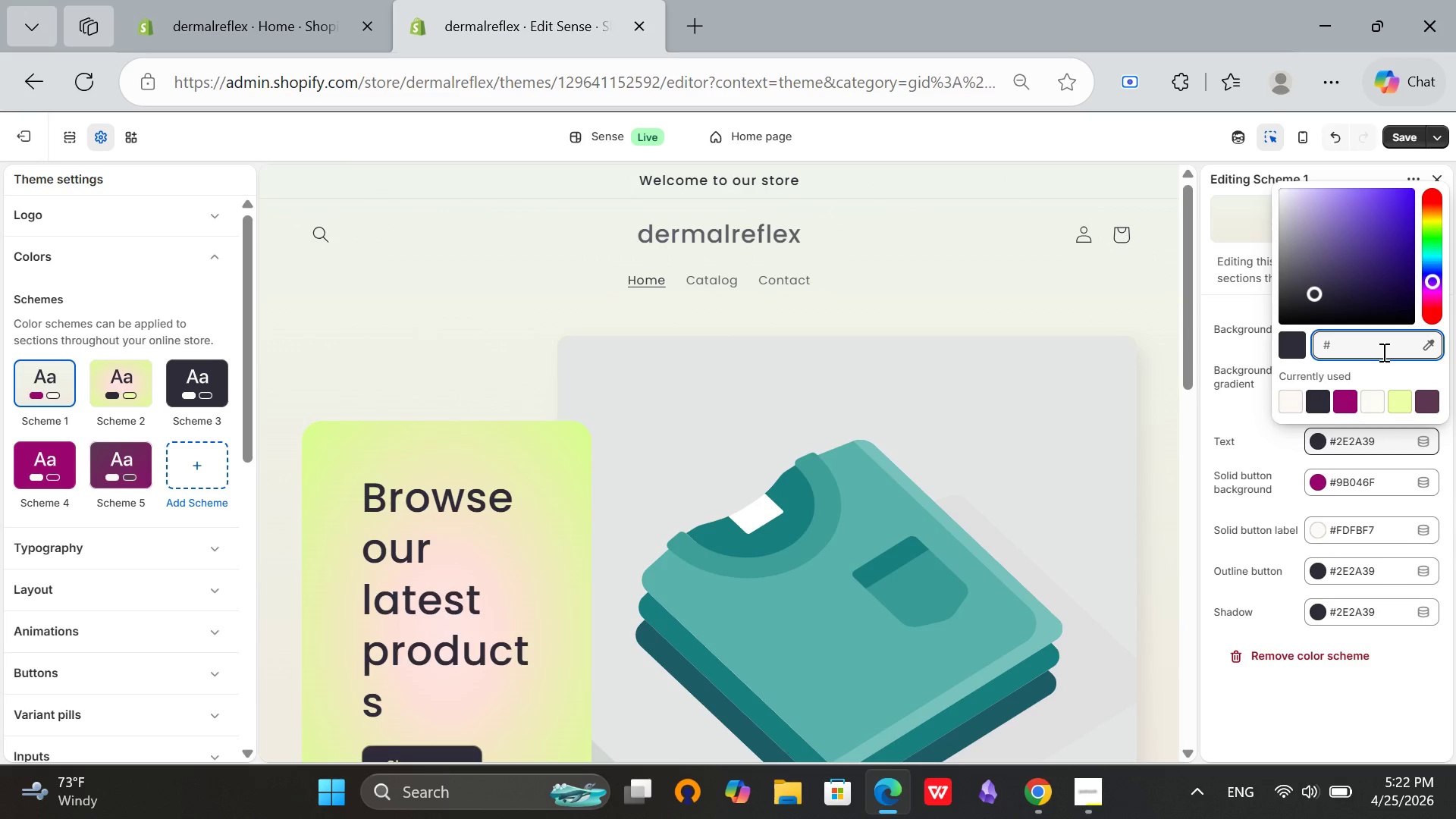 
type(1A4A)
 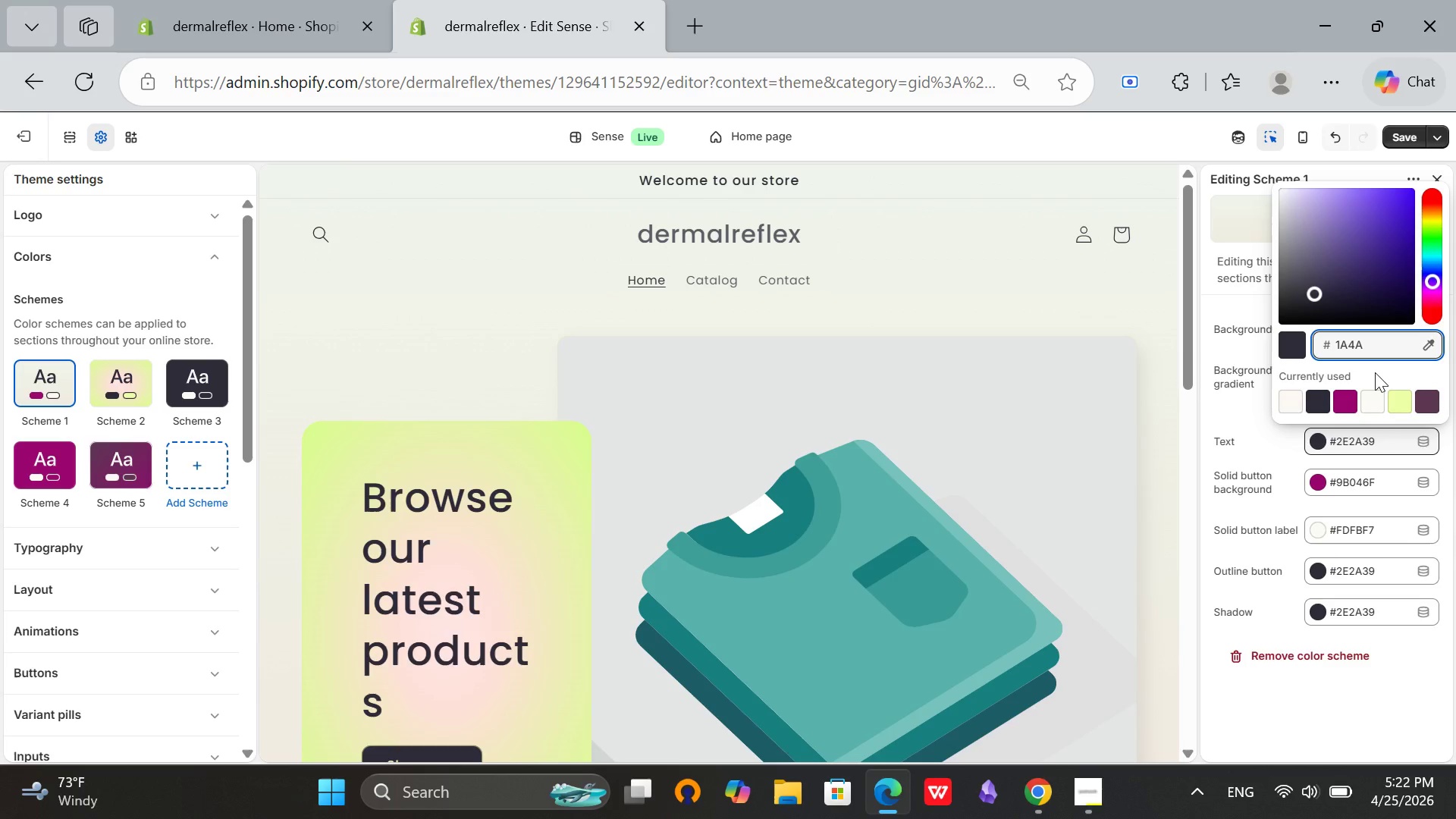 
type(4A)
 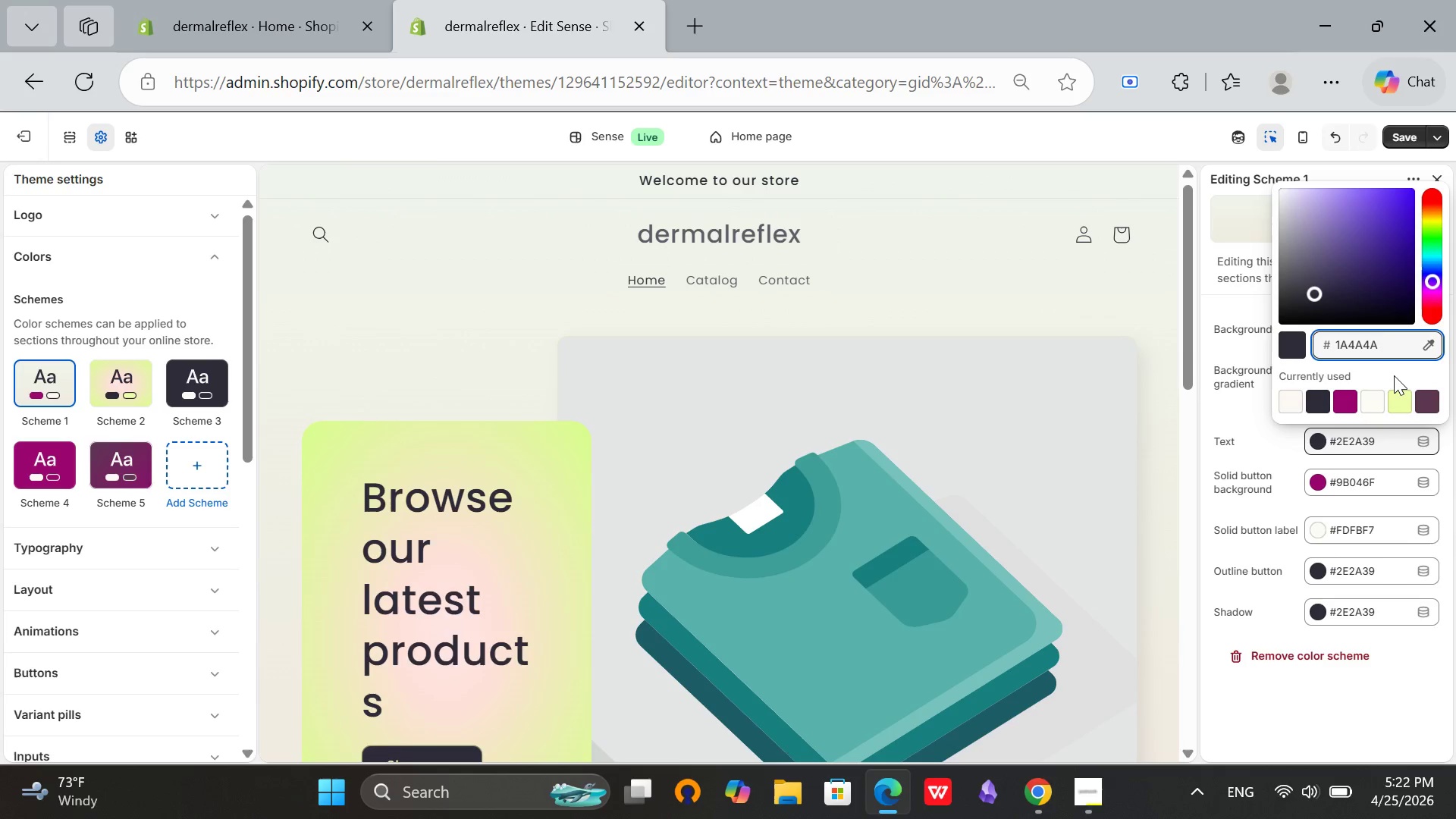 
left_click([1394, 375])
 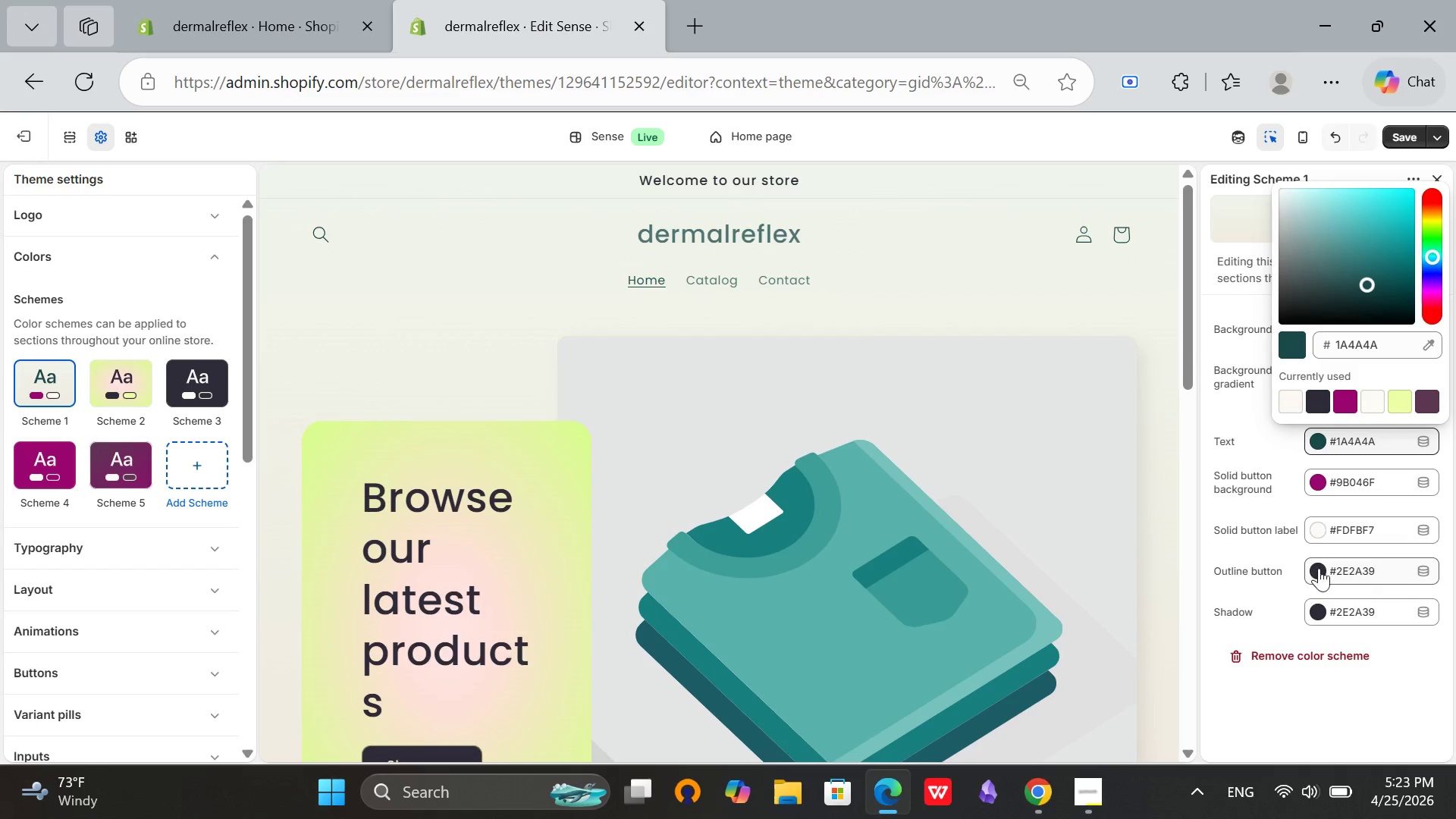 
left_click([1229, 380])
 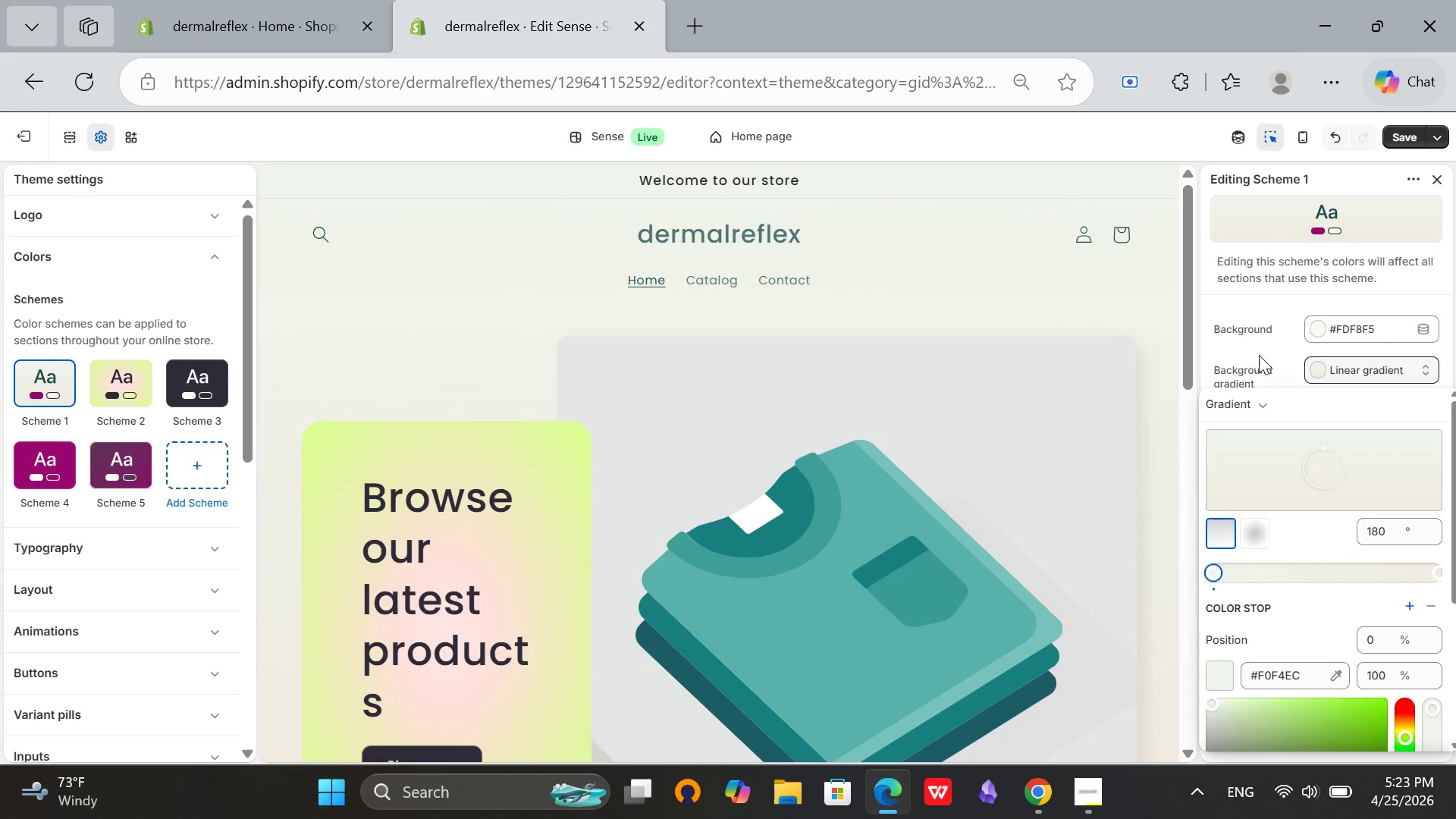 
left_click([1259, 353])
 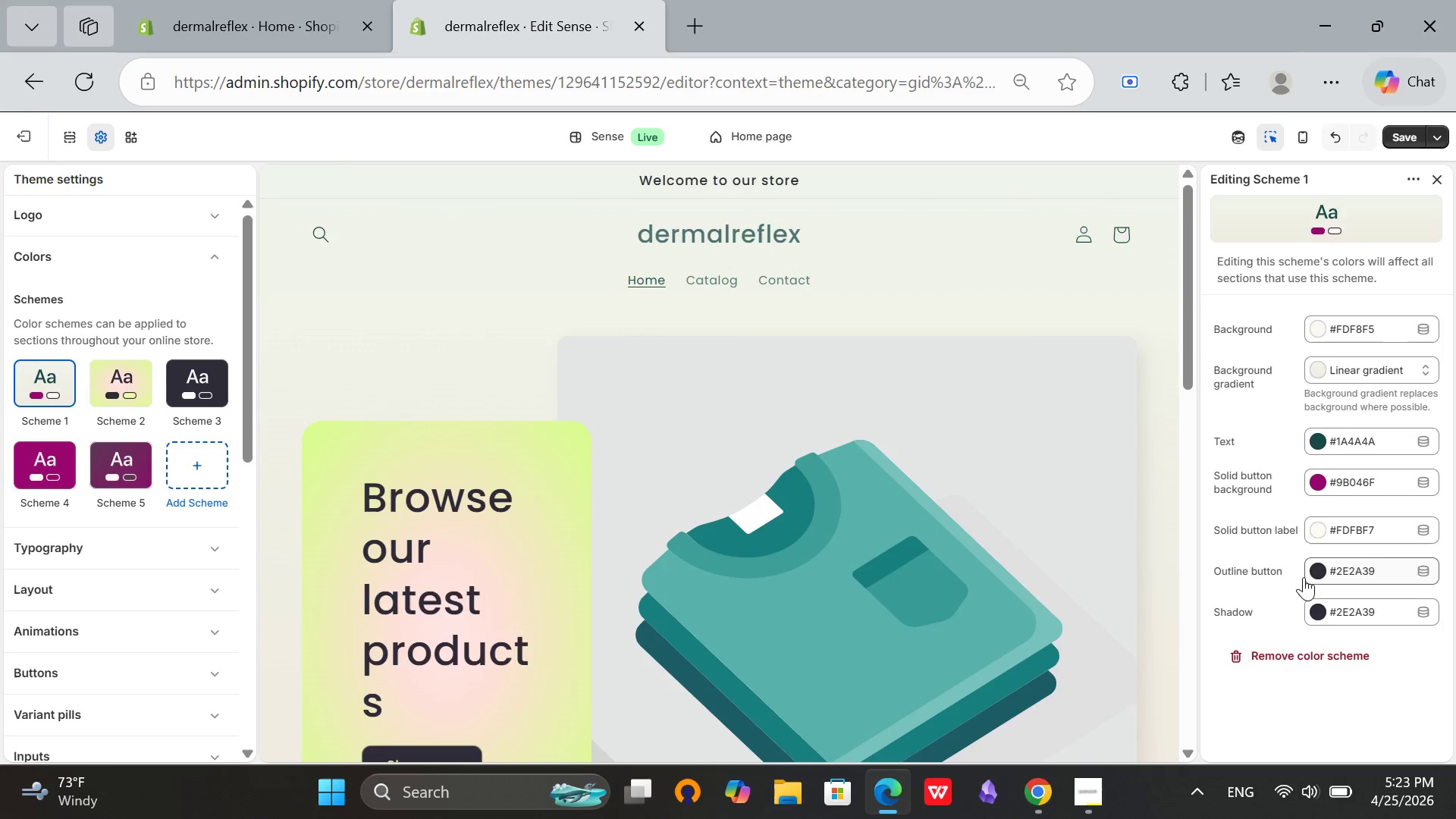 
wait(19.39)
 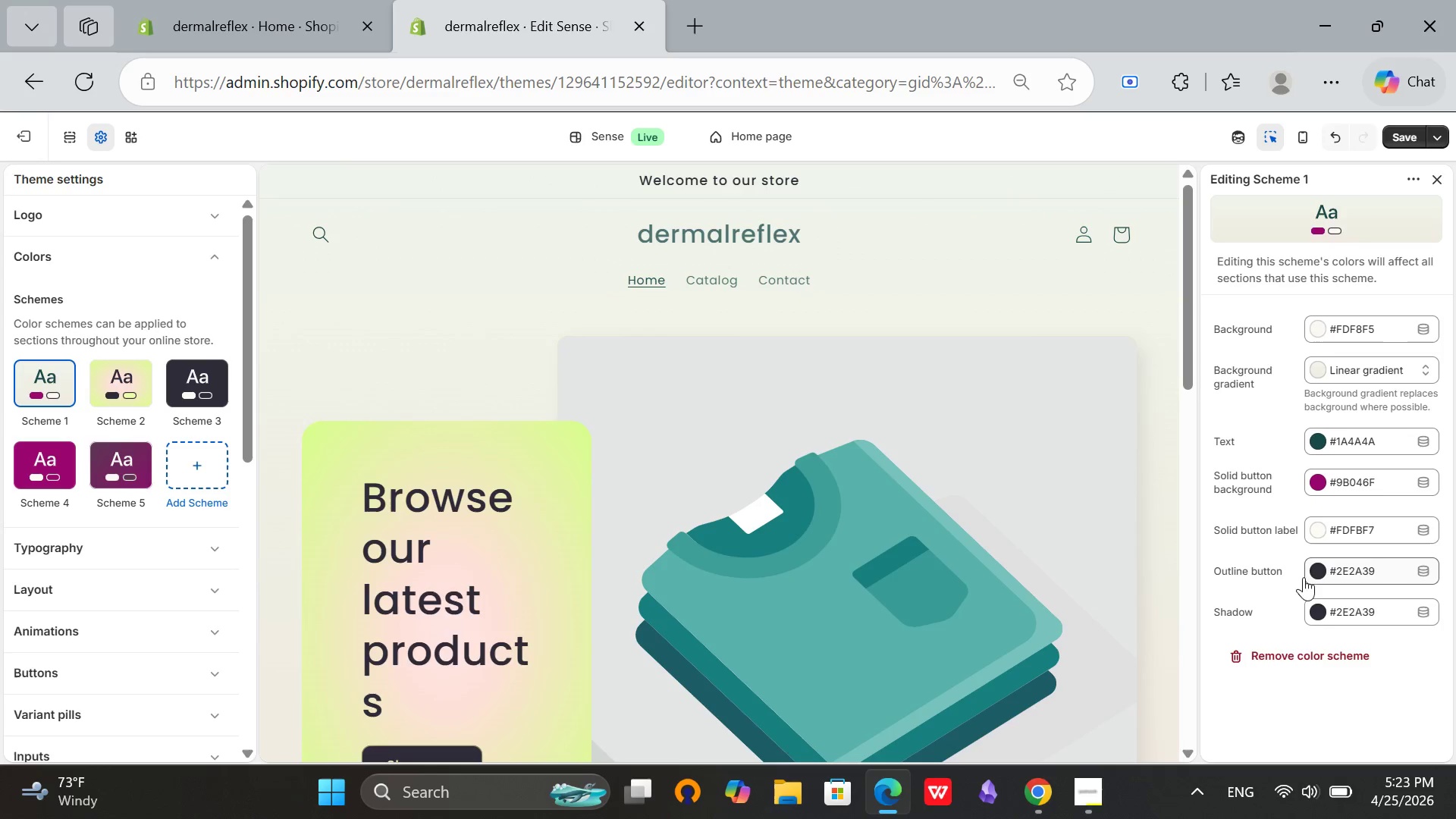 
left_click([1378, 485])
 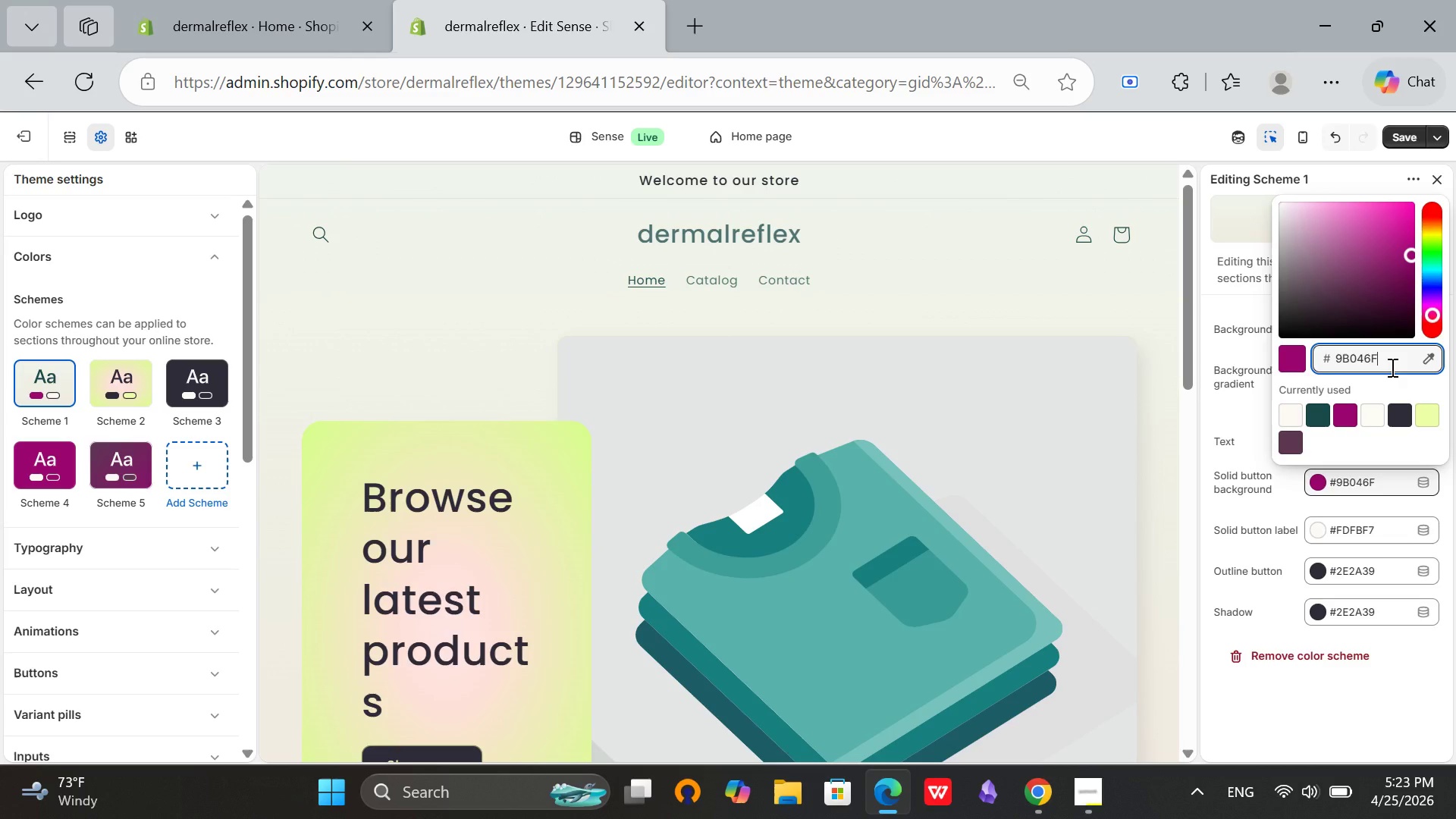 
hold_key(key=Backspace, duration=1.0)
 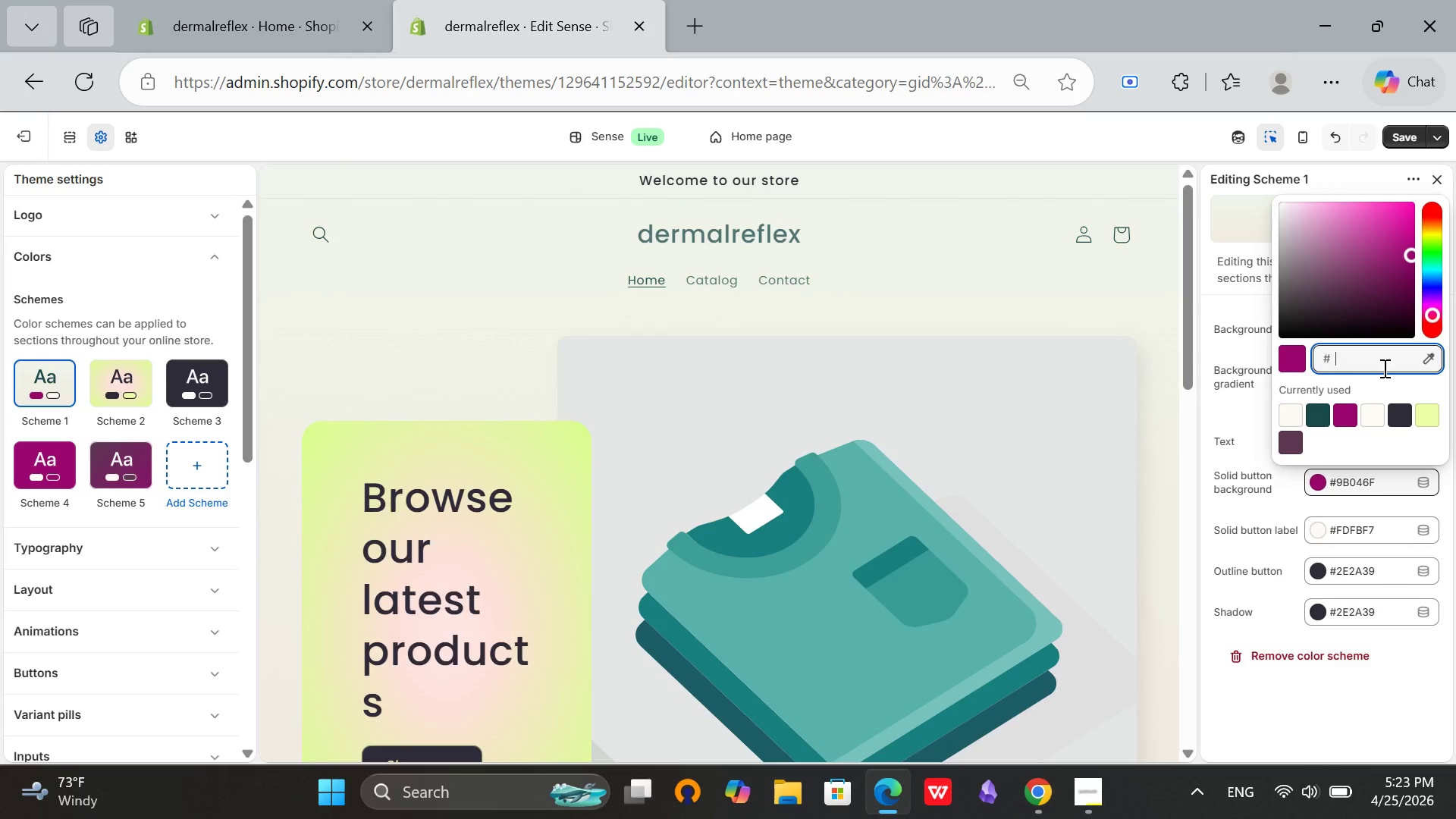 
type(1A4A4A)
 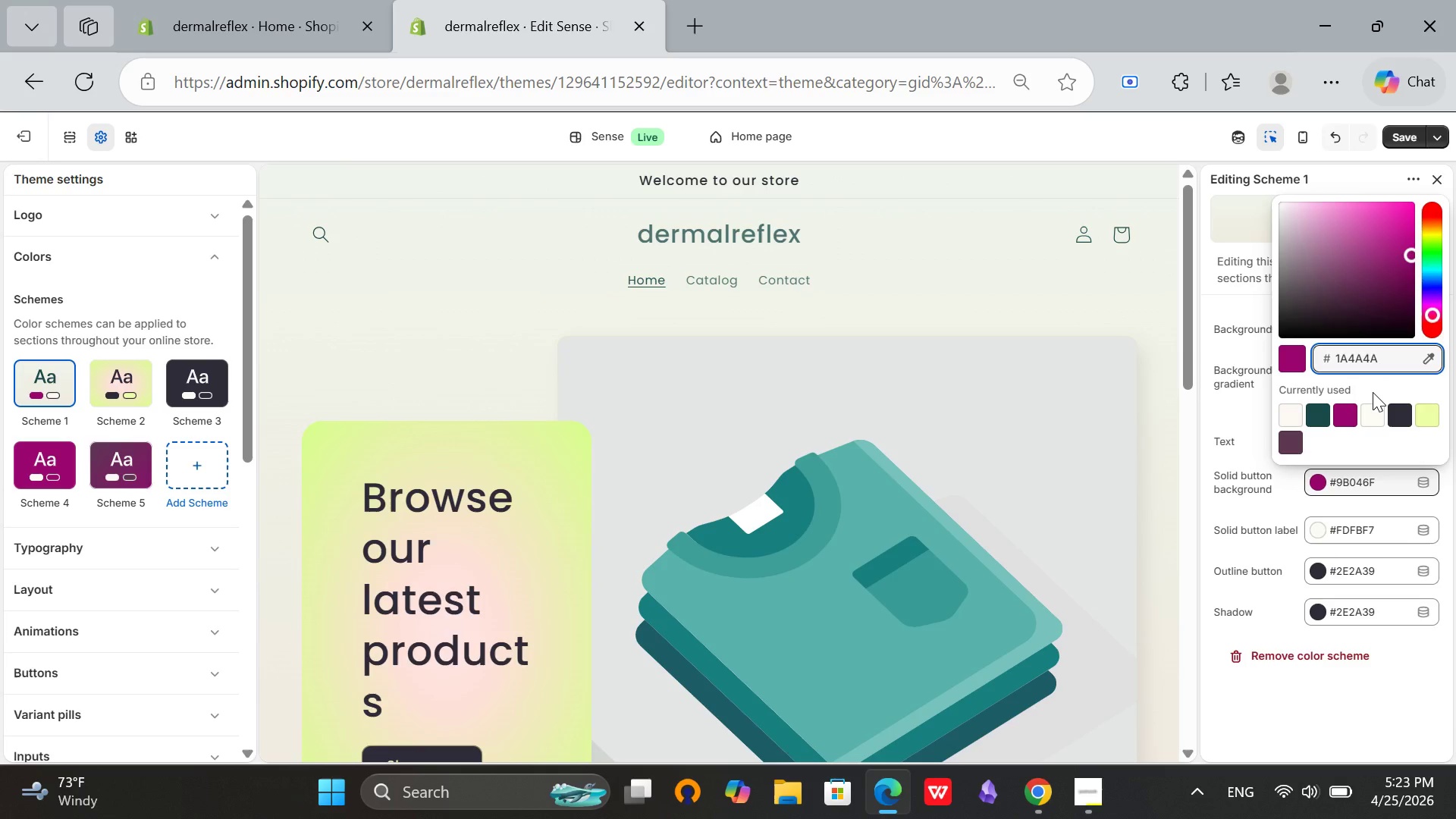 
left_click([1373, 392])
 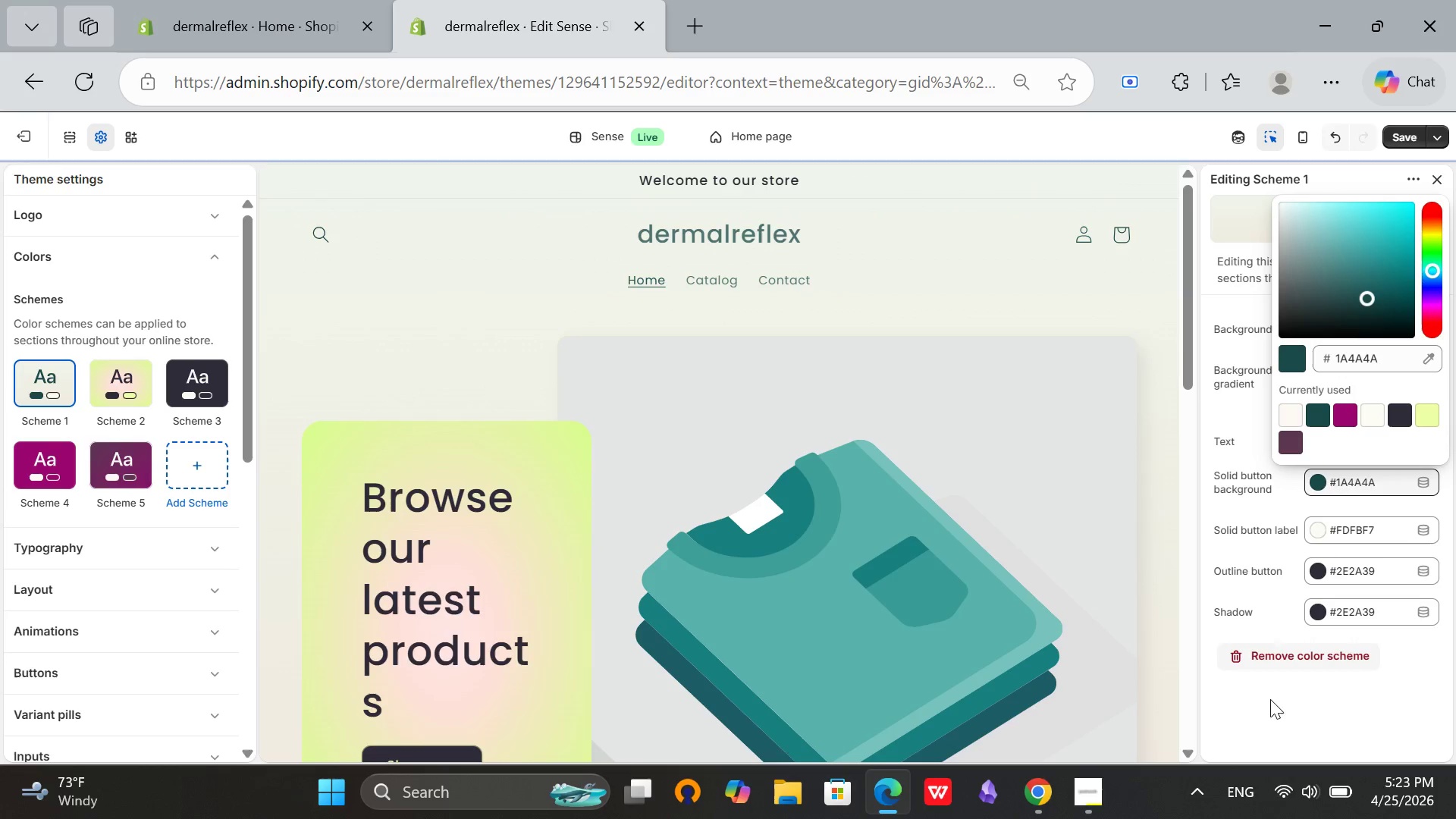 
left_click([1376, 722])
 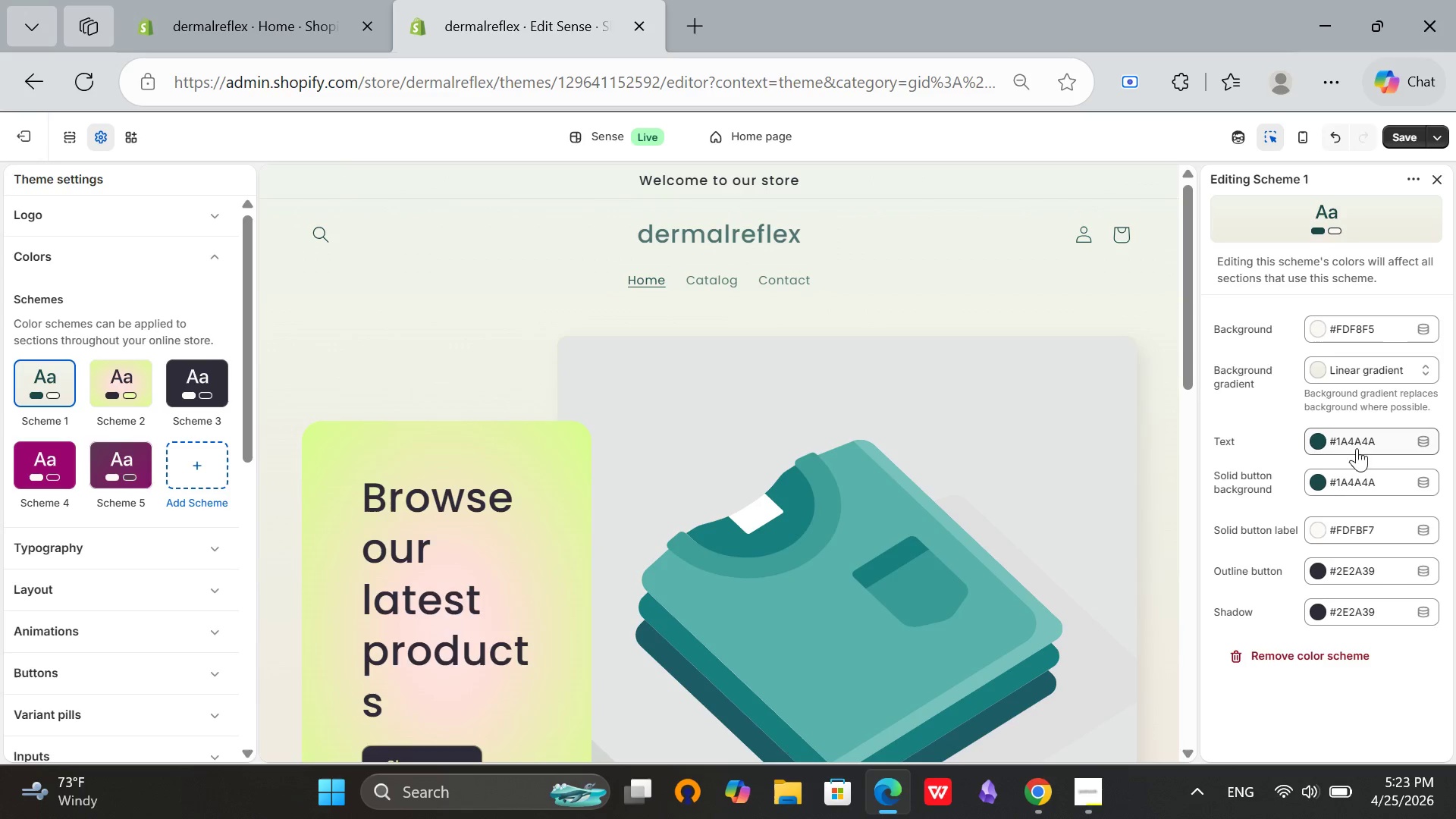 
wait(15.61)
 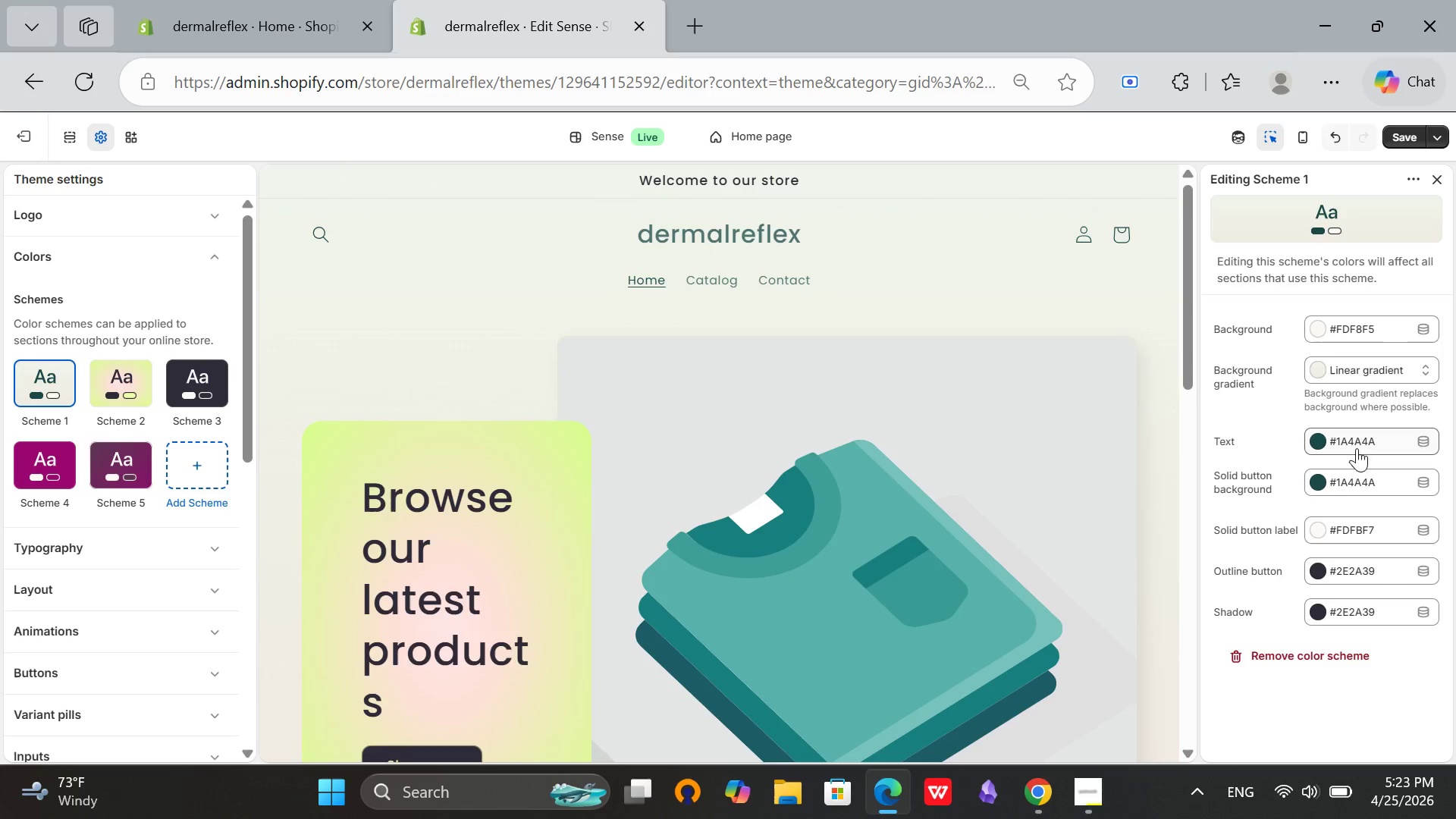 
left_click([1370, 530])
 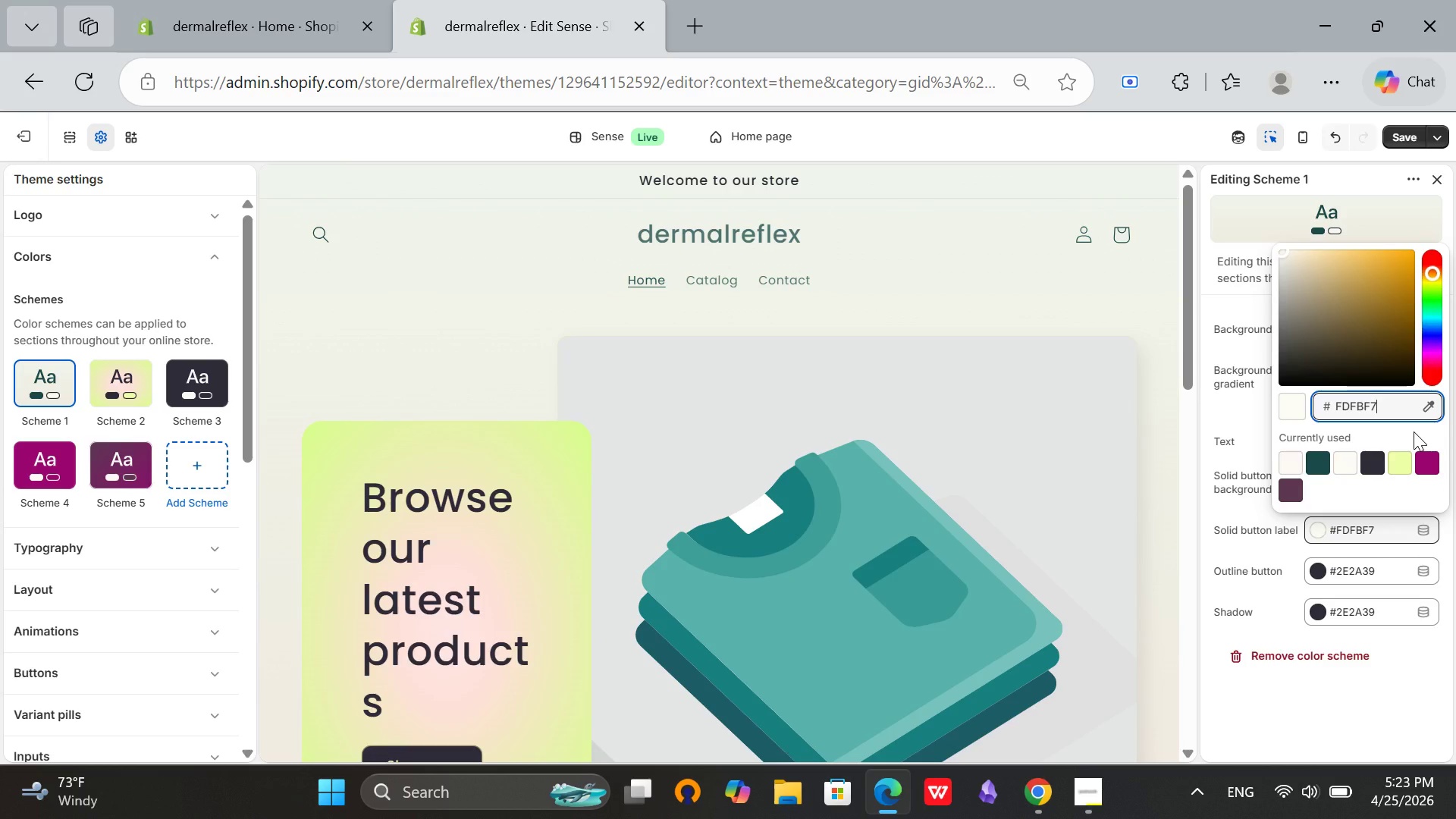 
hold_key(key=Backspace, duration=0.83)
 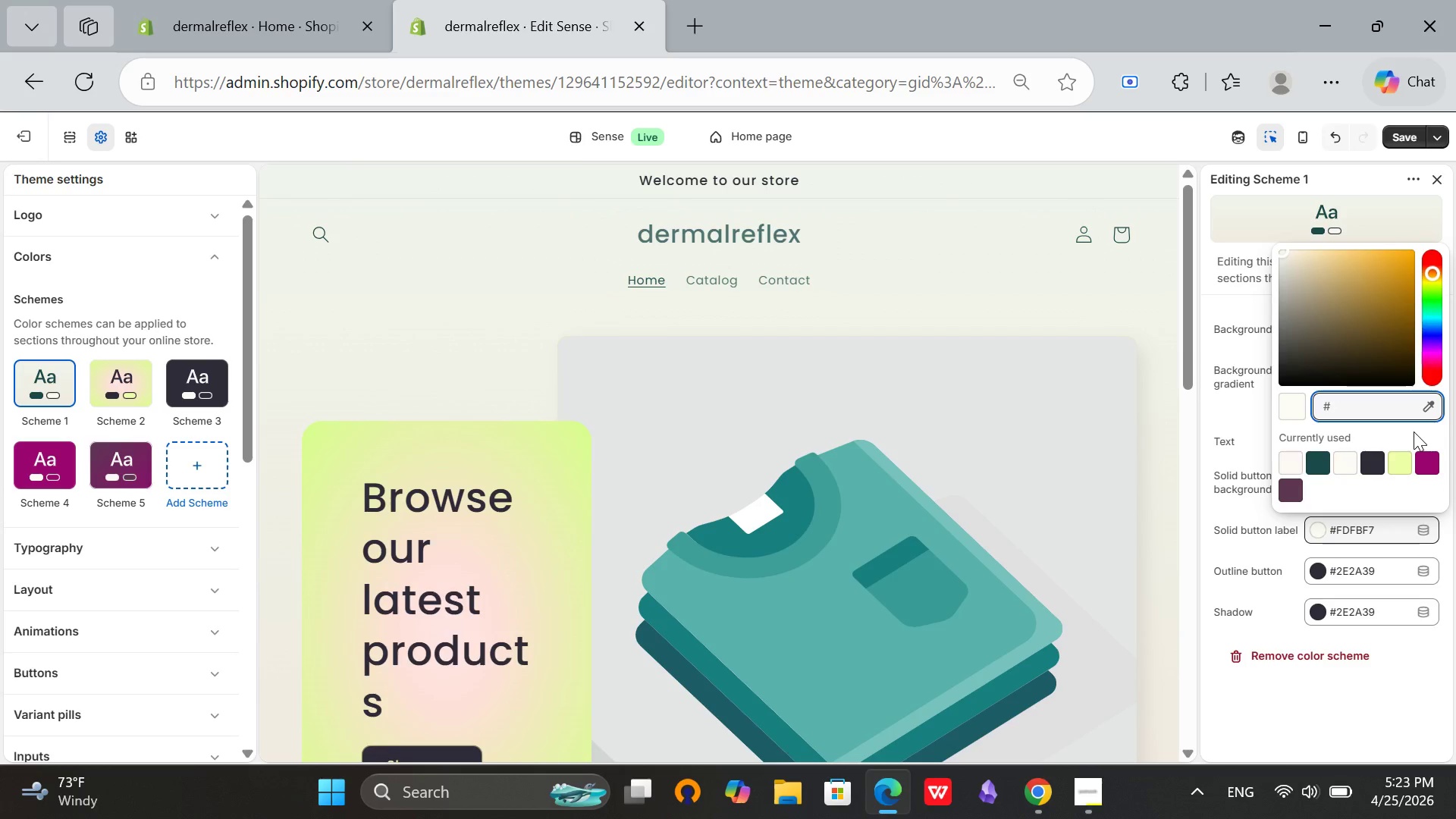 
type(FDF8F5)
 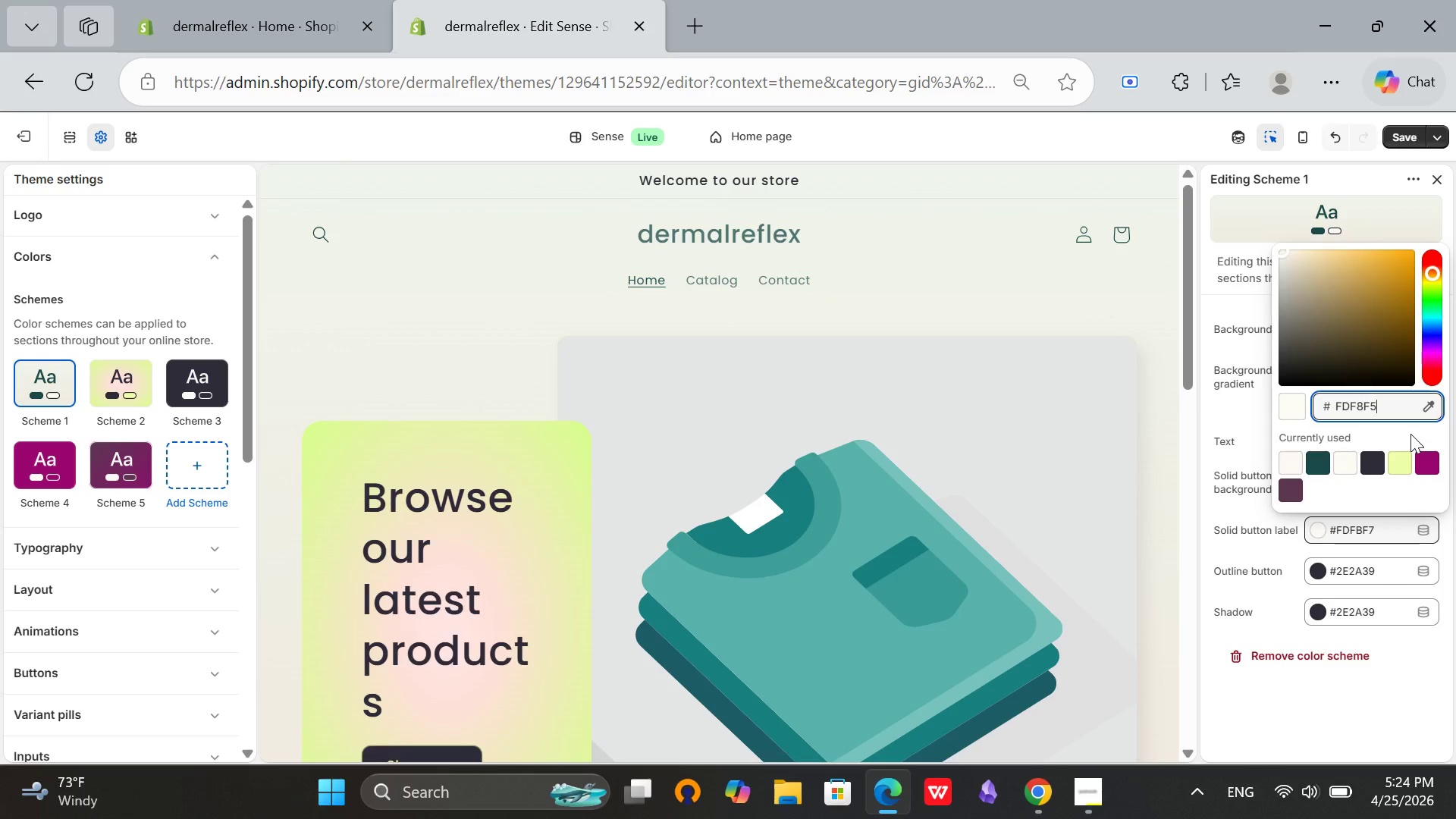 
left_click([1410, 434])
 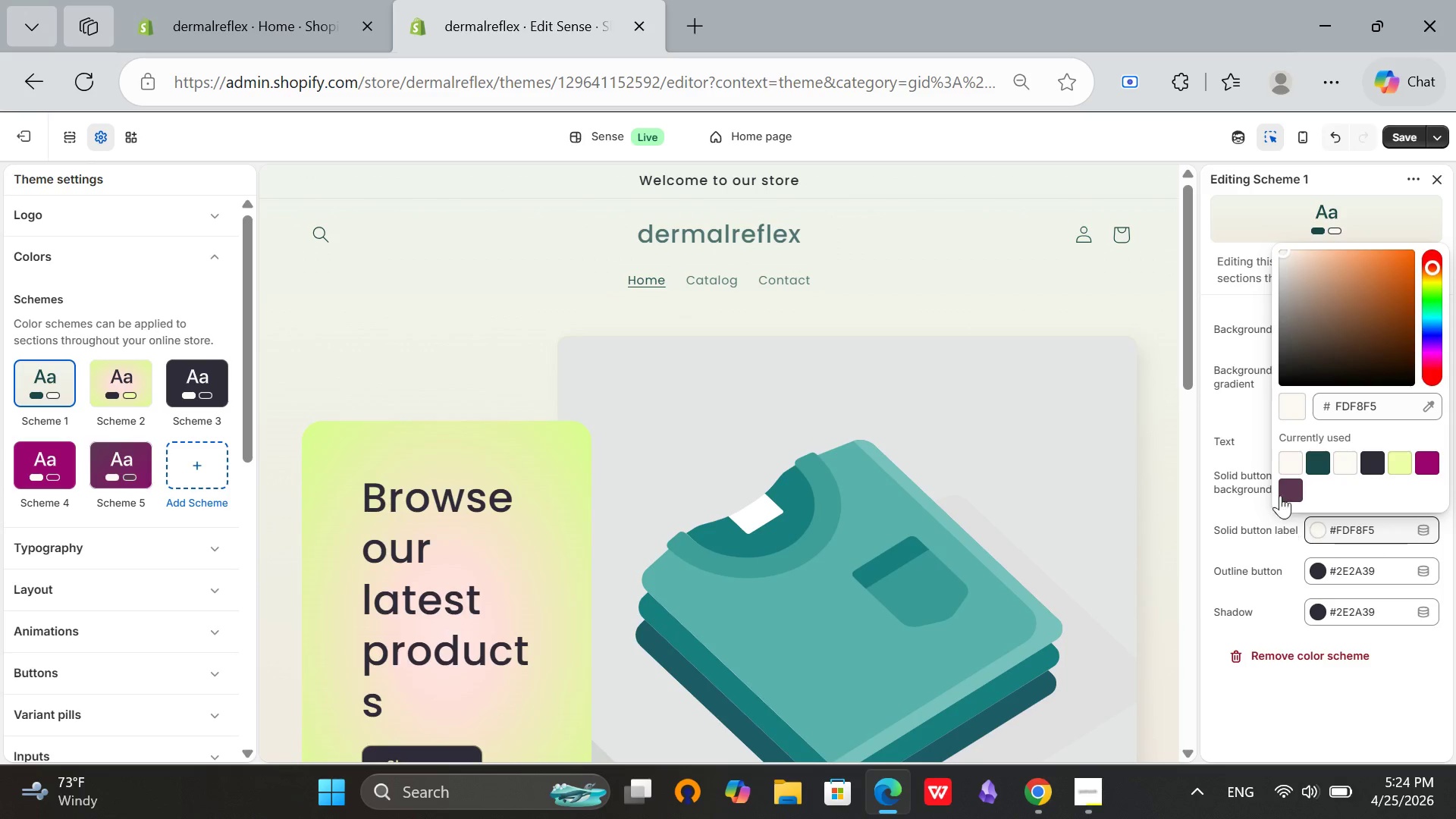 
left_click([1383, 431])
 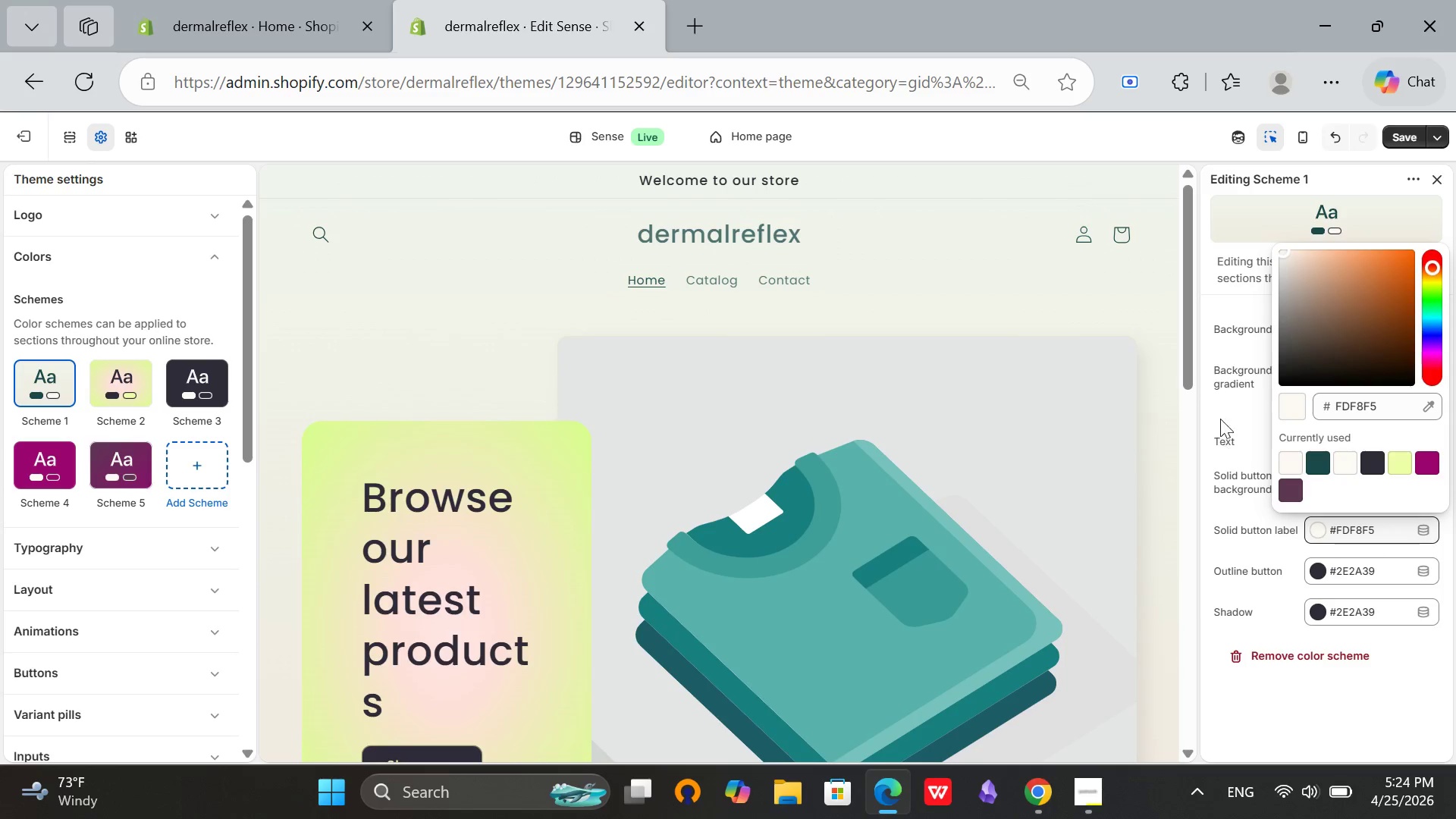 
left_click([1223, 411])
 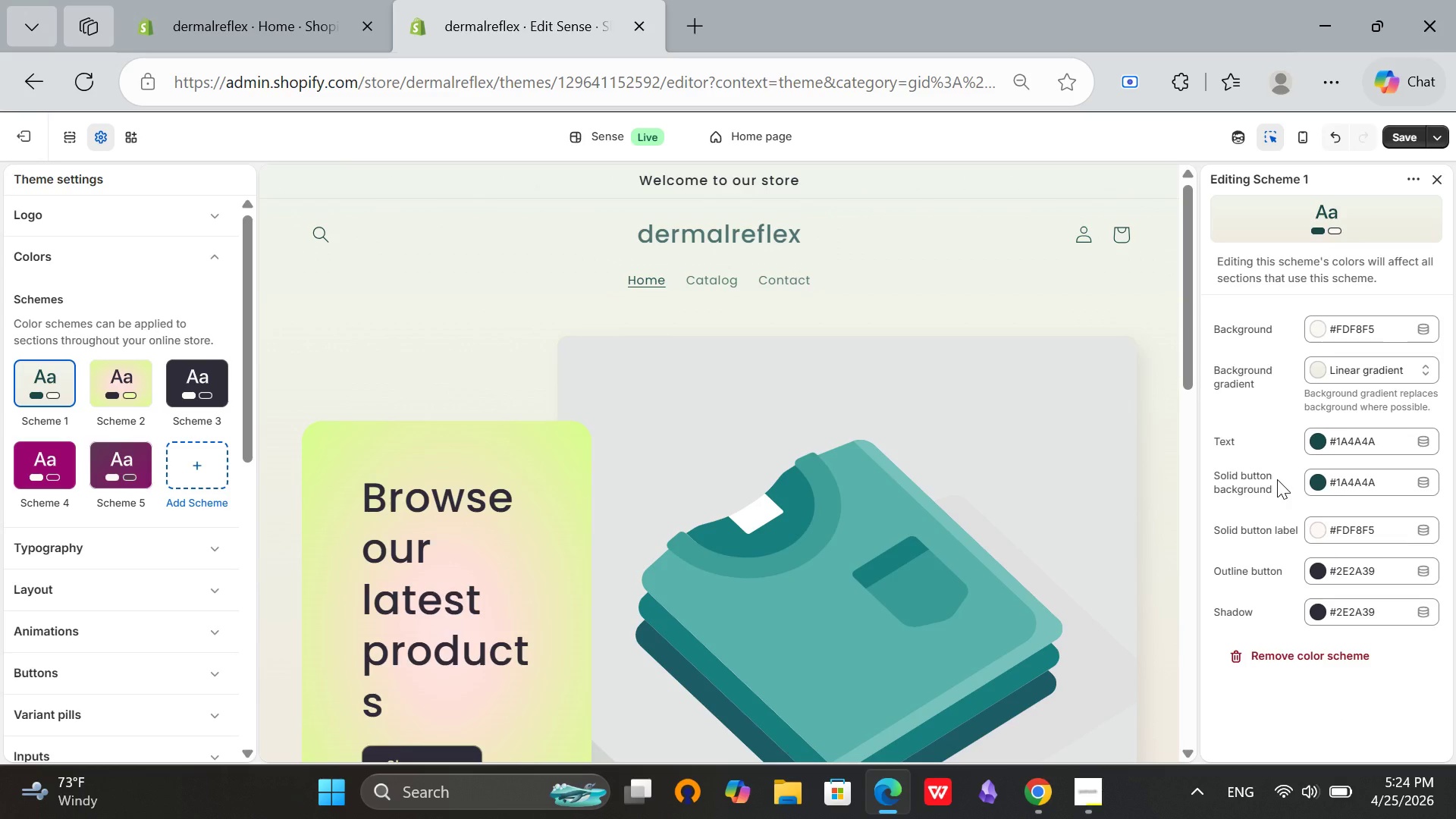 
wait(14.27)
 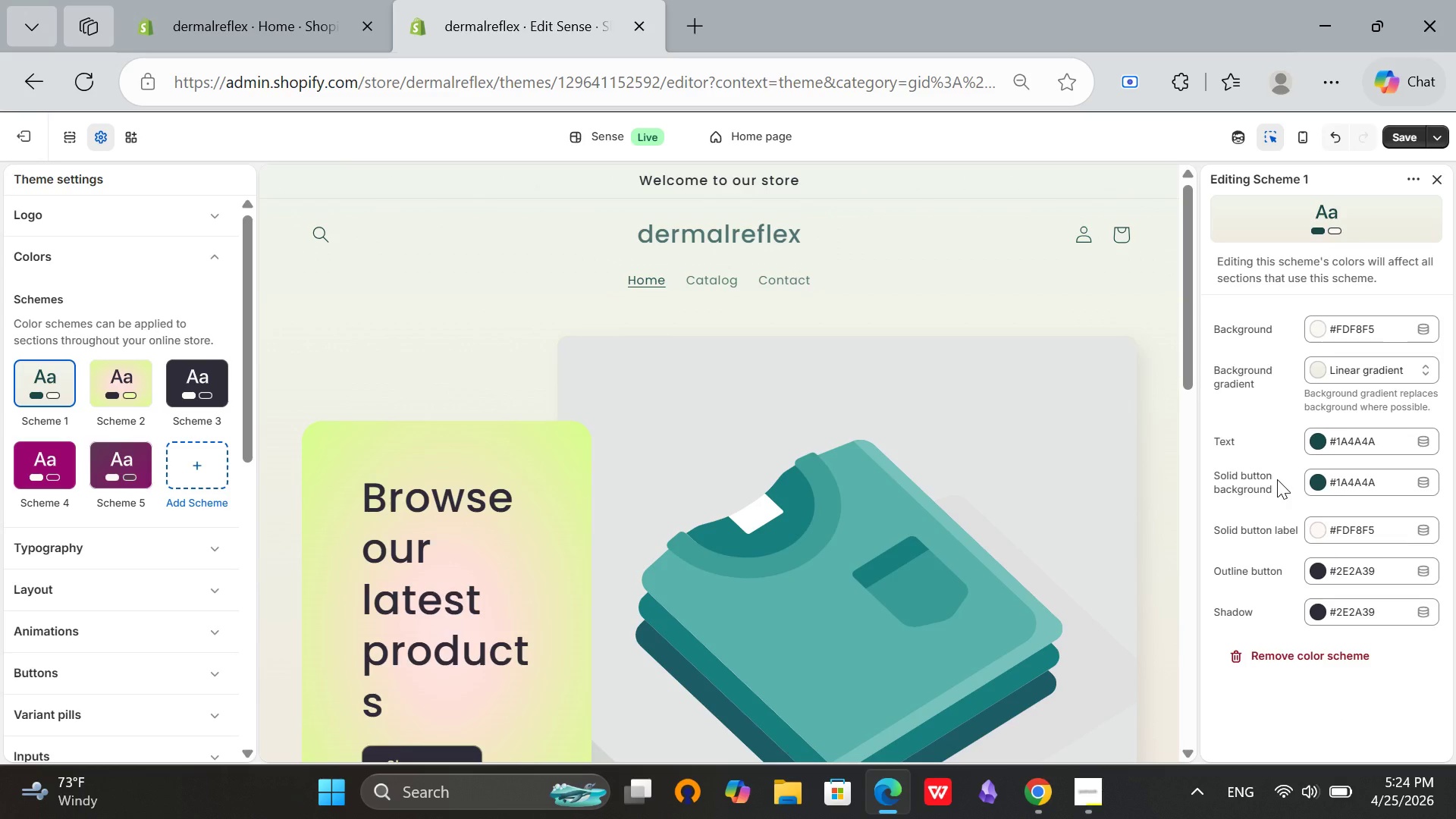 
hold_key(key=ControlLeft, duration=0.56)
 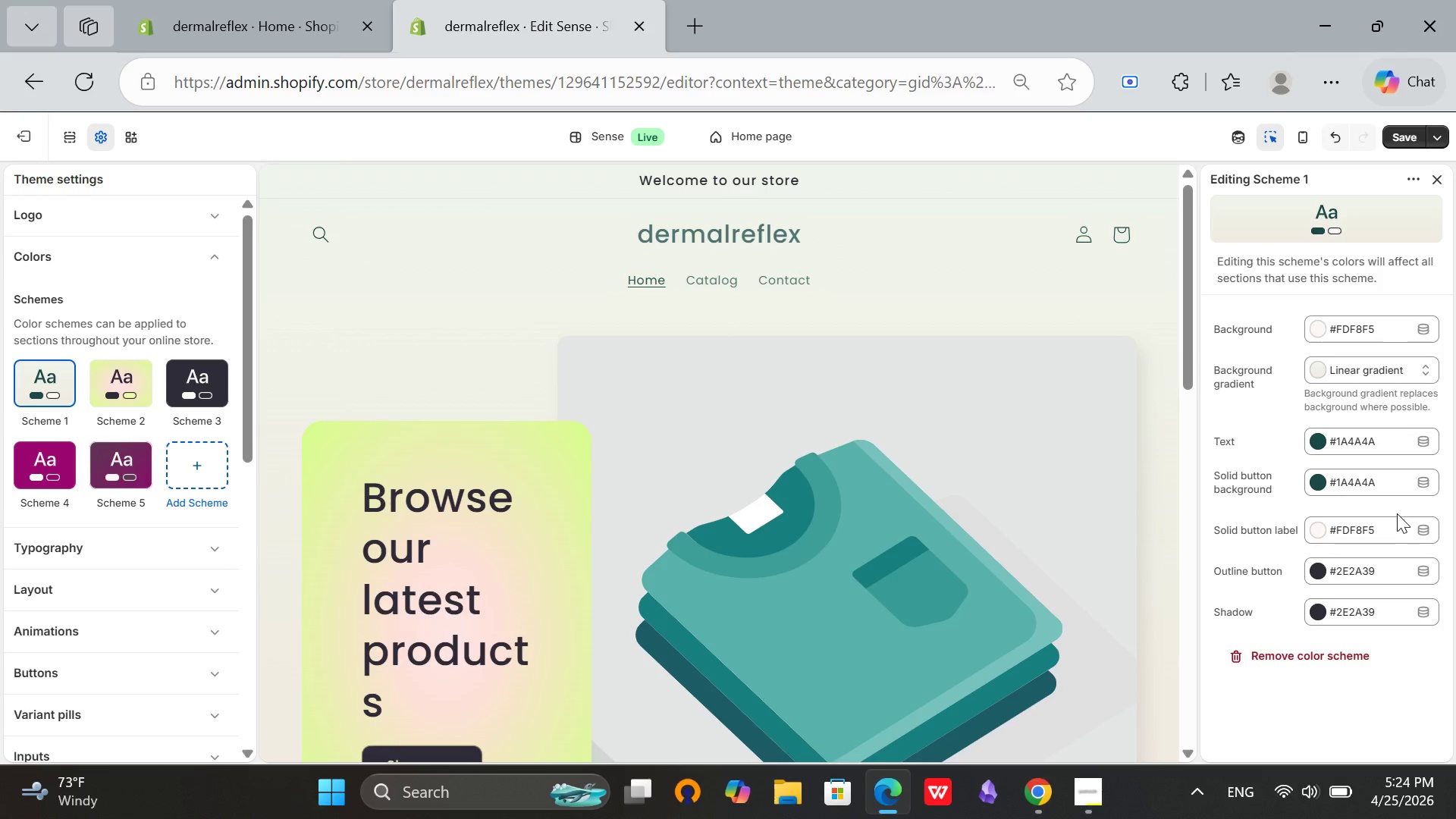 
hold_key(key=Z, duration=0.31)
 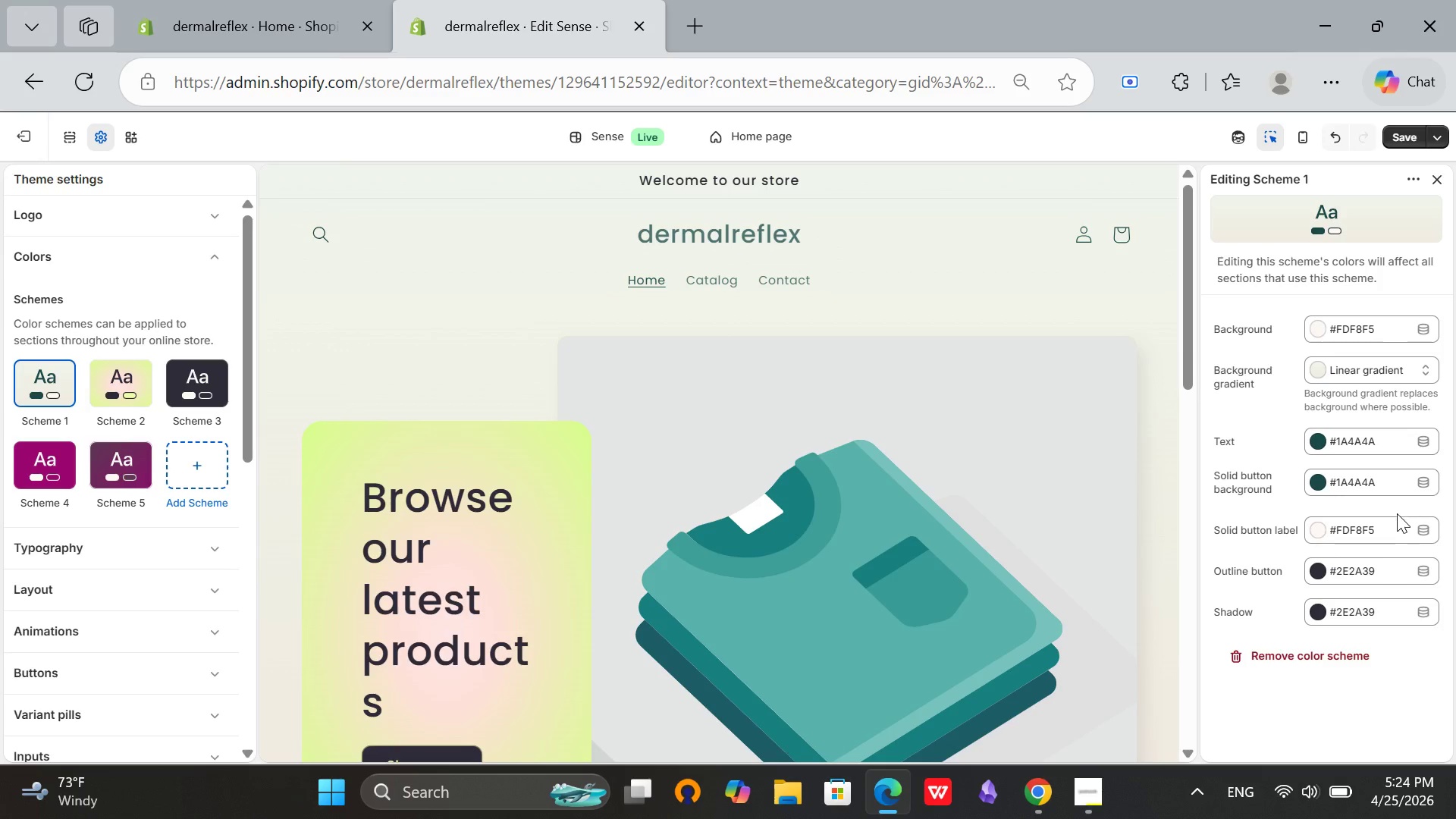 
hold_key(key=ControlLeft, duration=0.41)
 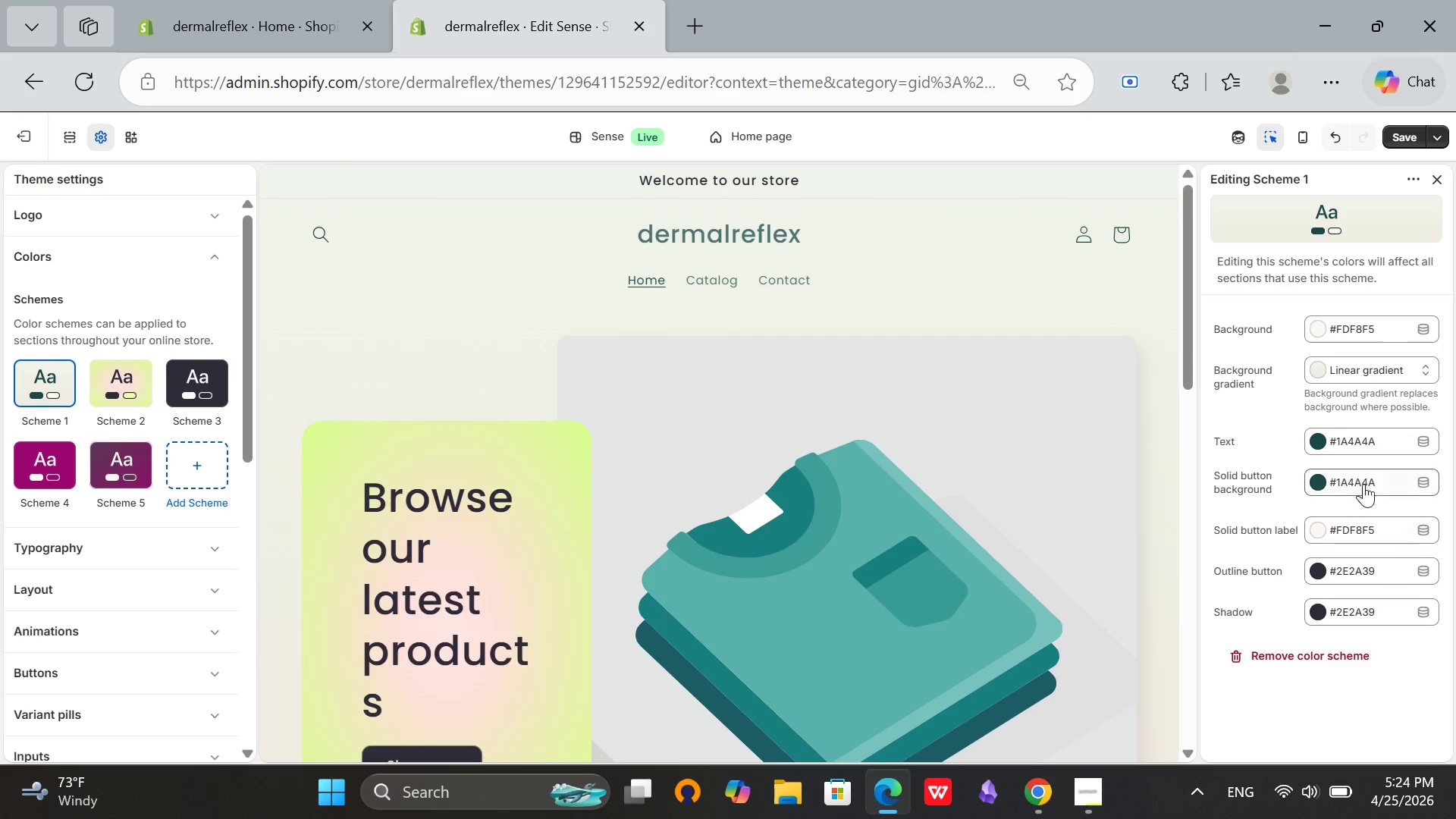 
hold_key(key=Z, duration=0.33)
 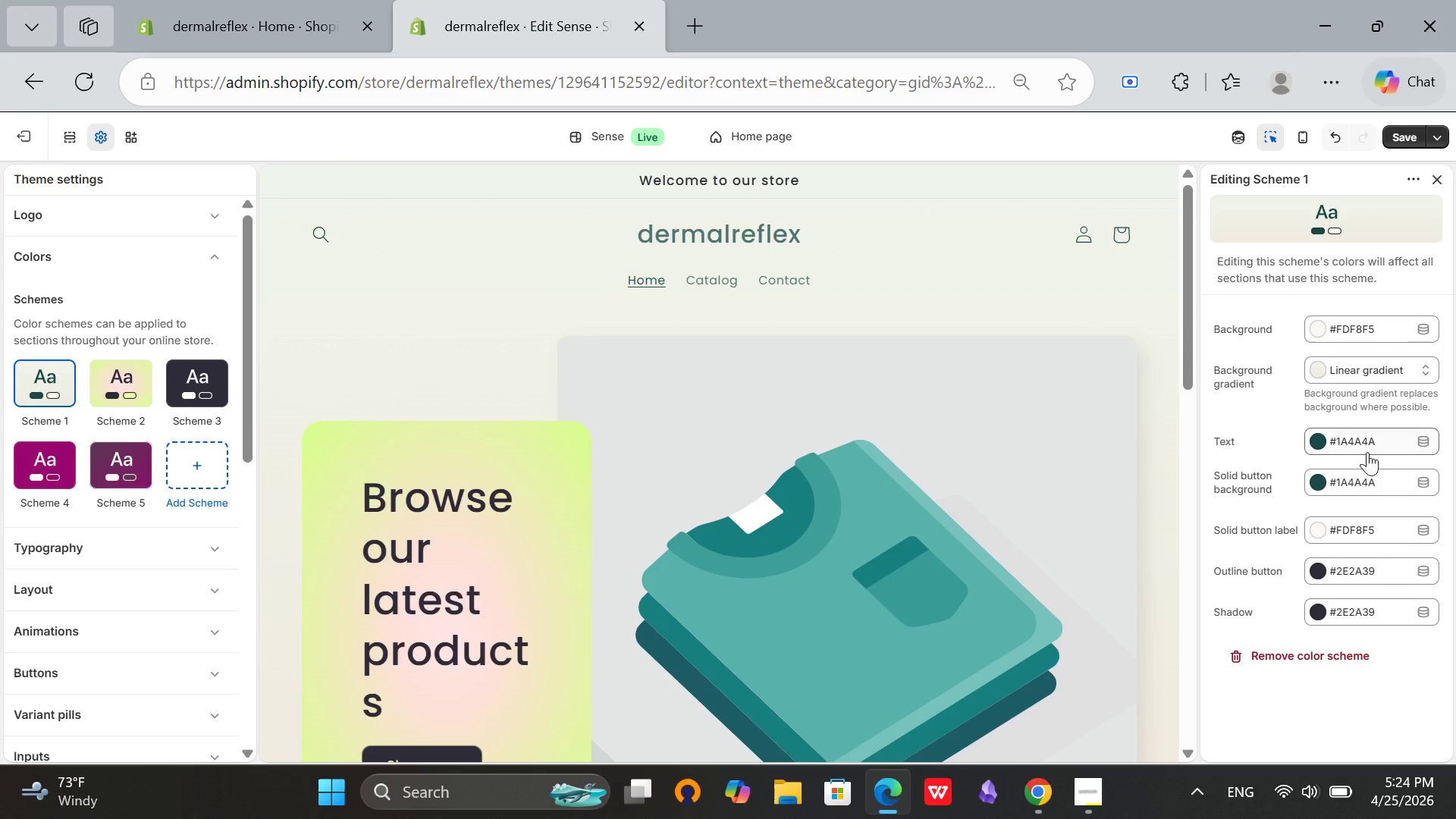 
mouse_move([1363, 466])
 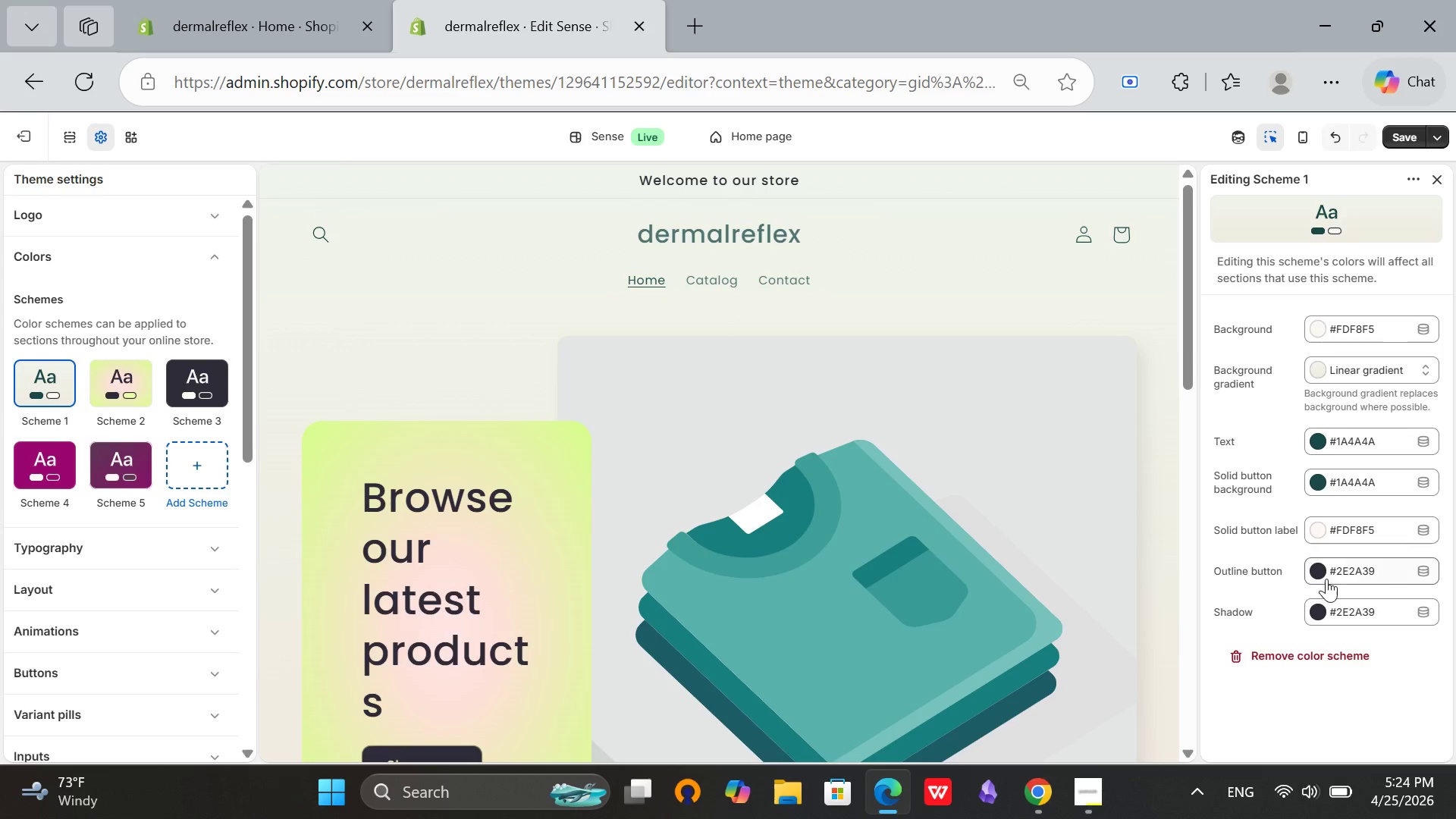 
scroll: coordinate [1296, 566], scroll_direction: up, amount: 3.0
 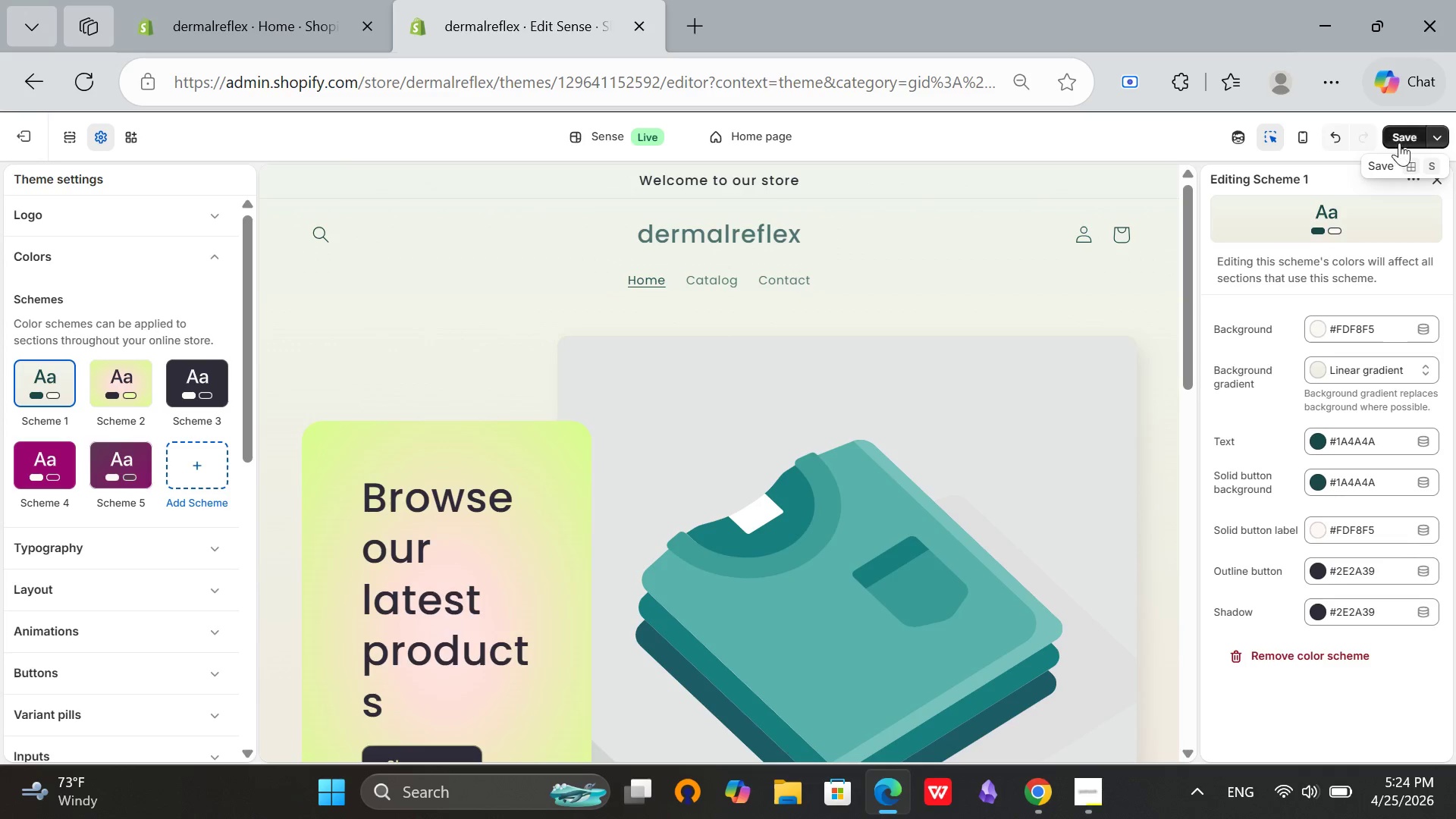 
left_click([1399, 143])
 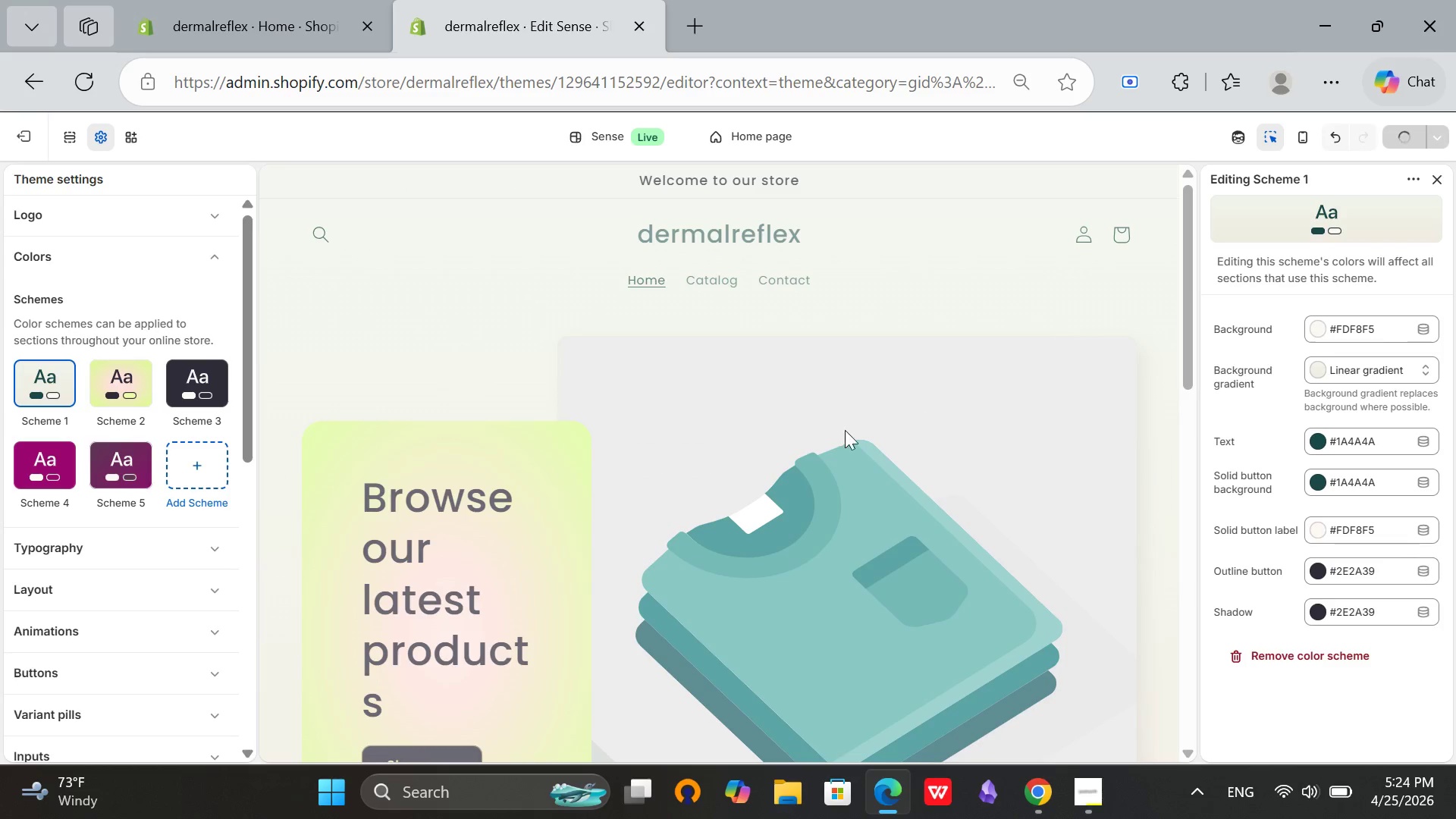 
scroll: coordinate [965, 507], scroll_direction: down, amount: 15.0
 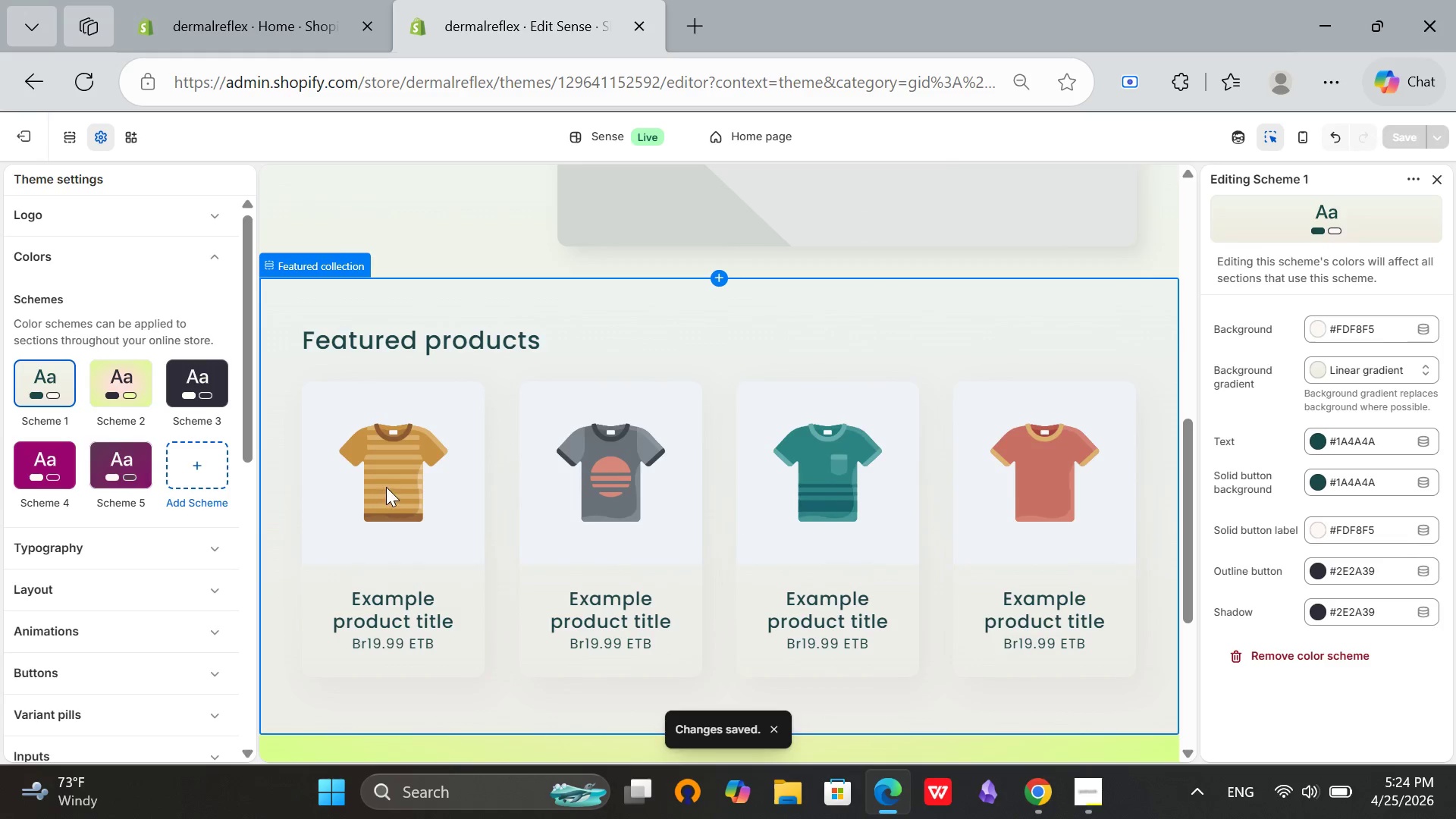 
left_click([386, 487])
 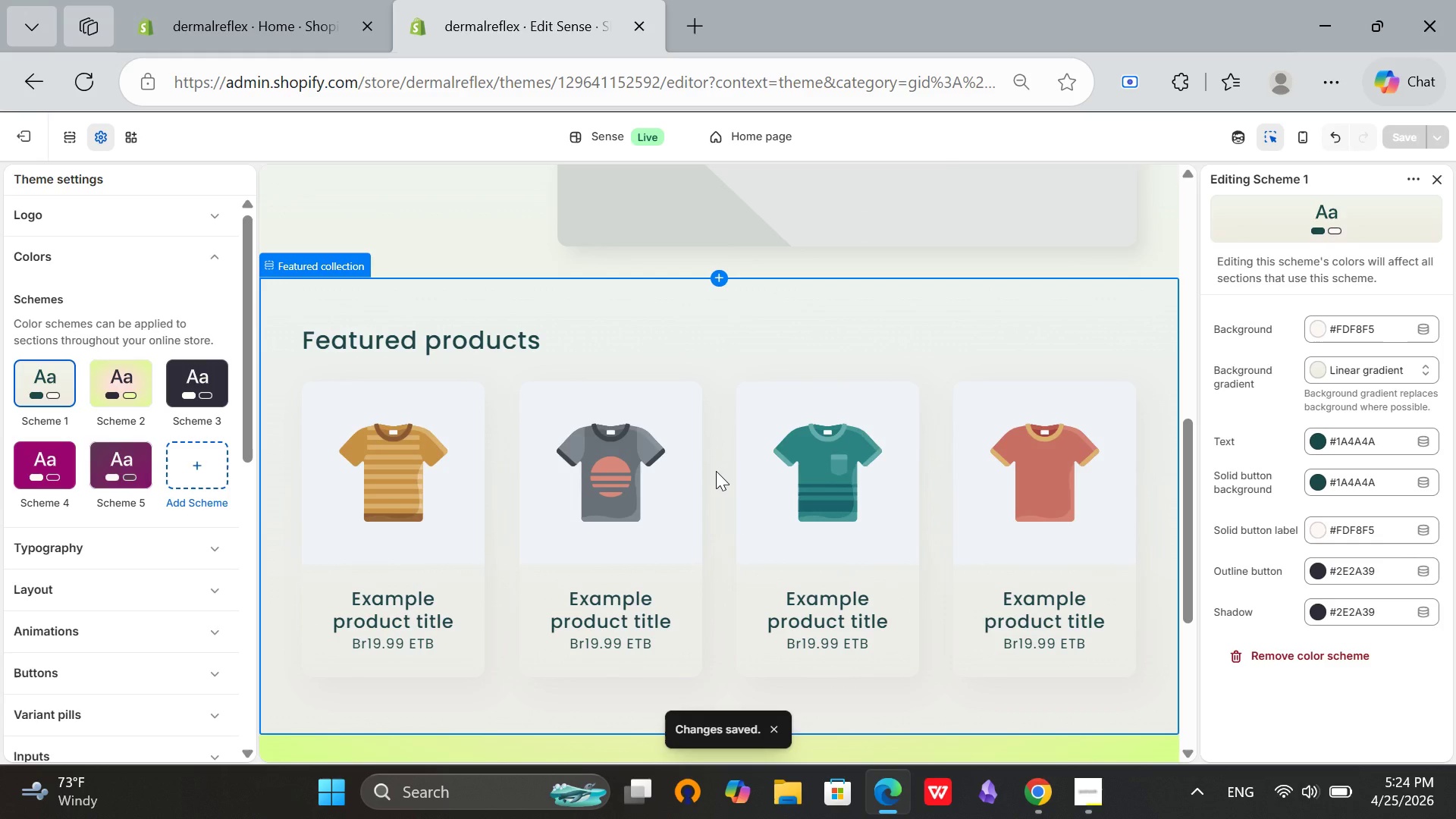 
scroll: coordinate [716, 471], scroll_direction: down, amount: 2.0
 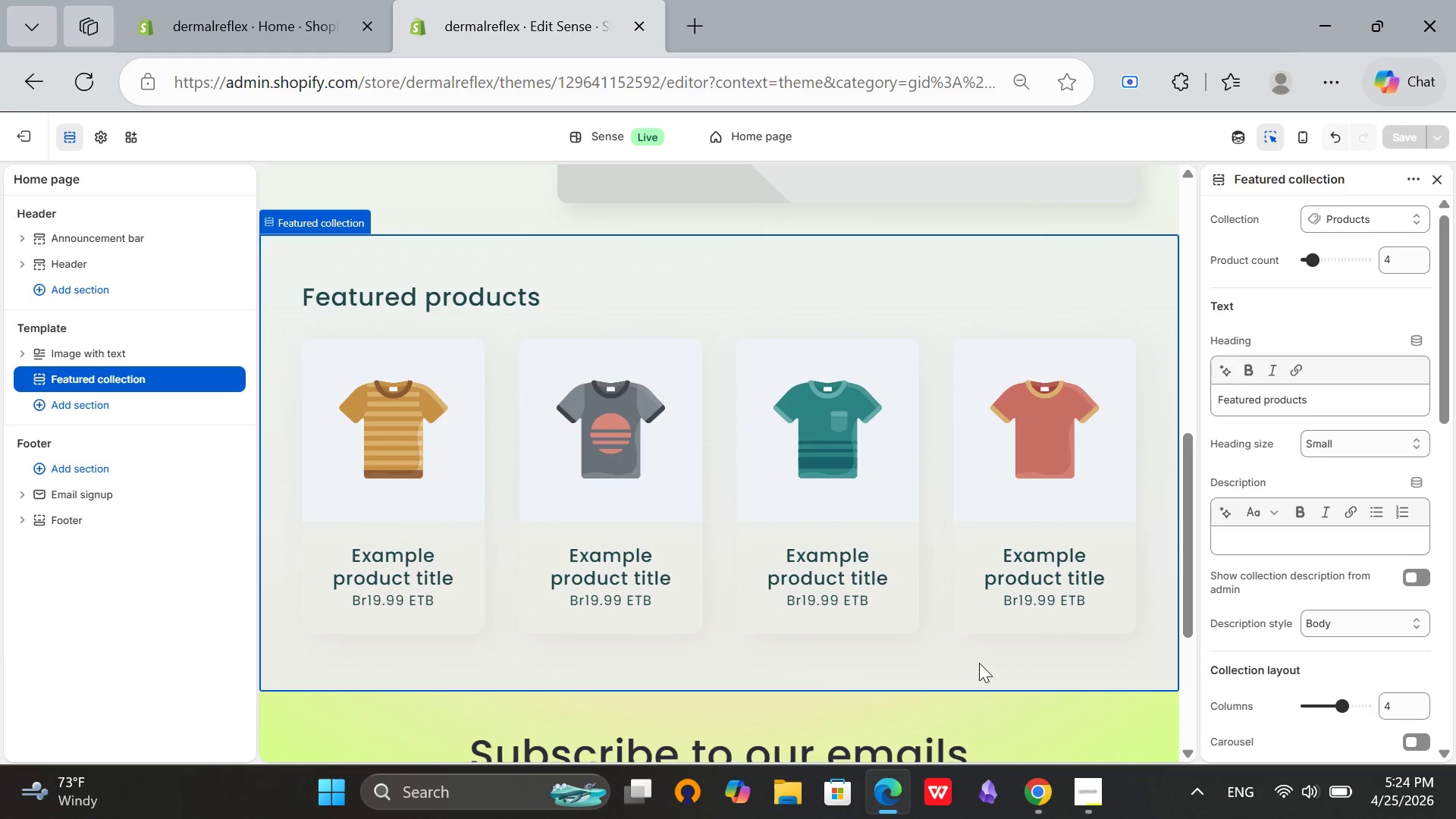 
scroll: coordinate [979, 663], scroll_direction: up, amount: 5.0
 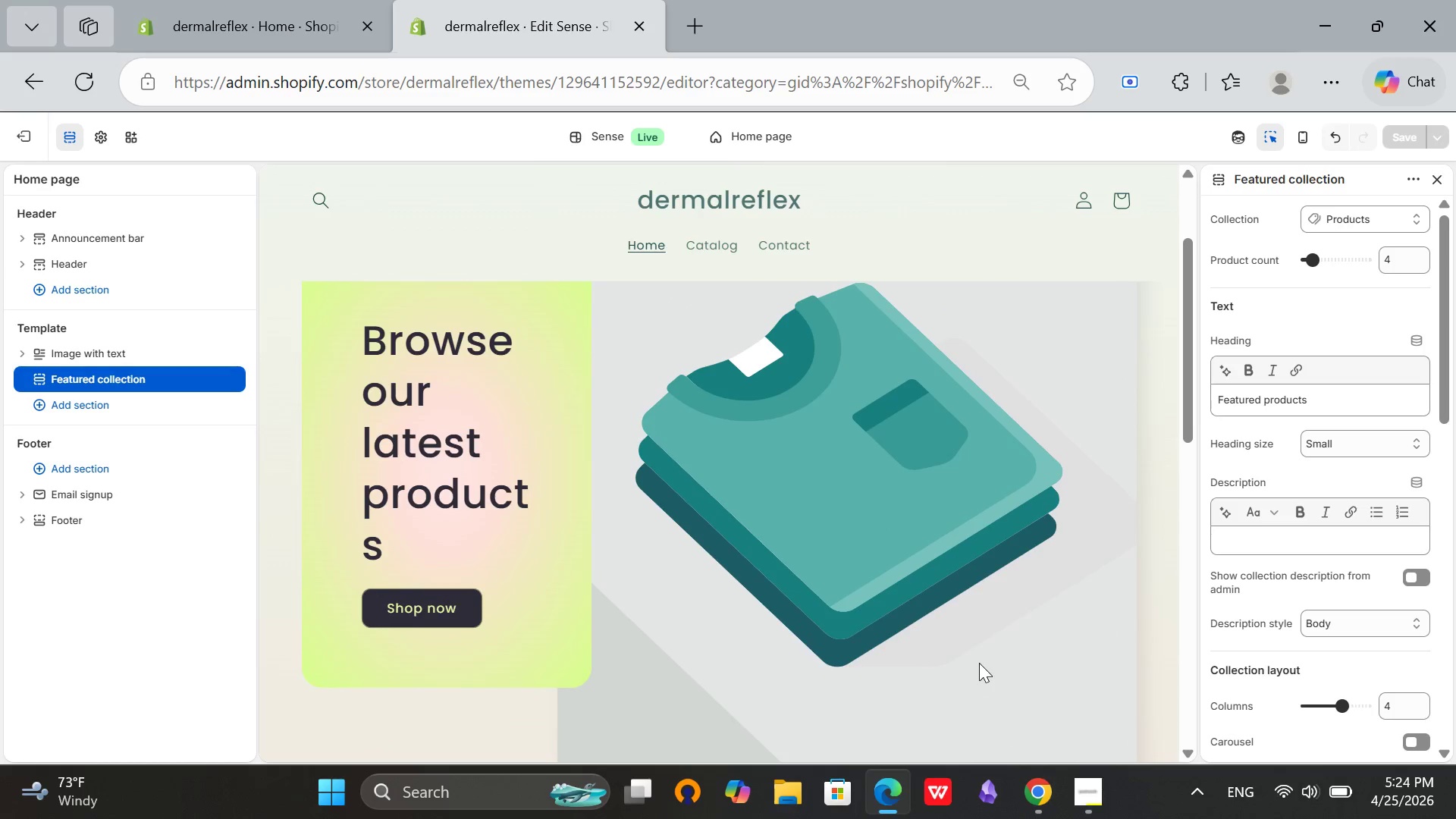 
right_click([977, 662])
 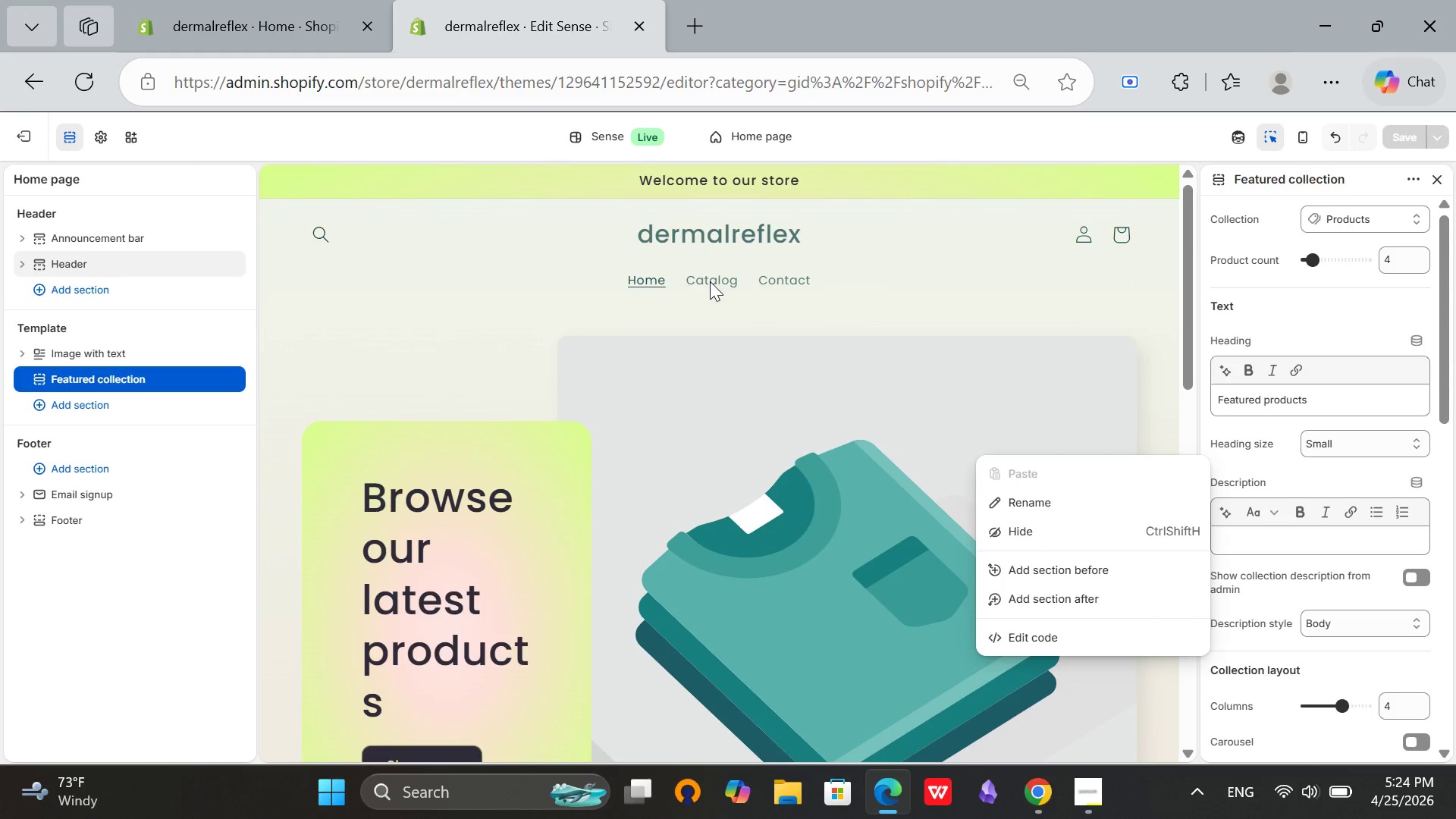 
scroll: coordinate [681, 269], scroll_direction: down, amount: 7.0
 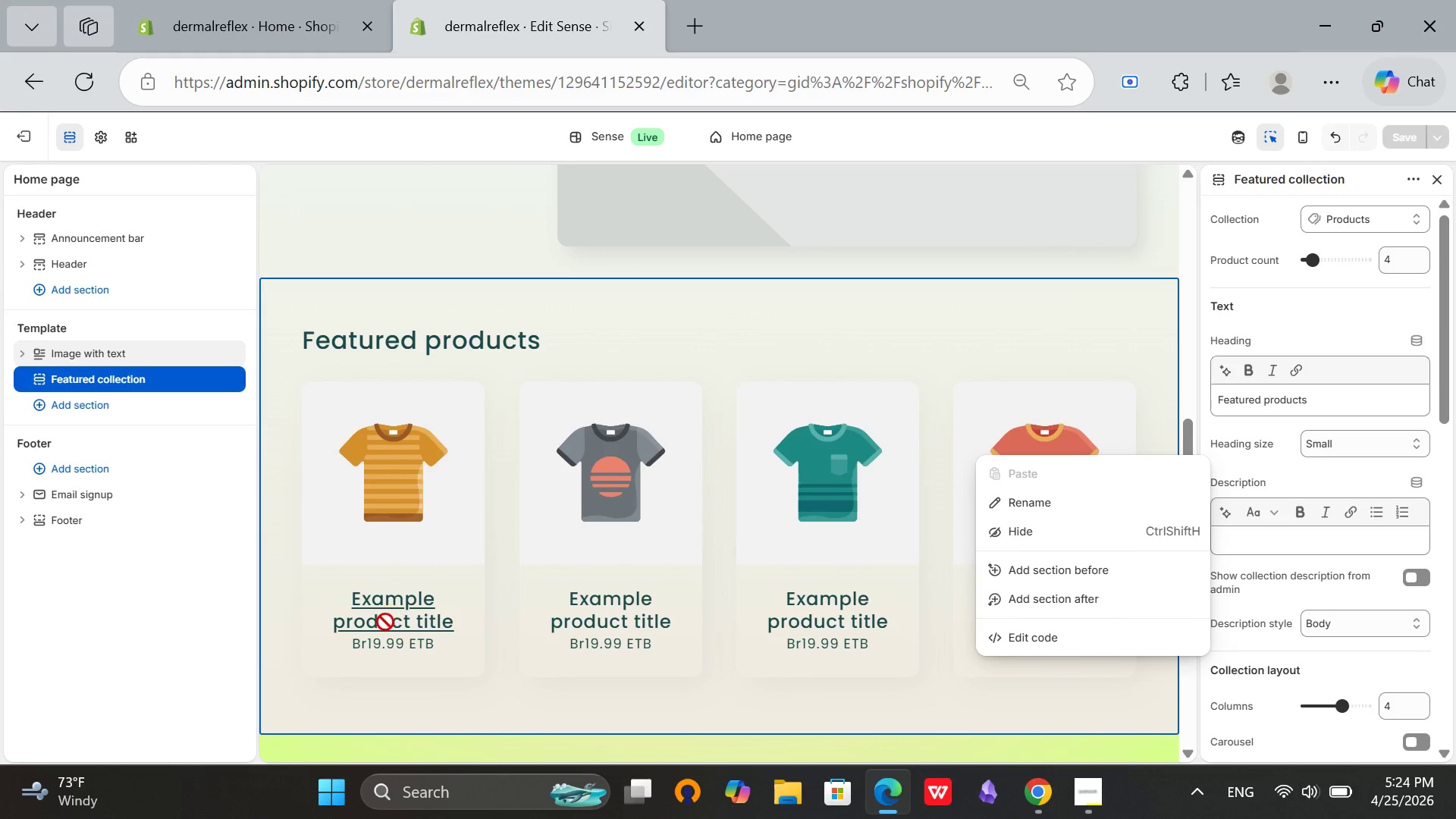 
left_click([384, 622])
 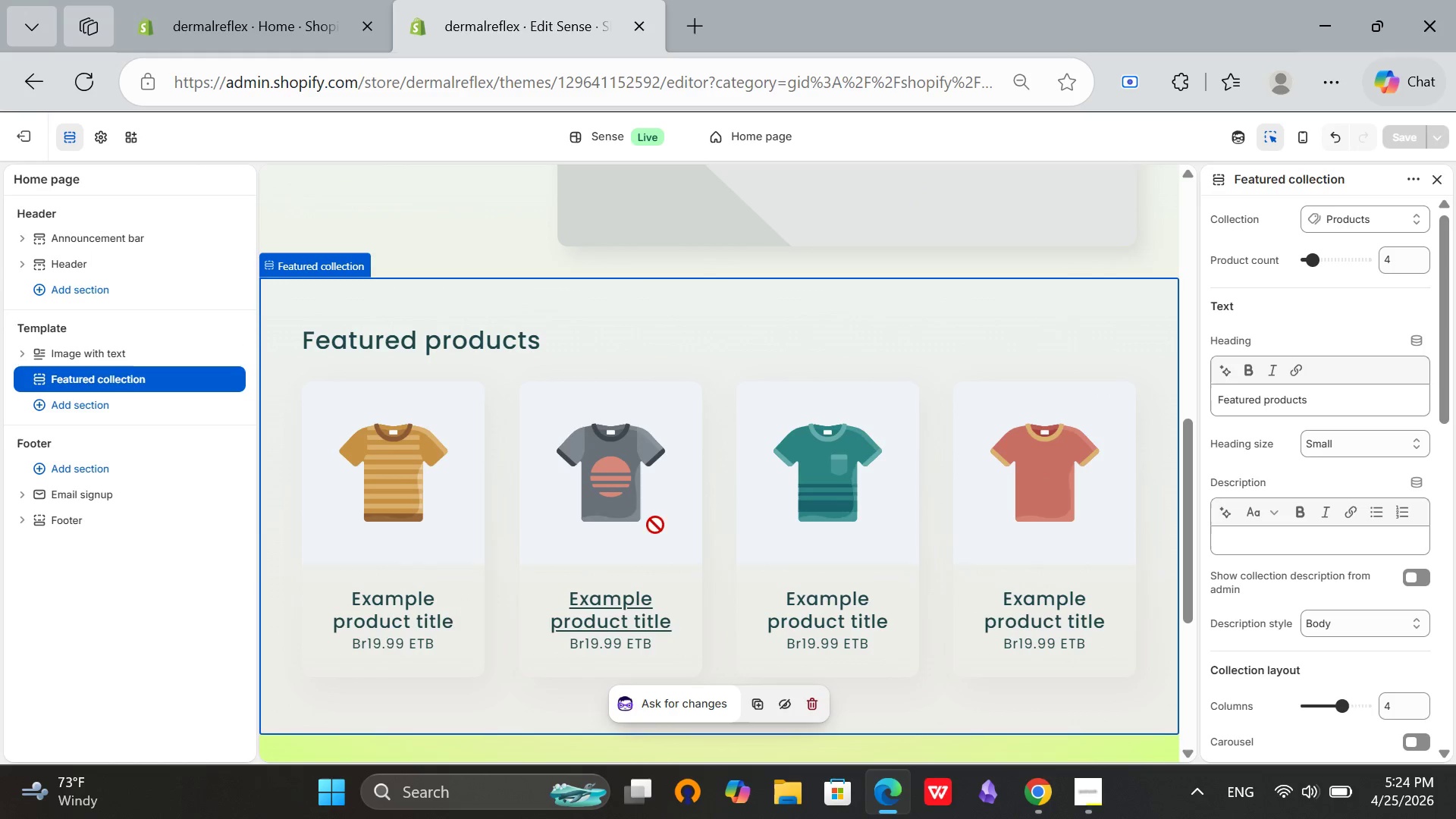 
left_click([347, 454])
 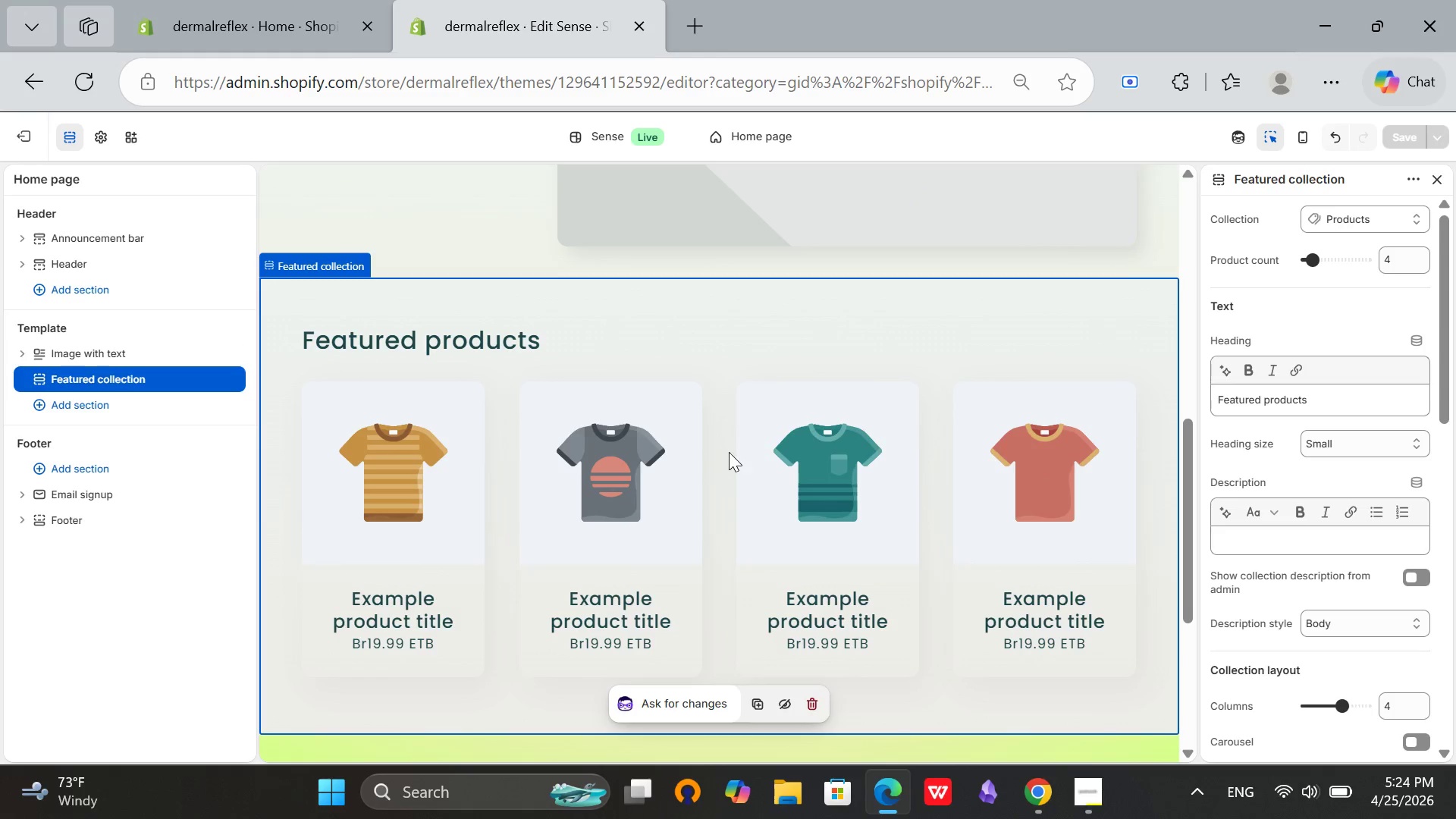 
scroll: coordinate [729, 452], scroll_direction: up, amount: 3.0
 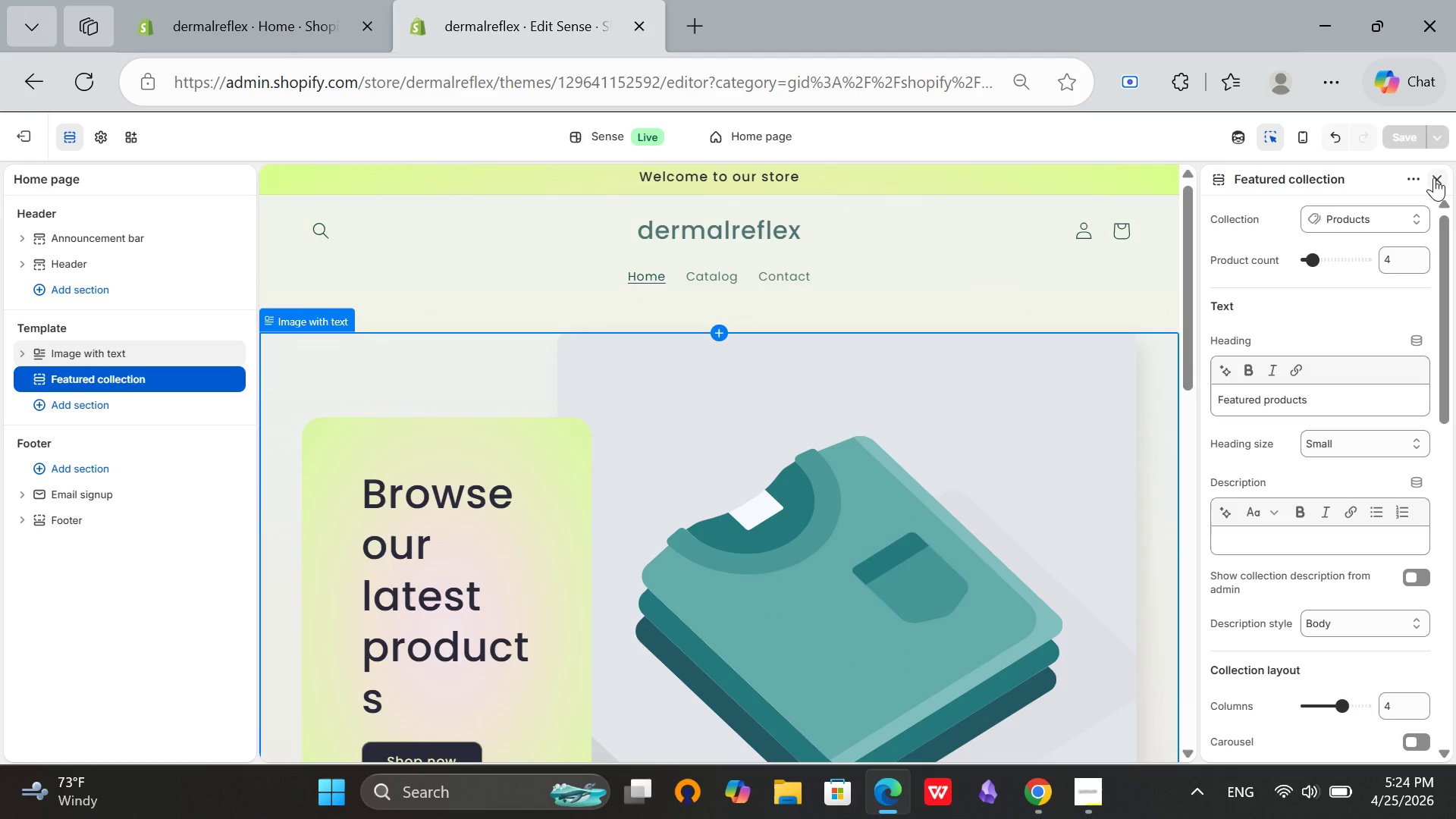 
left_click([1434, 182])
 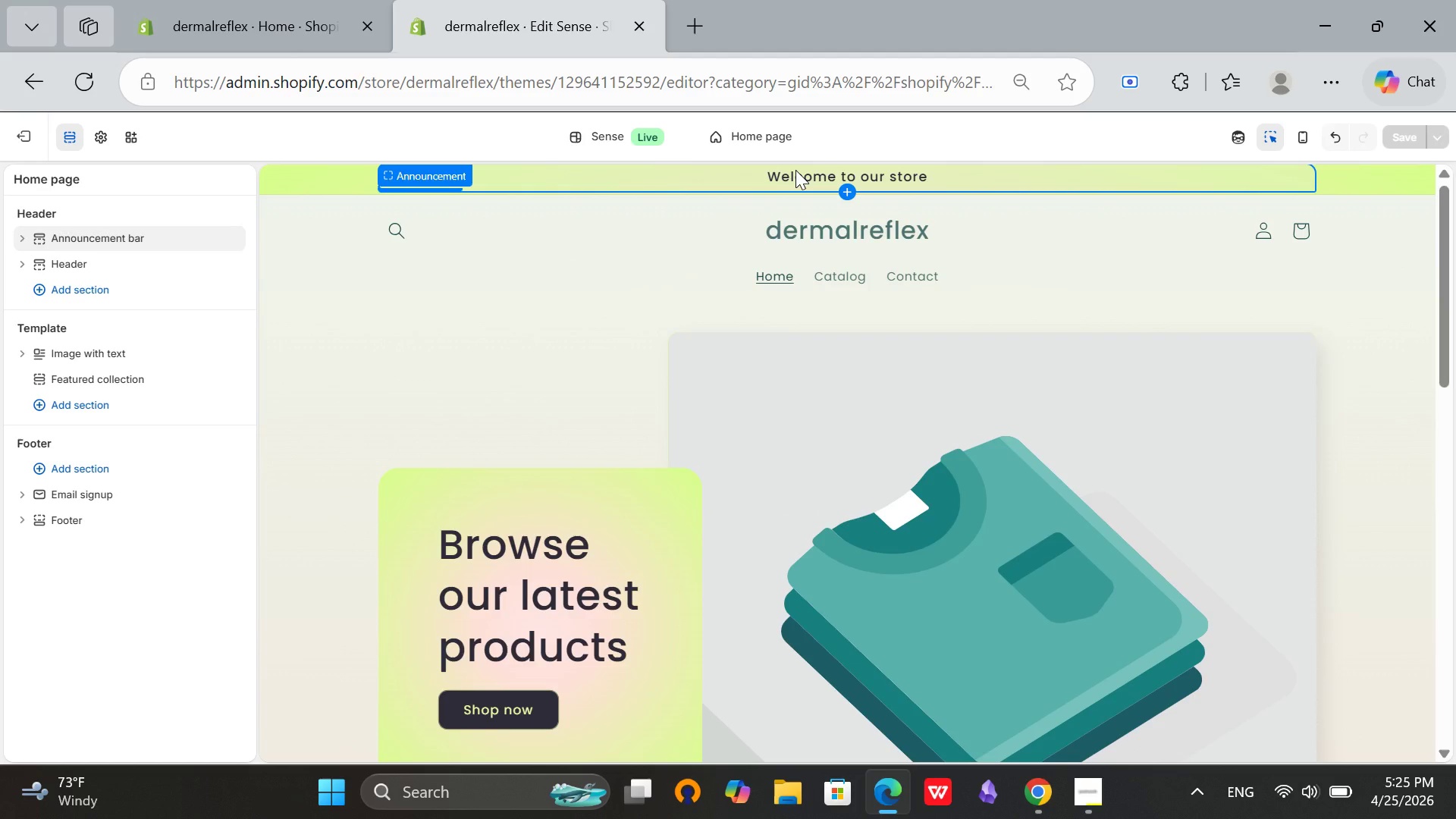 
wait(11.48)
 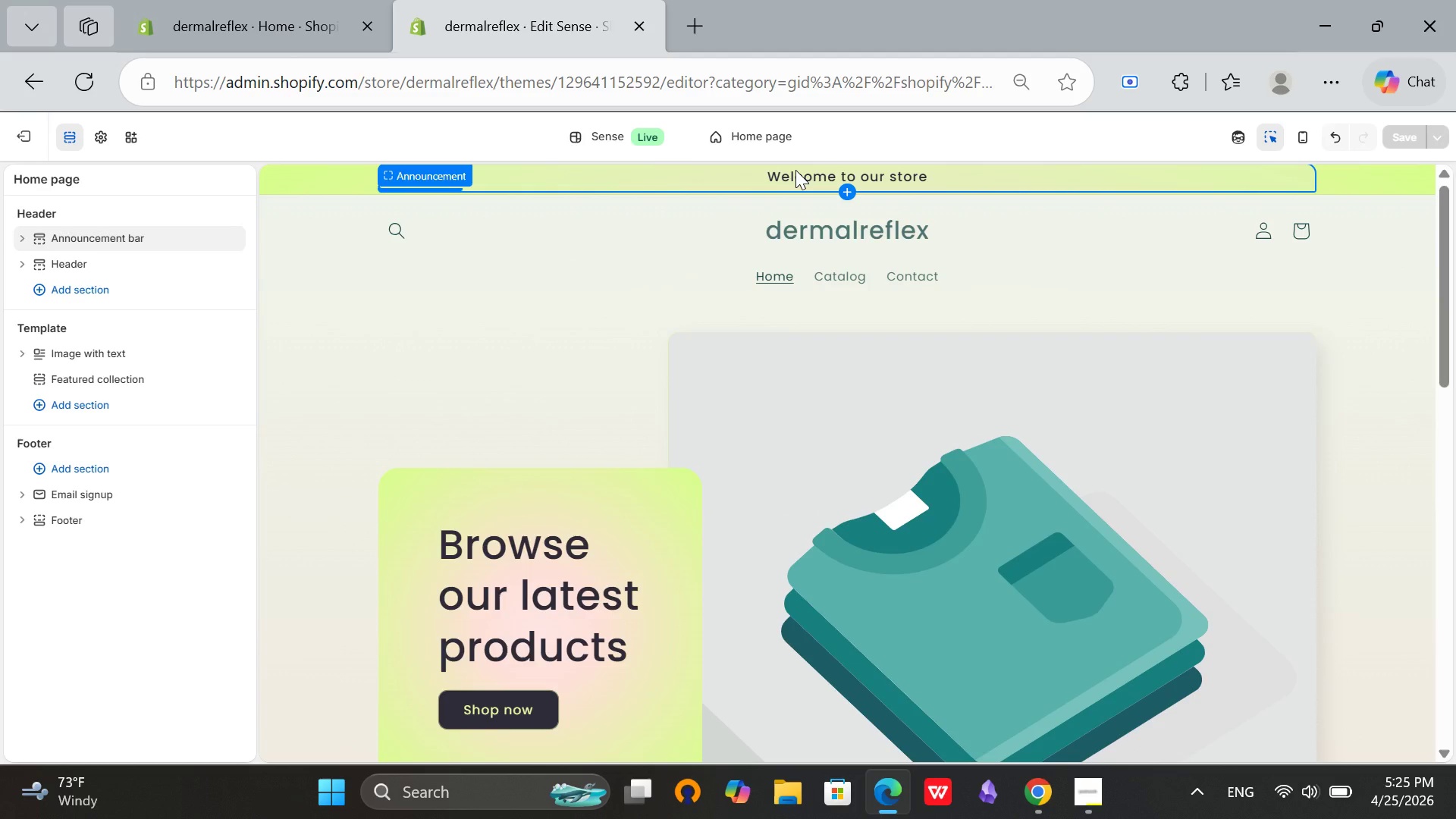 
left_click([96, 135])
 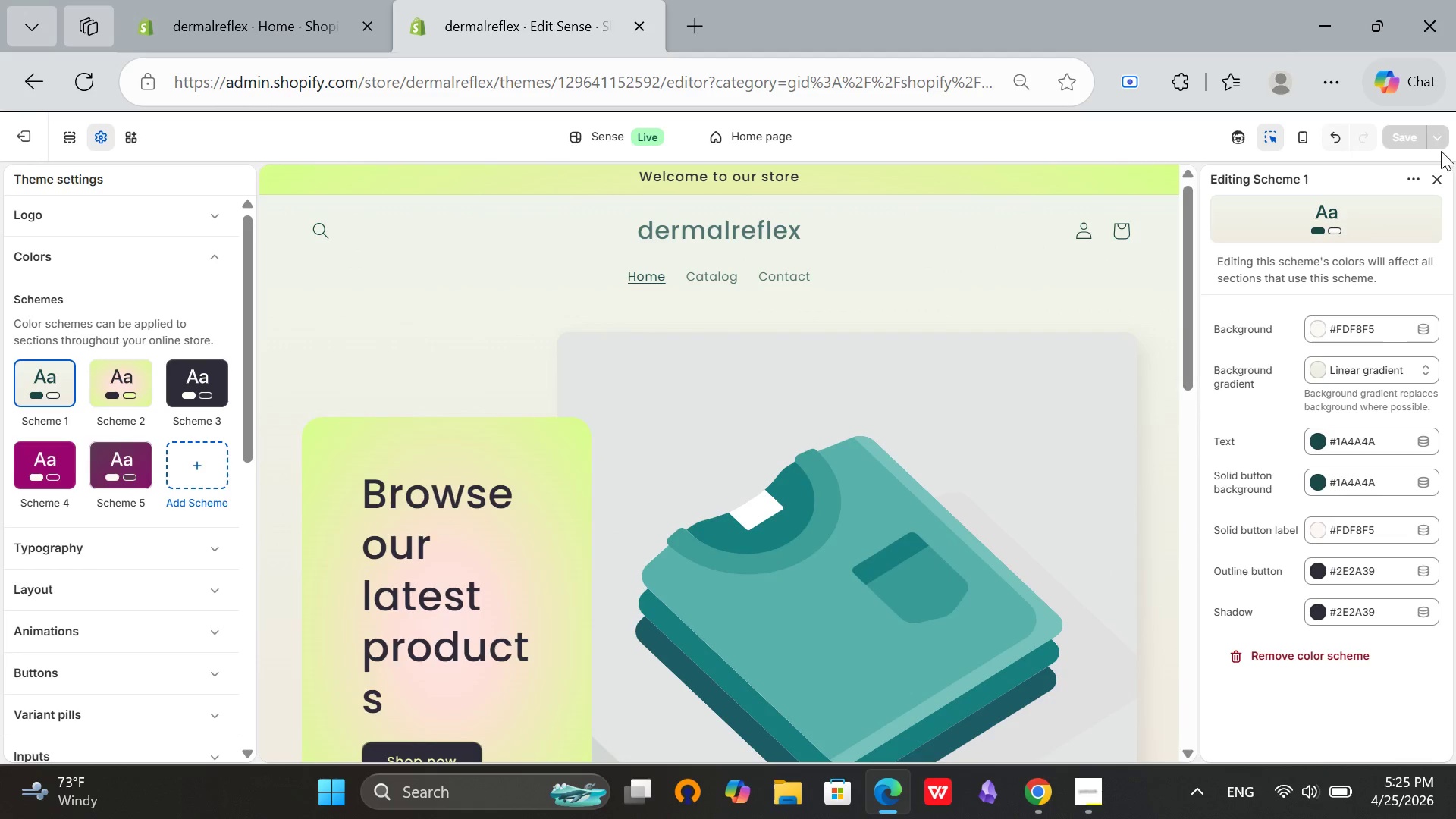 
left_click([1436, 172])
 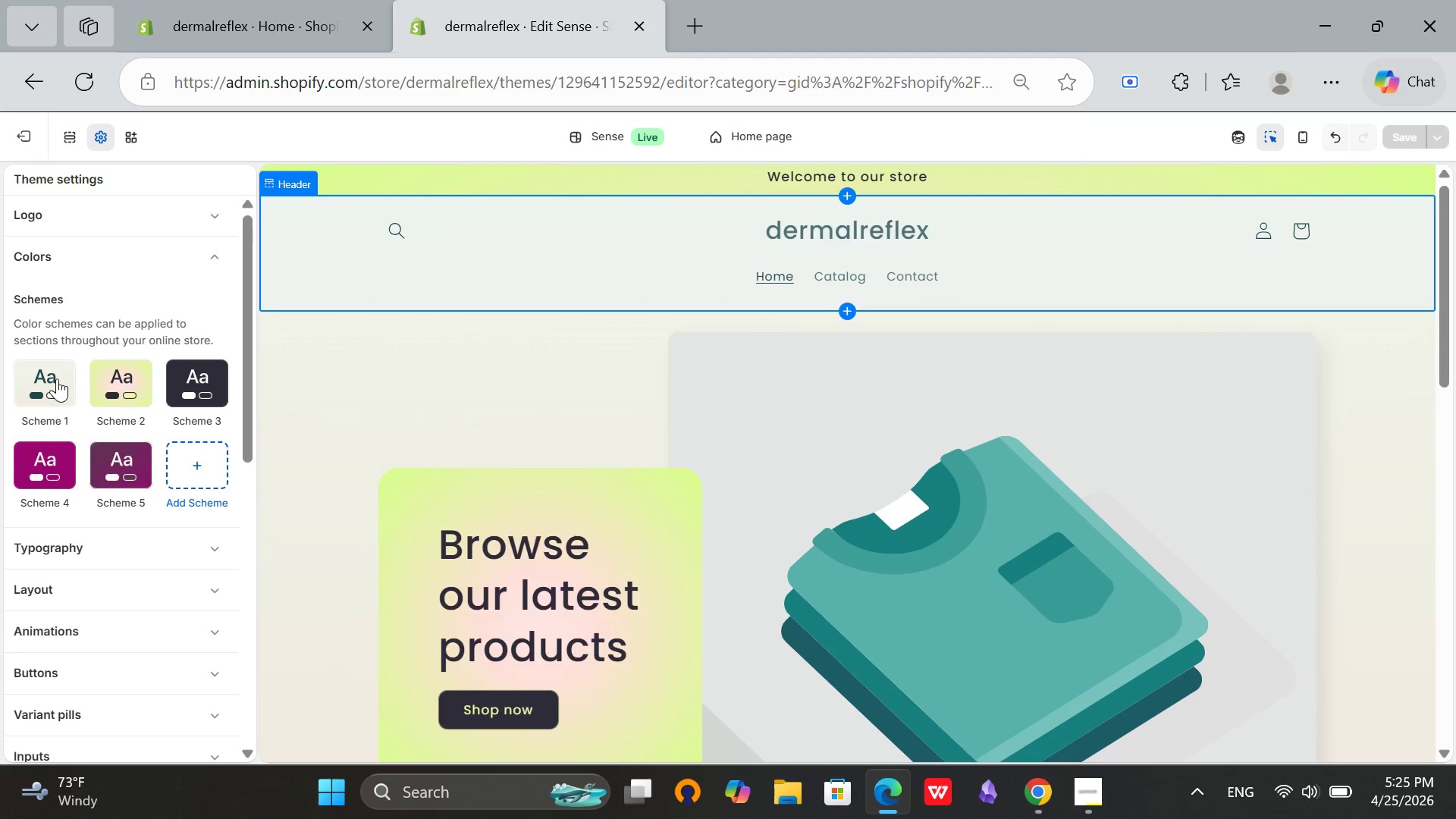 
left_click([55, 378])
 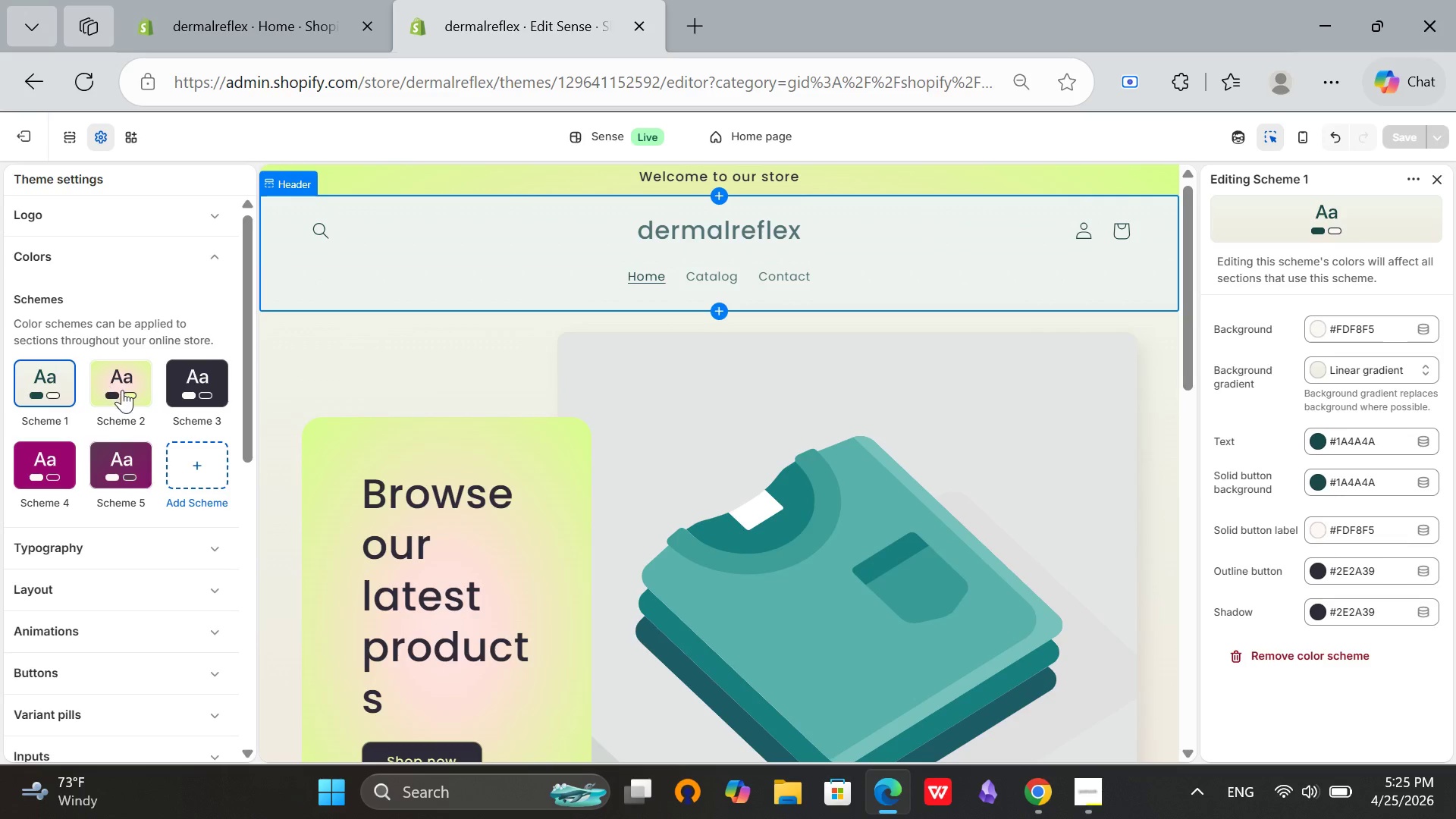 
left_click([95, 265])
 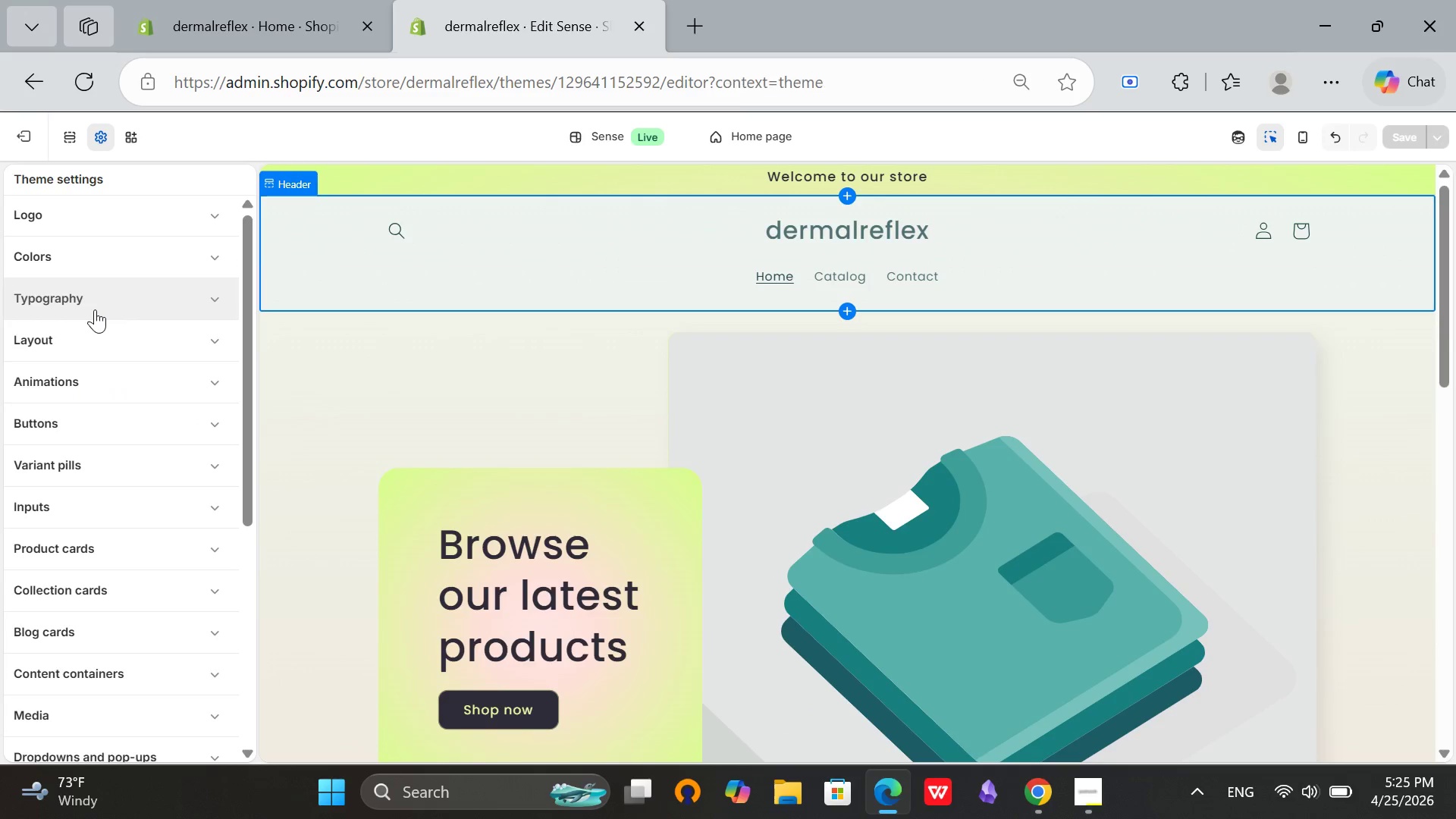 
left_click([95, 309])
 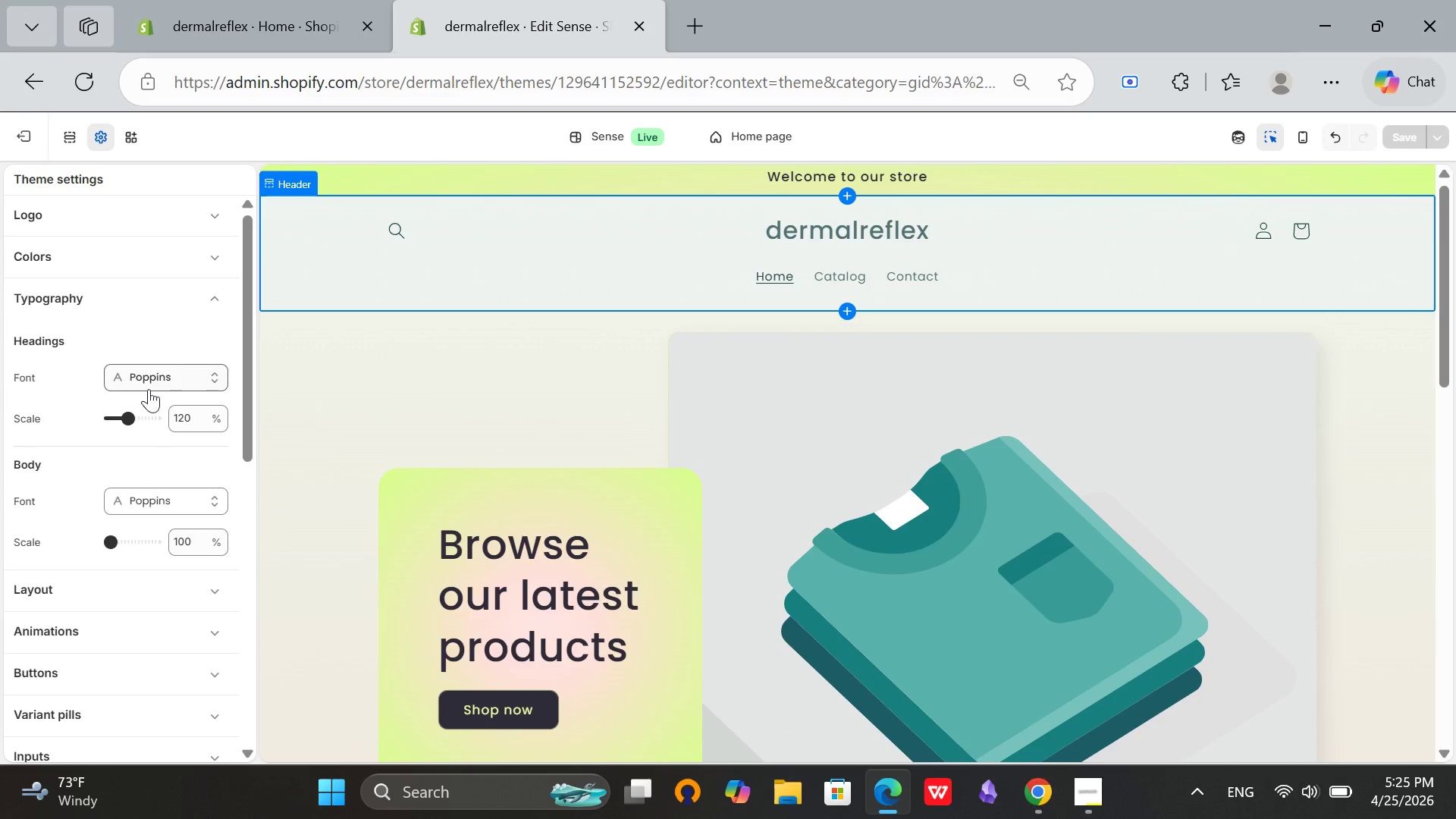 
scroll: coordinate [192, 430], scroll_direction: up, amount: 1.0
 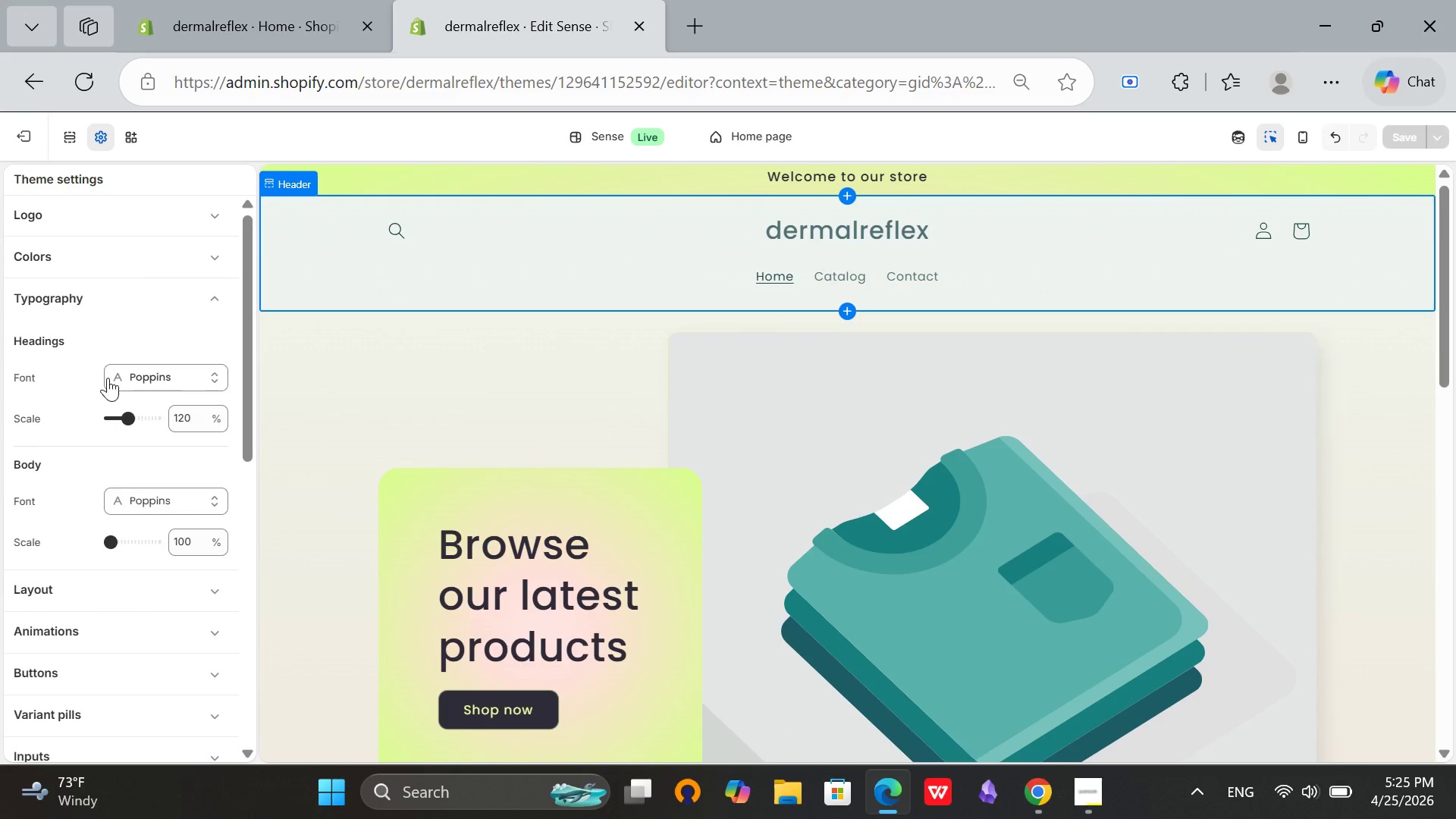 
left_click([152, 382])
 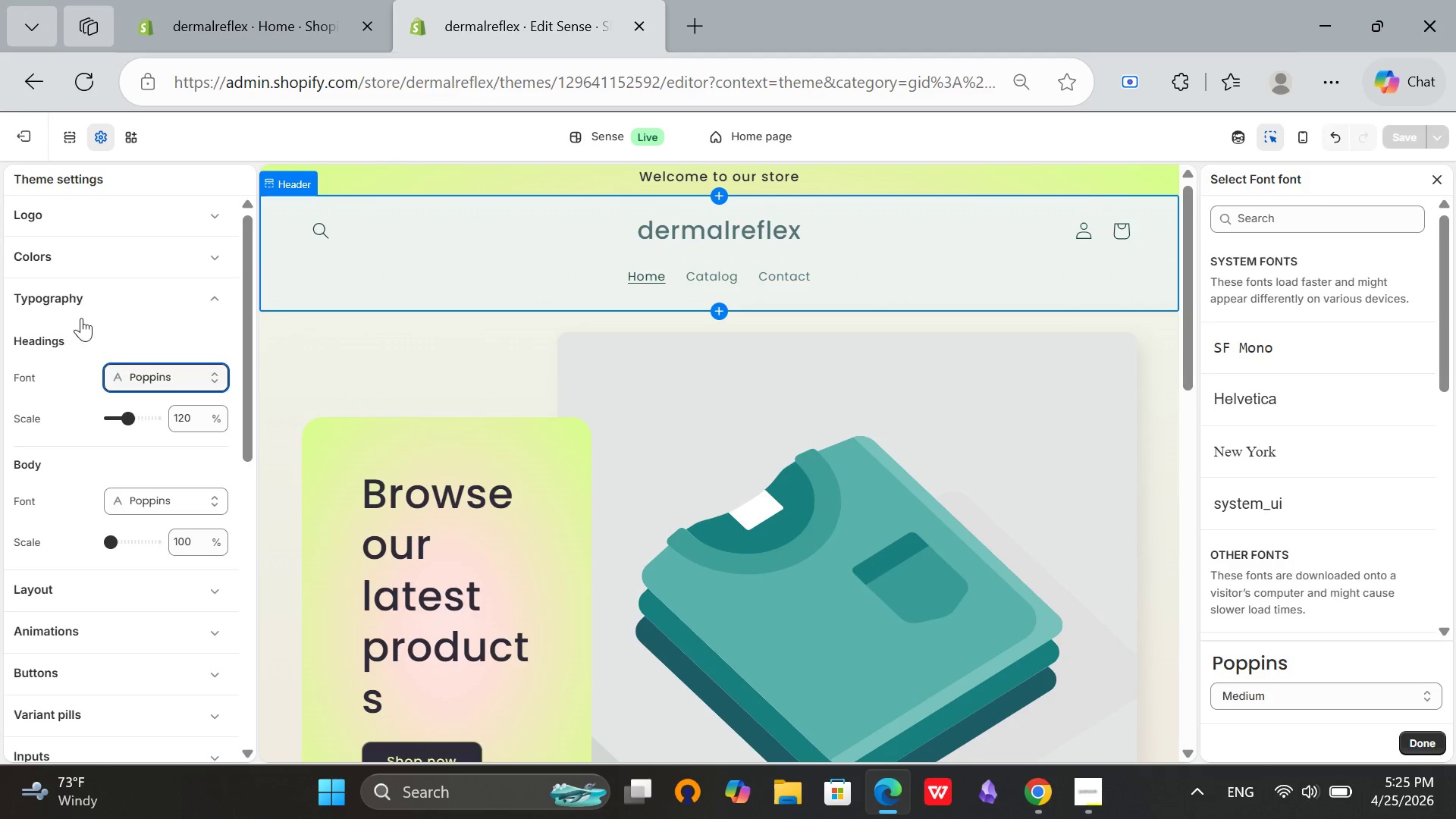 
scroll: coordinate [74, 437], scroll_direction: up, amount: 1.0
 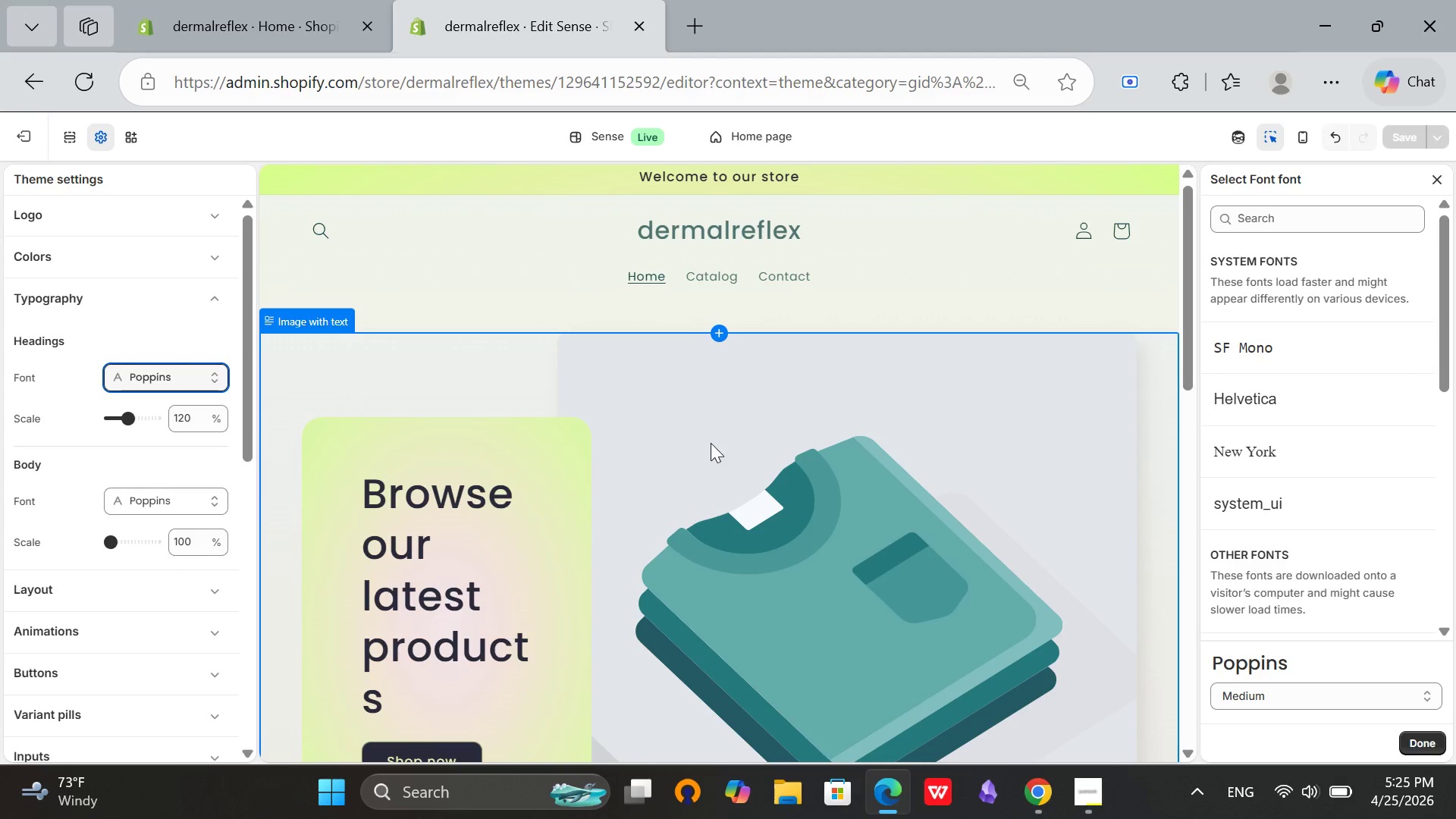 
left_click([1257, 216])
 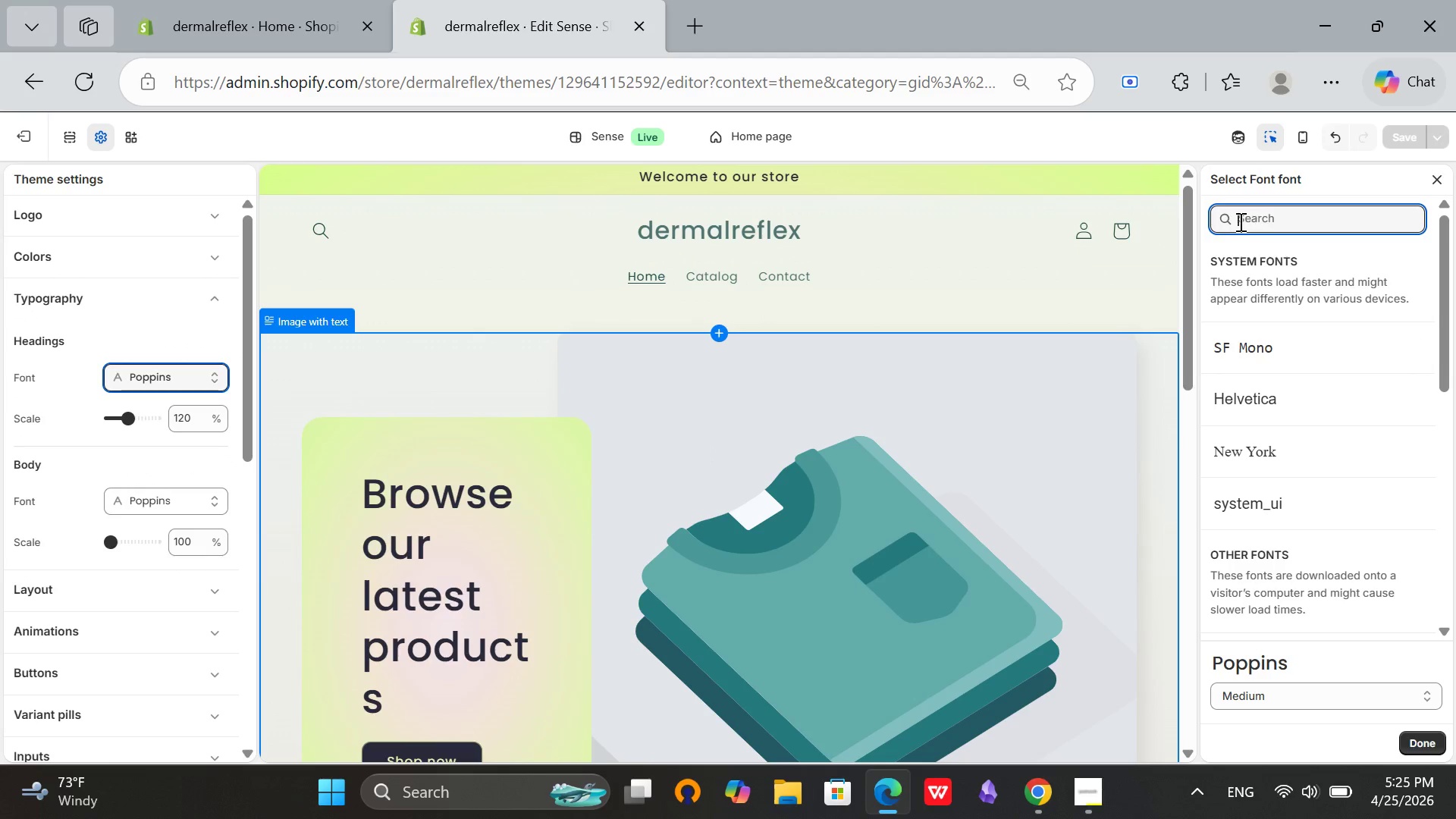 
type(Cormor)
 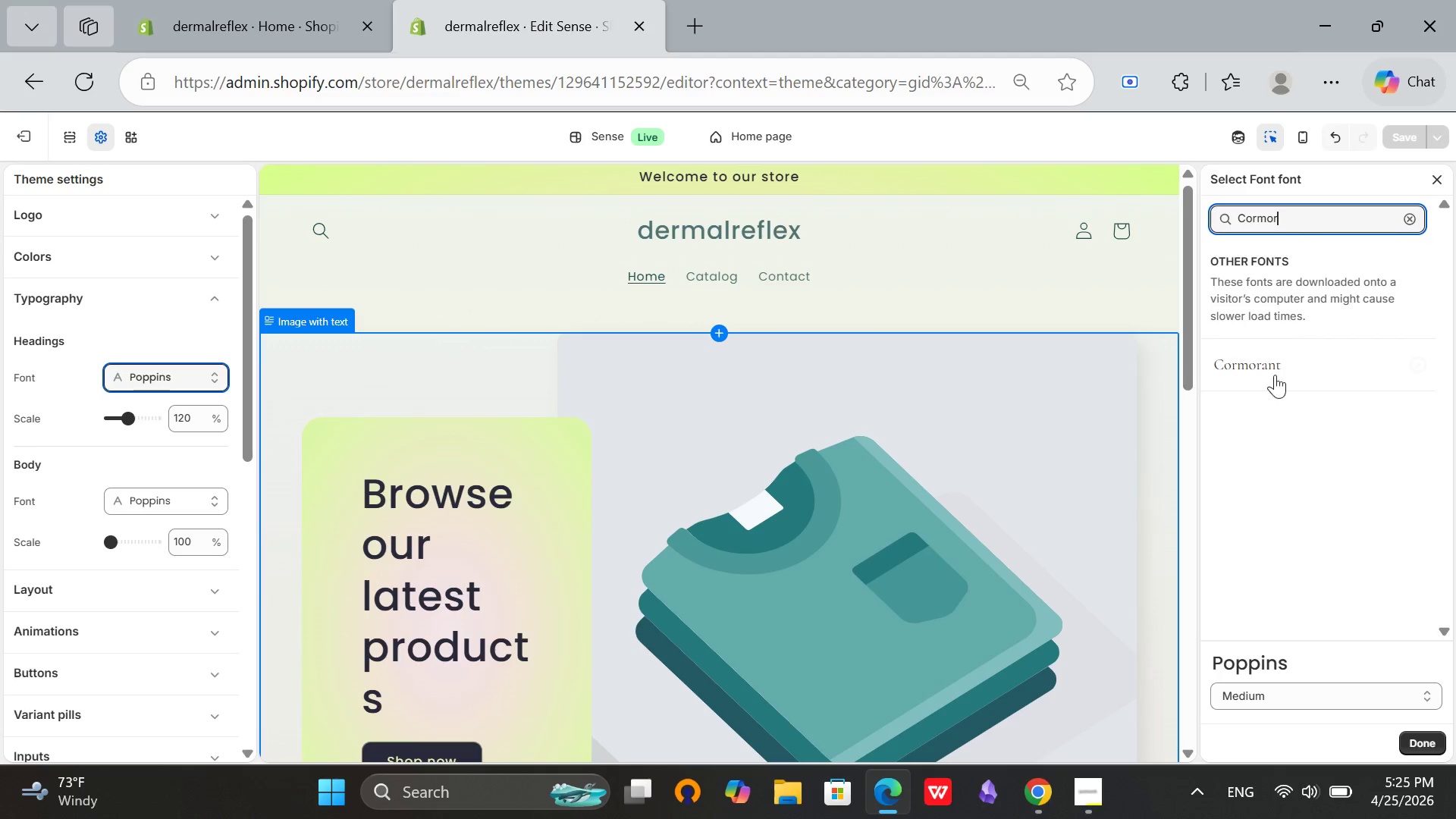 
left_click([1271, 361])
 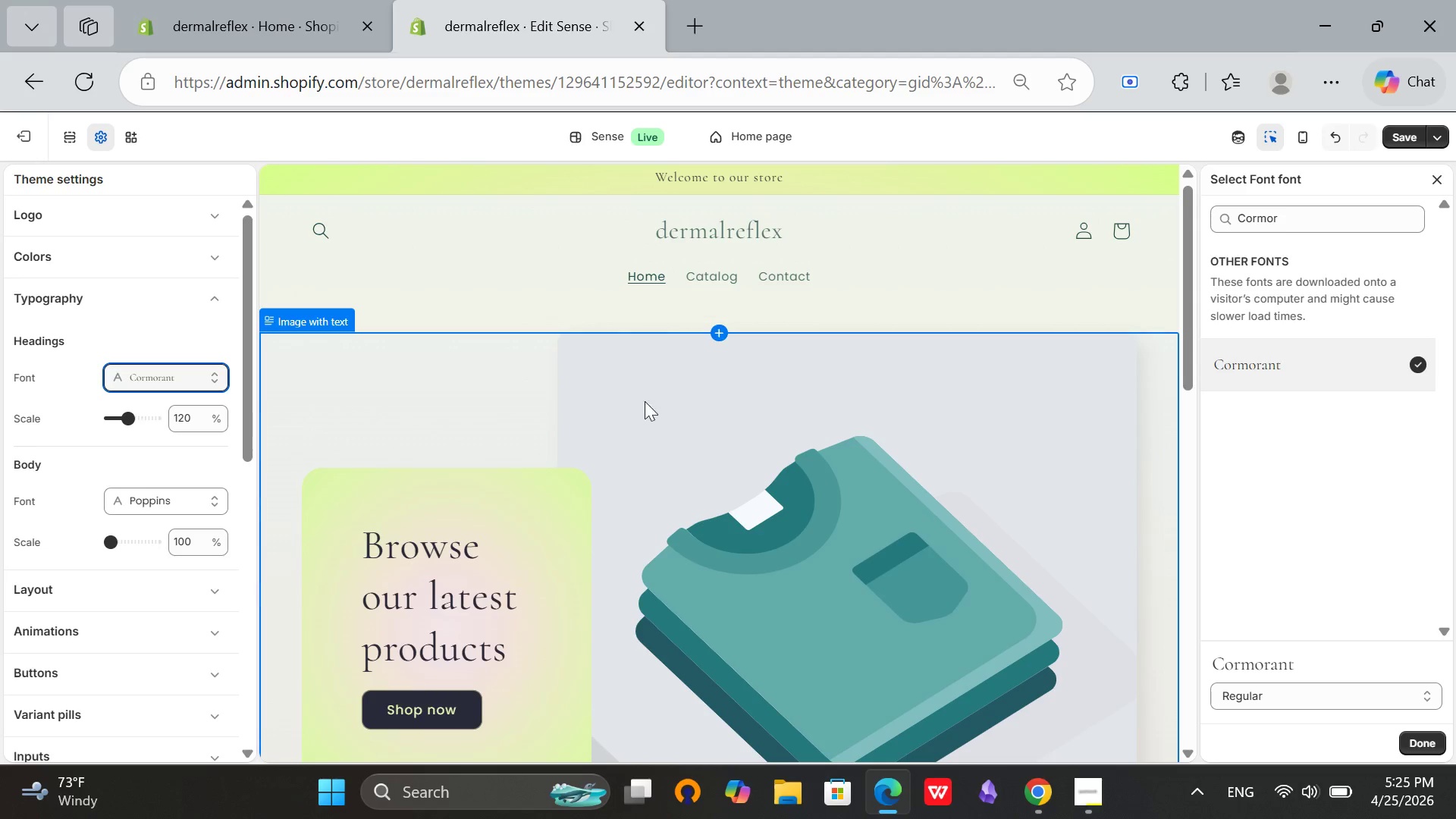 
left_click([149, 500])
 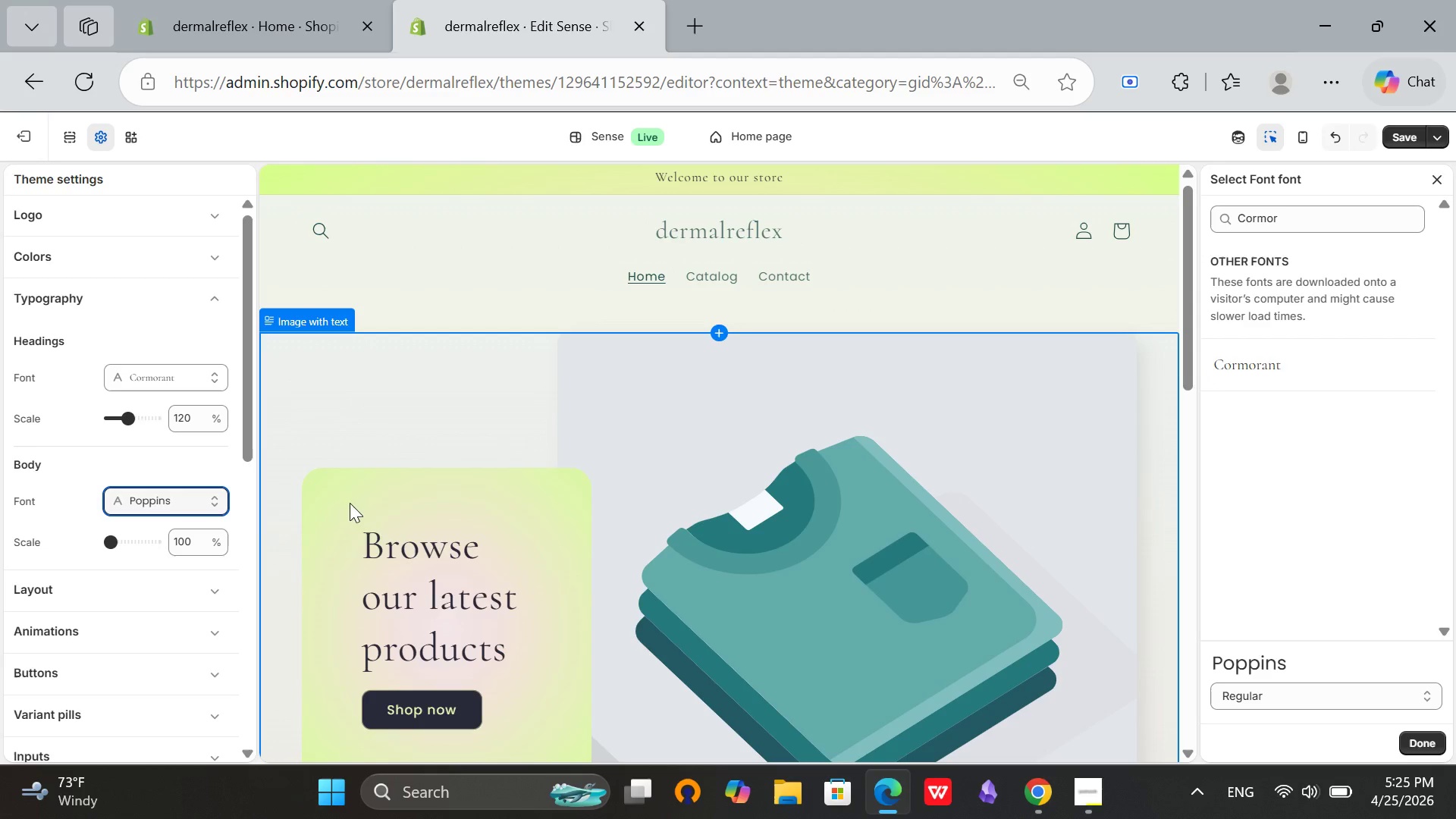 
left_click([165, 502])
 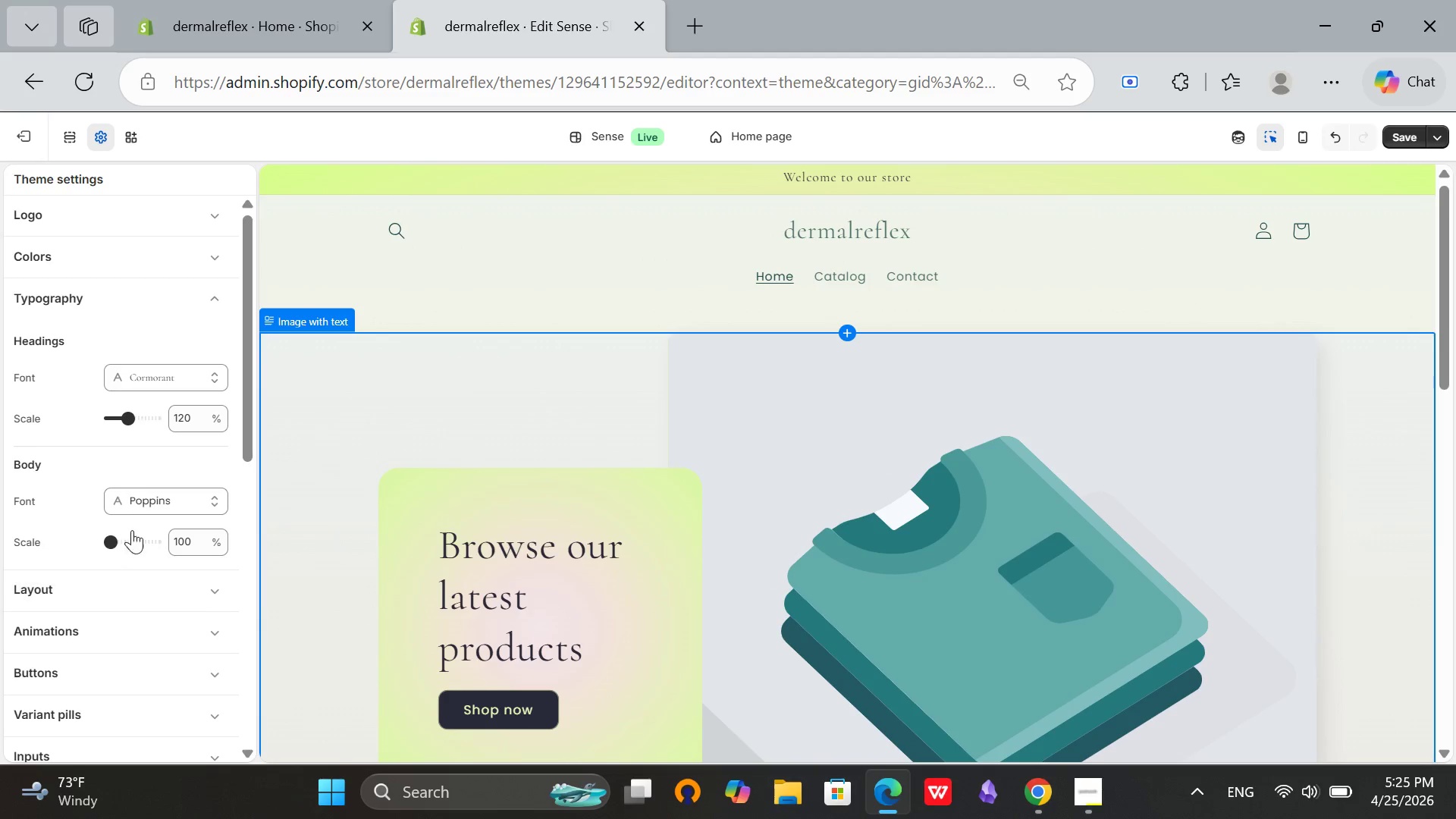 
left_click([146, 507])
 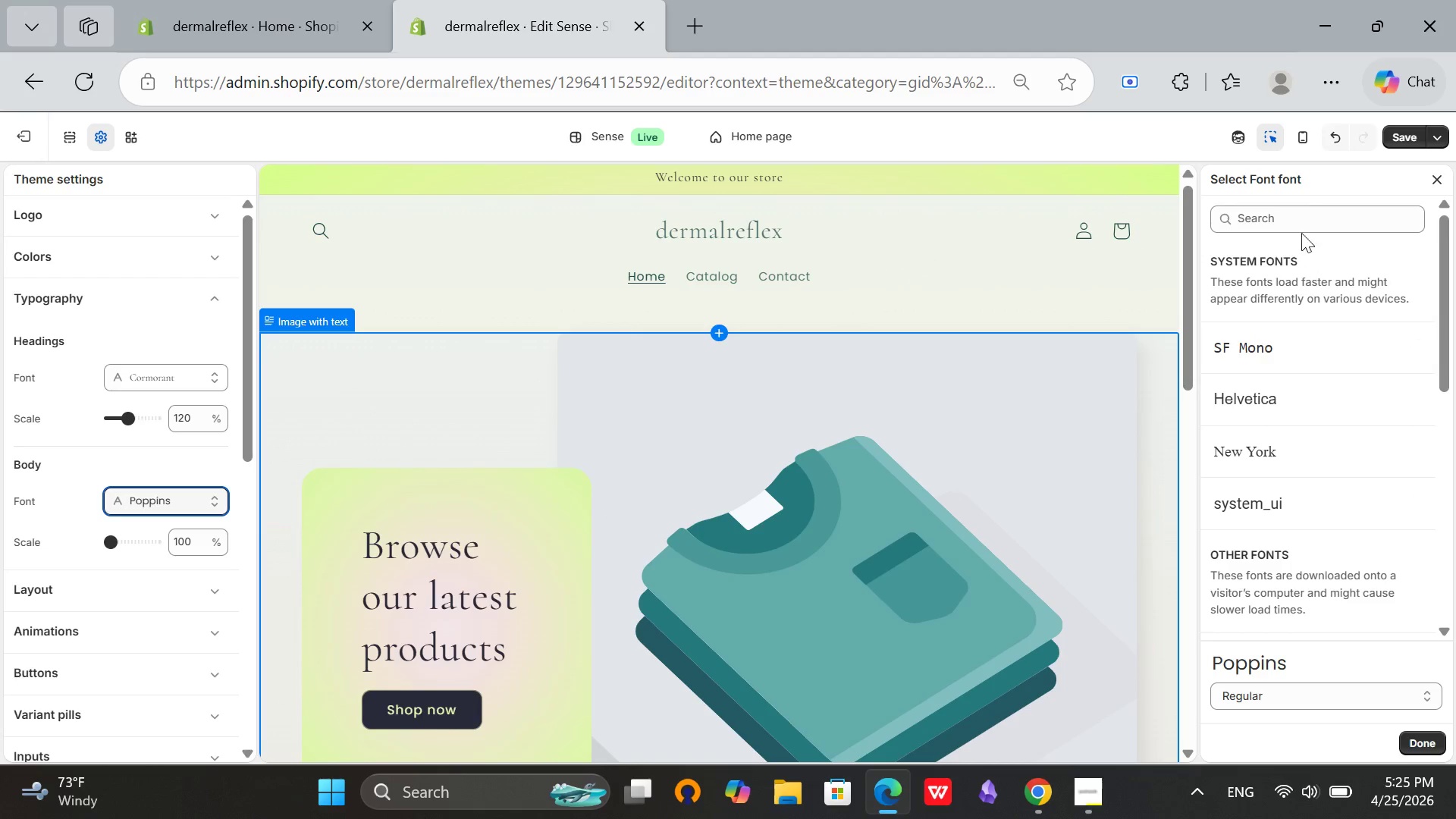 
left_click([1304, 190])
 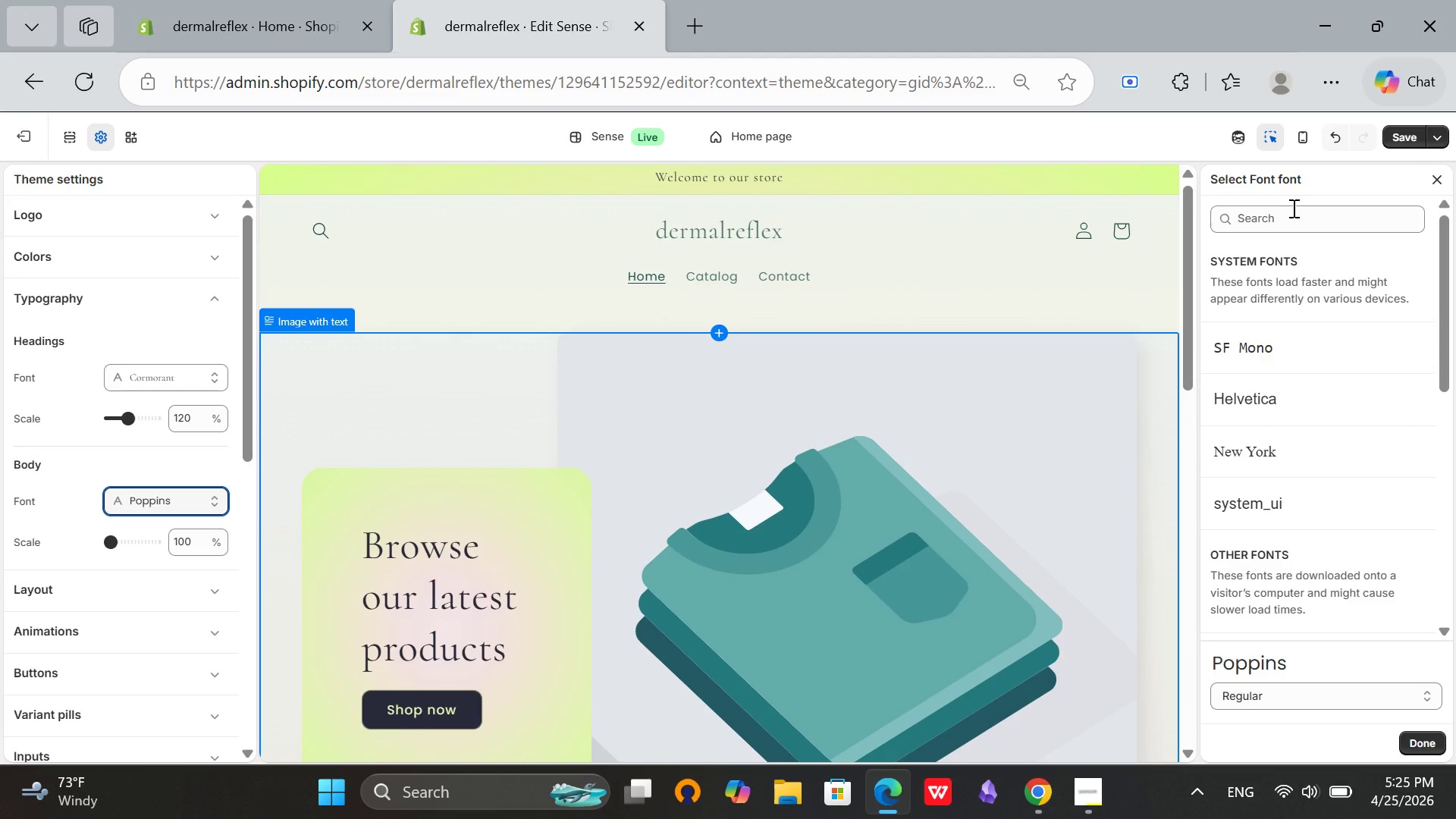 
left_click([1291, 209])
 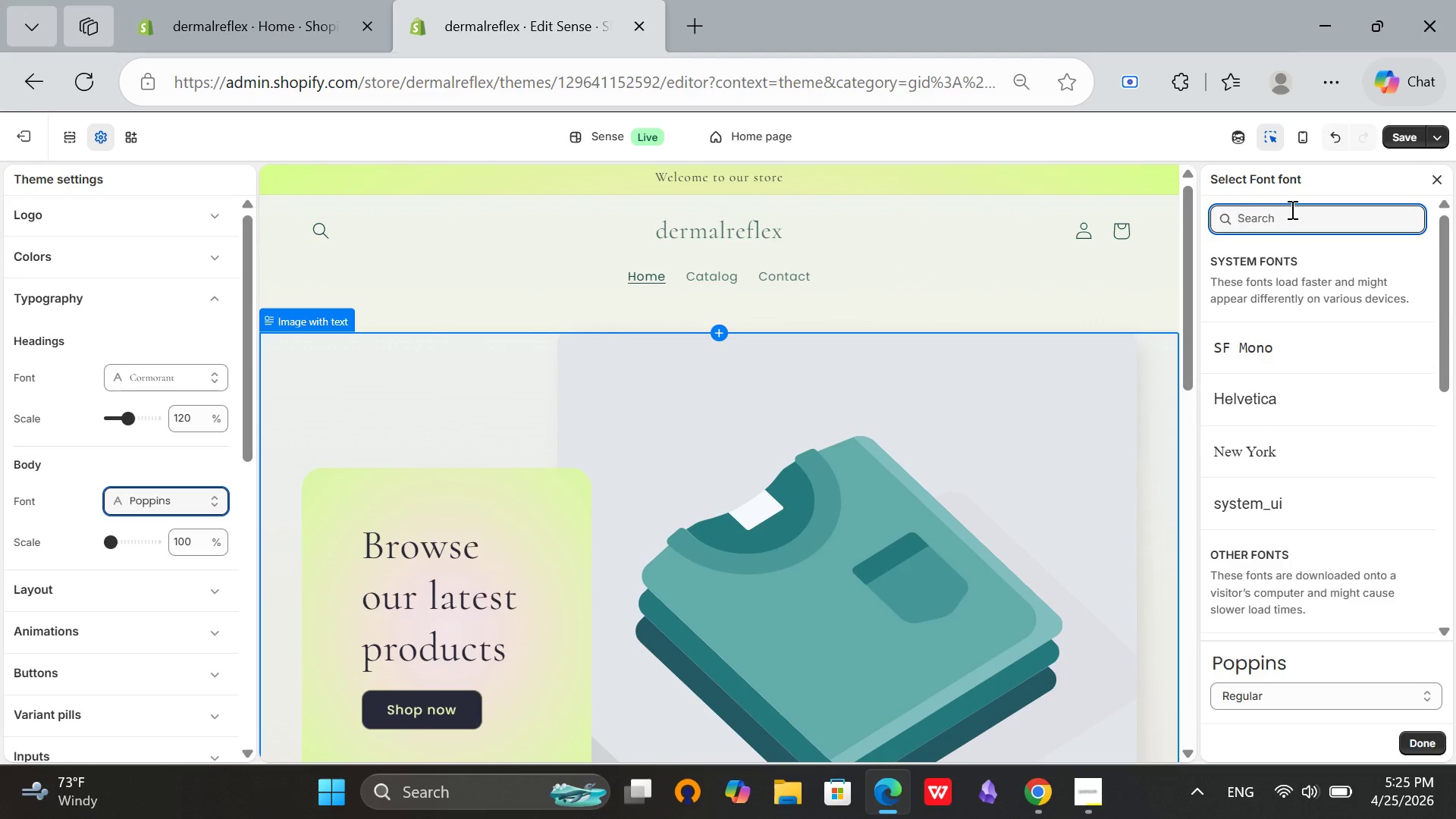 
key(CapsLock)
 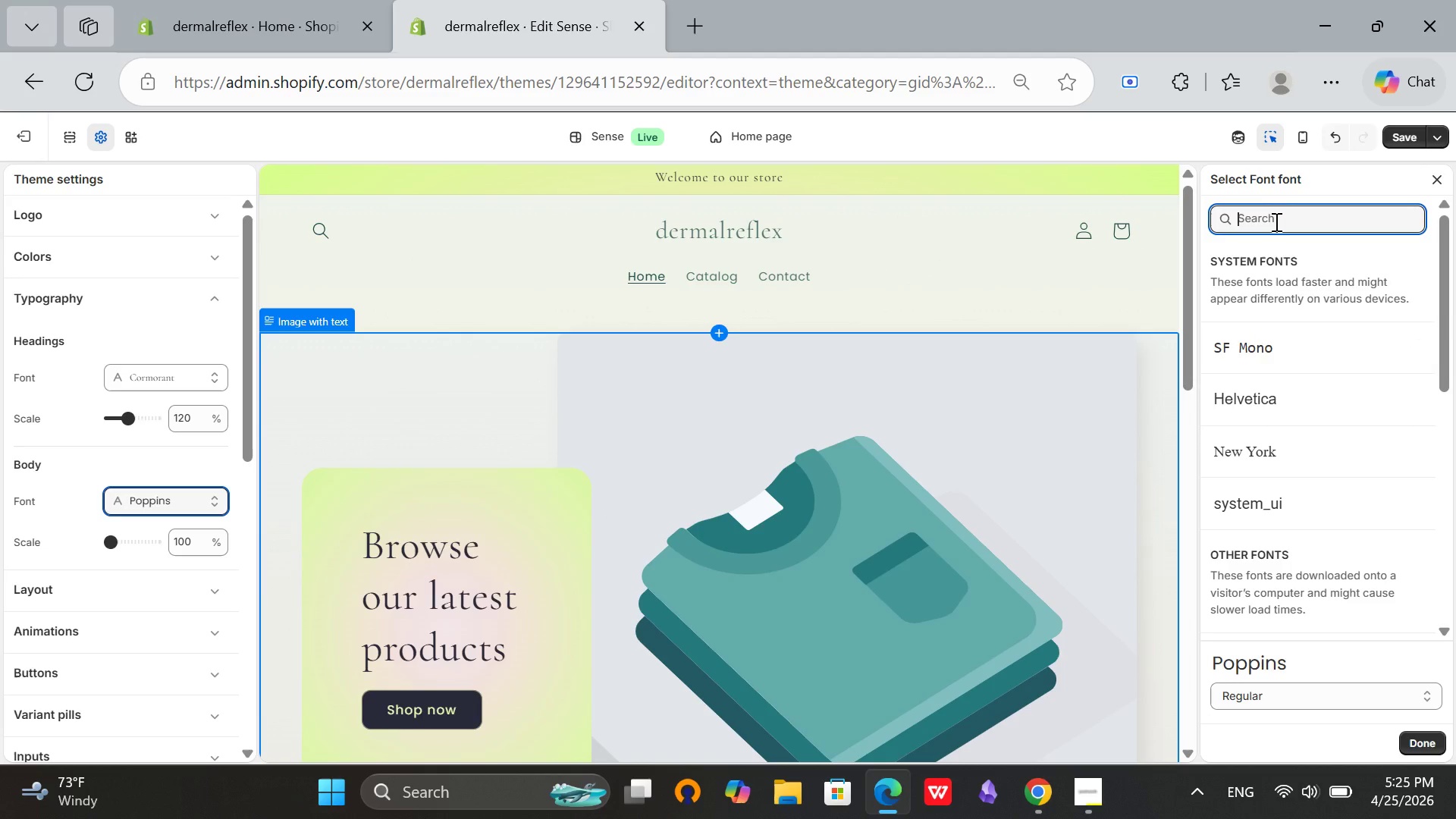 
type(Int)
 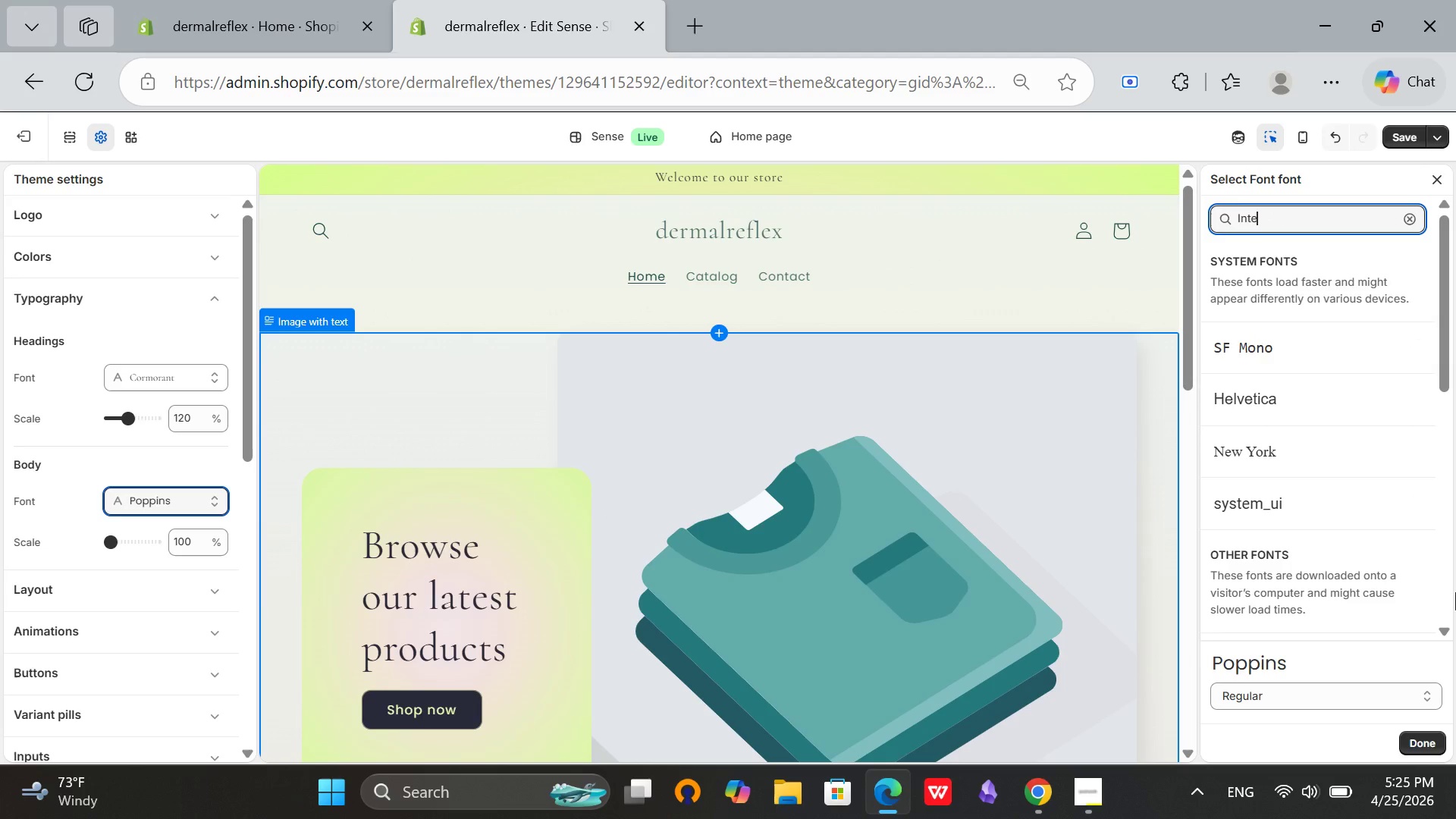 
type(er)
 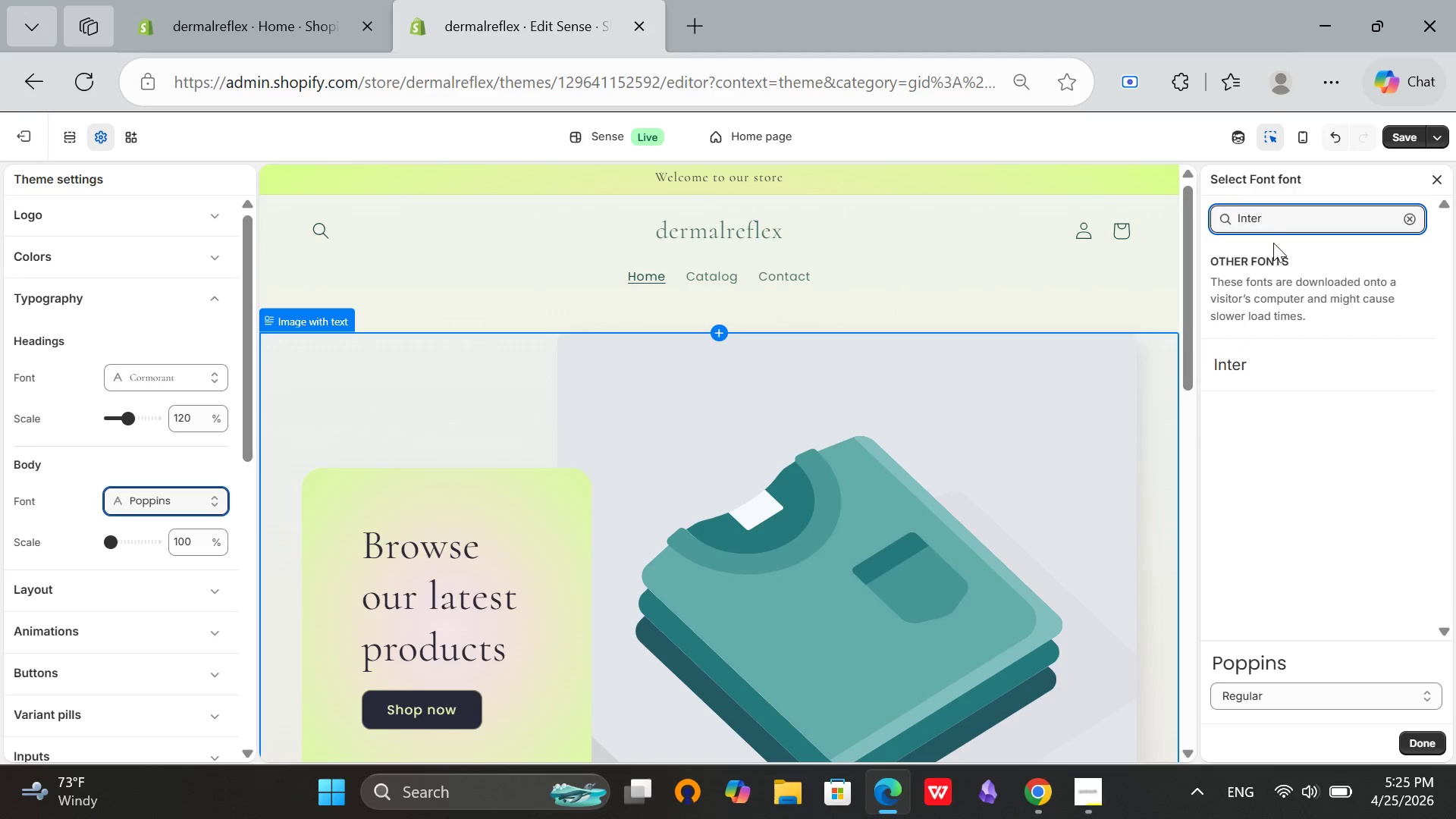 
left_click([1269, 378])
 